 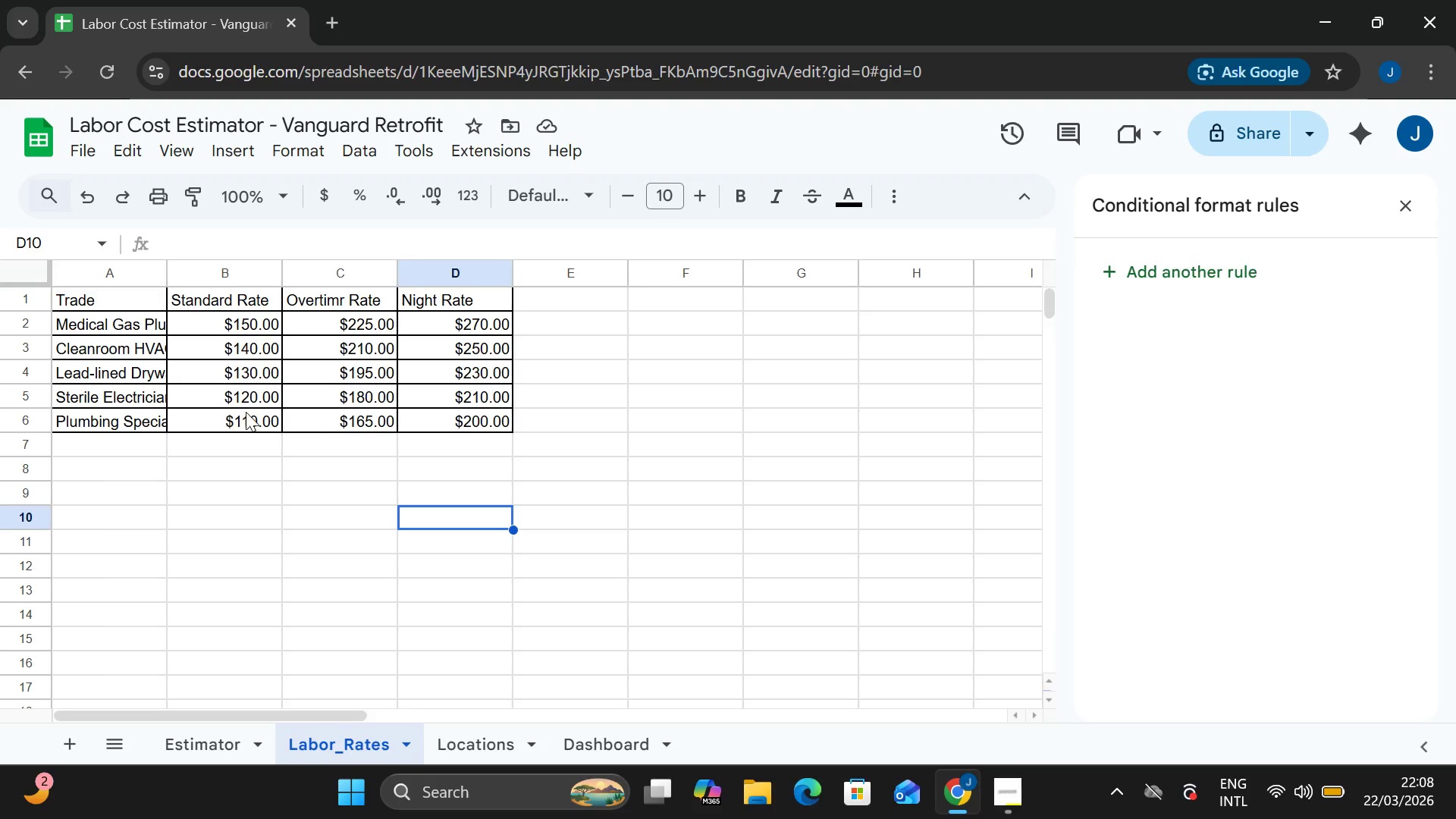 
left_click([104, 470])
 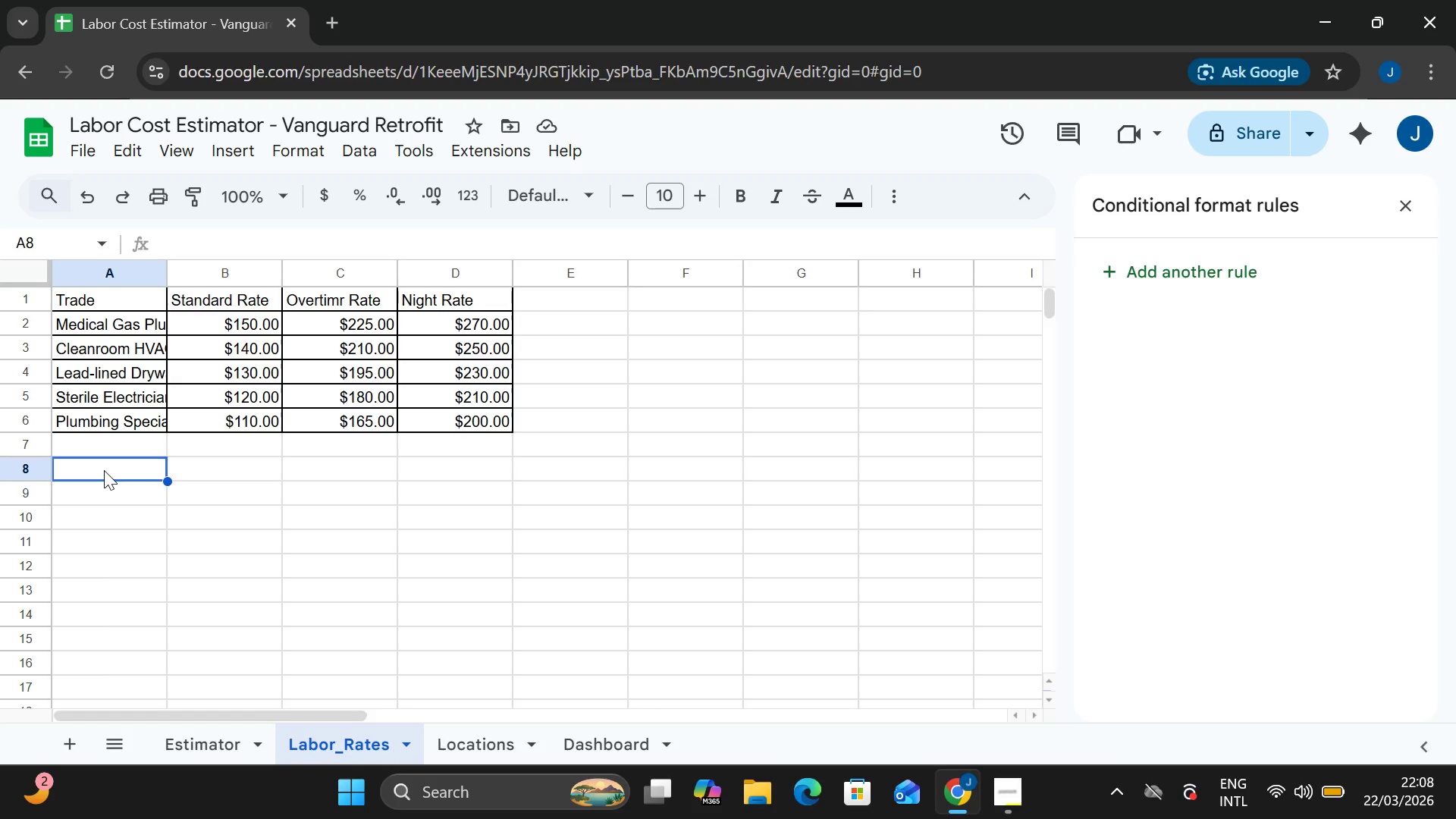 
double_click([104, 470])
 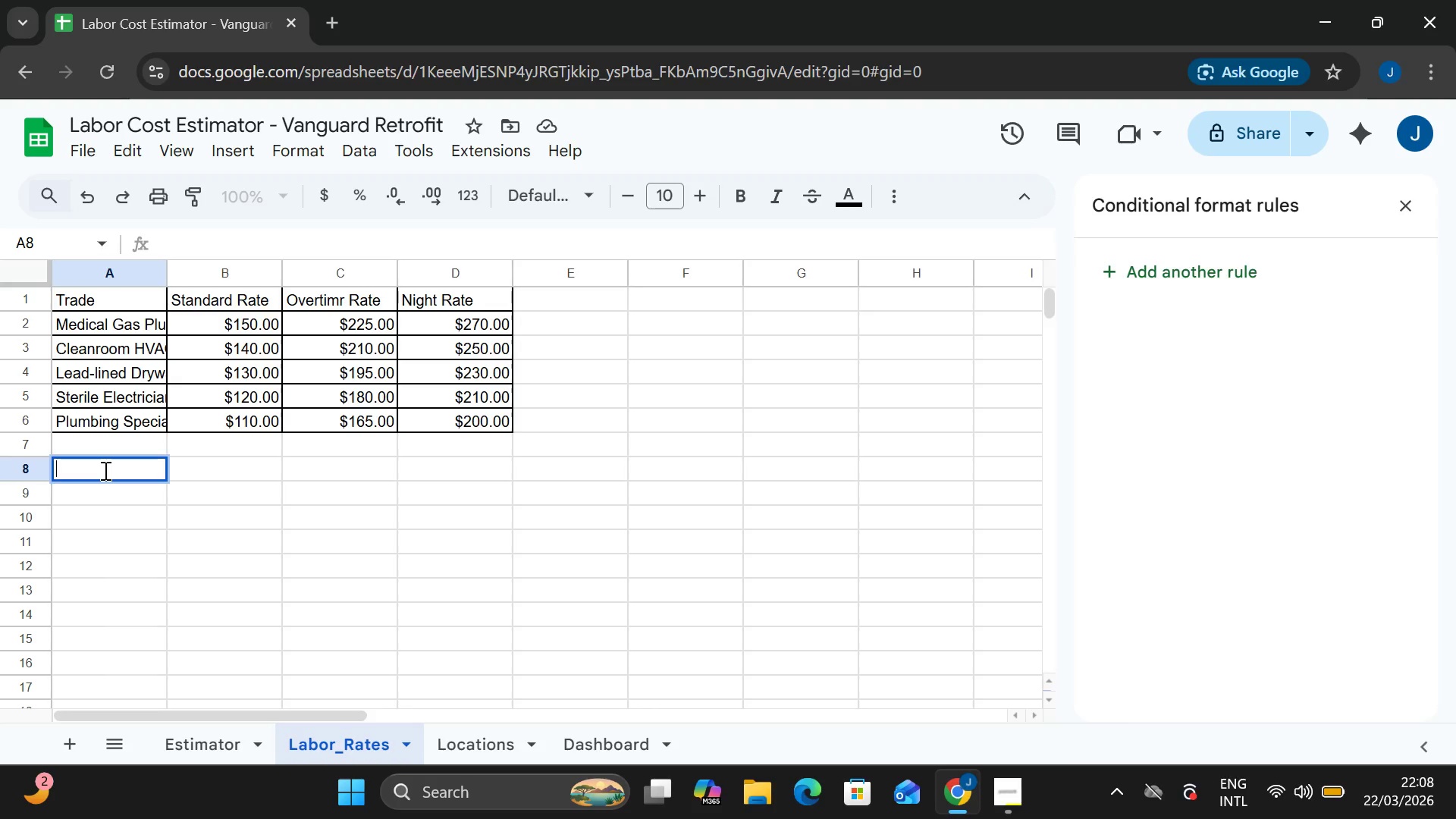 
type(Retrofit Type)
 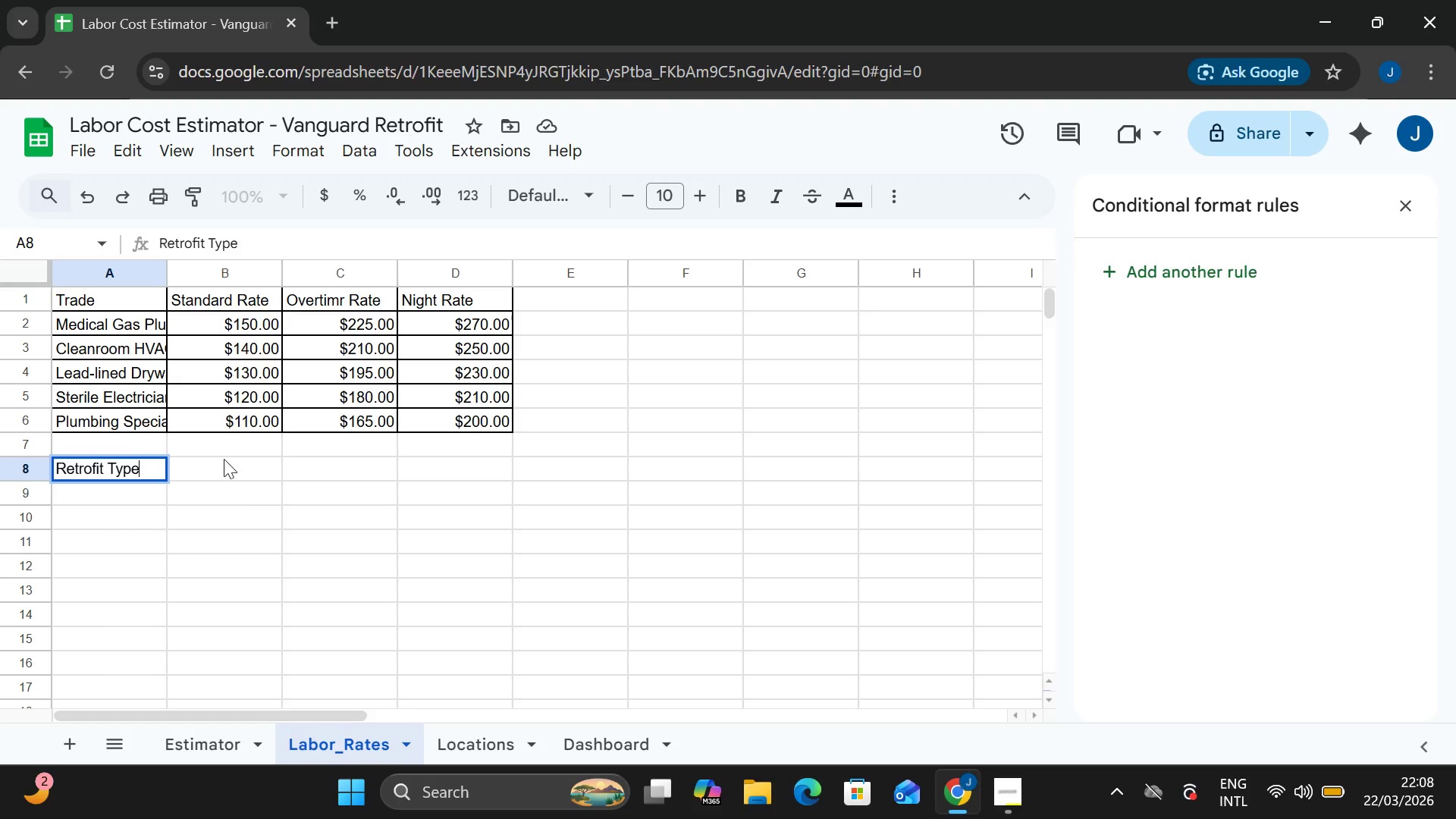 
double_click([228, 470])
 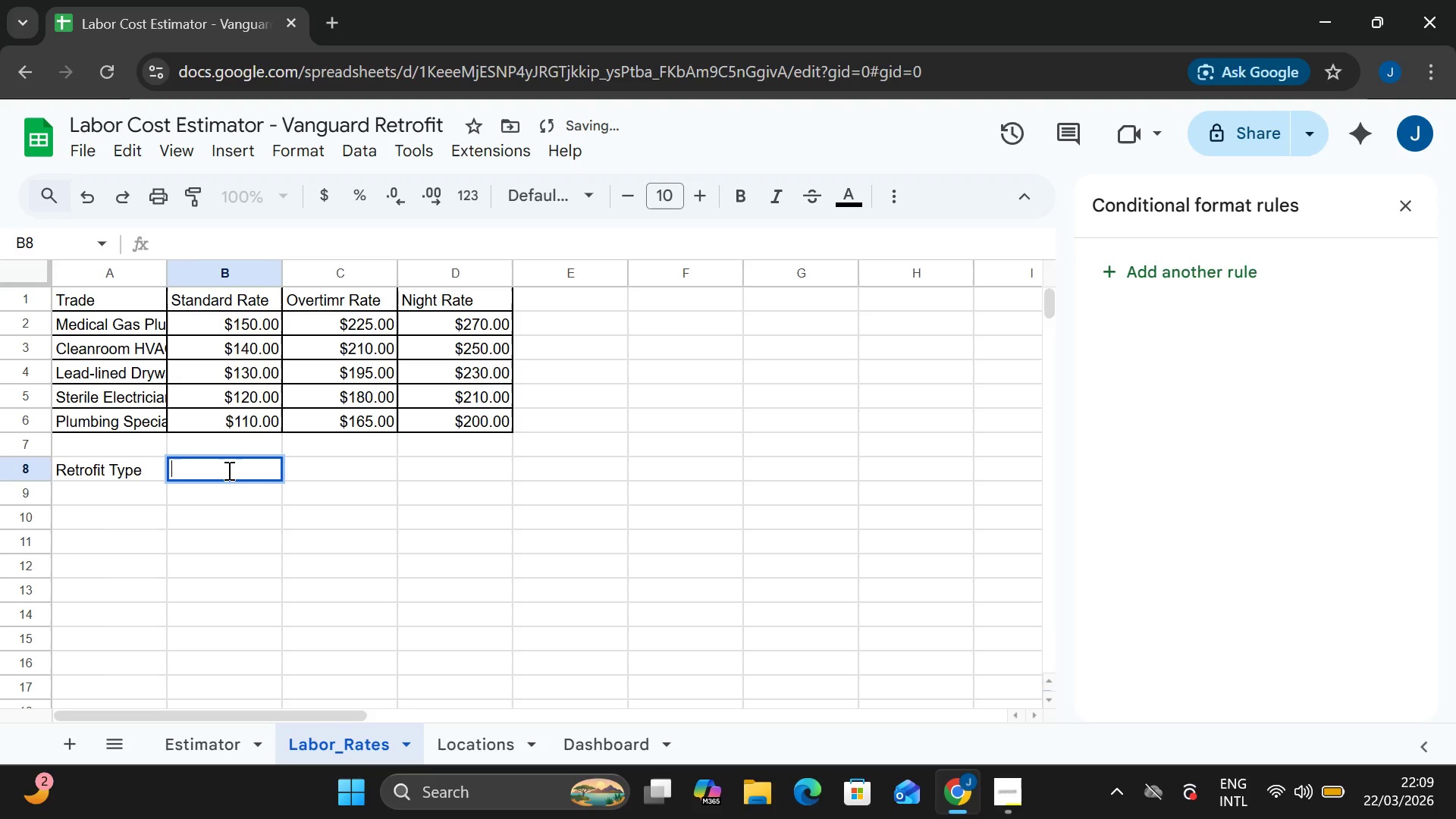 
type(Gas)
 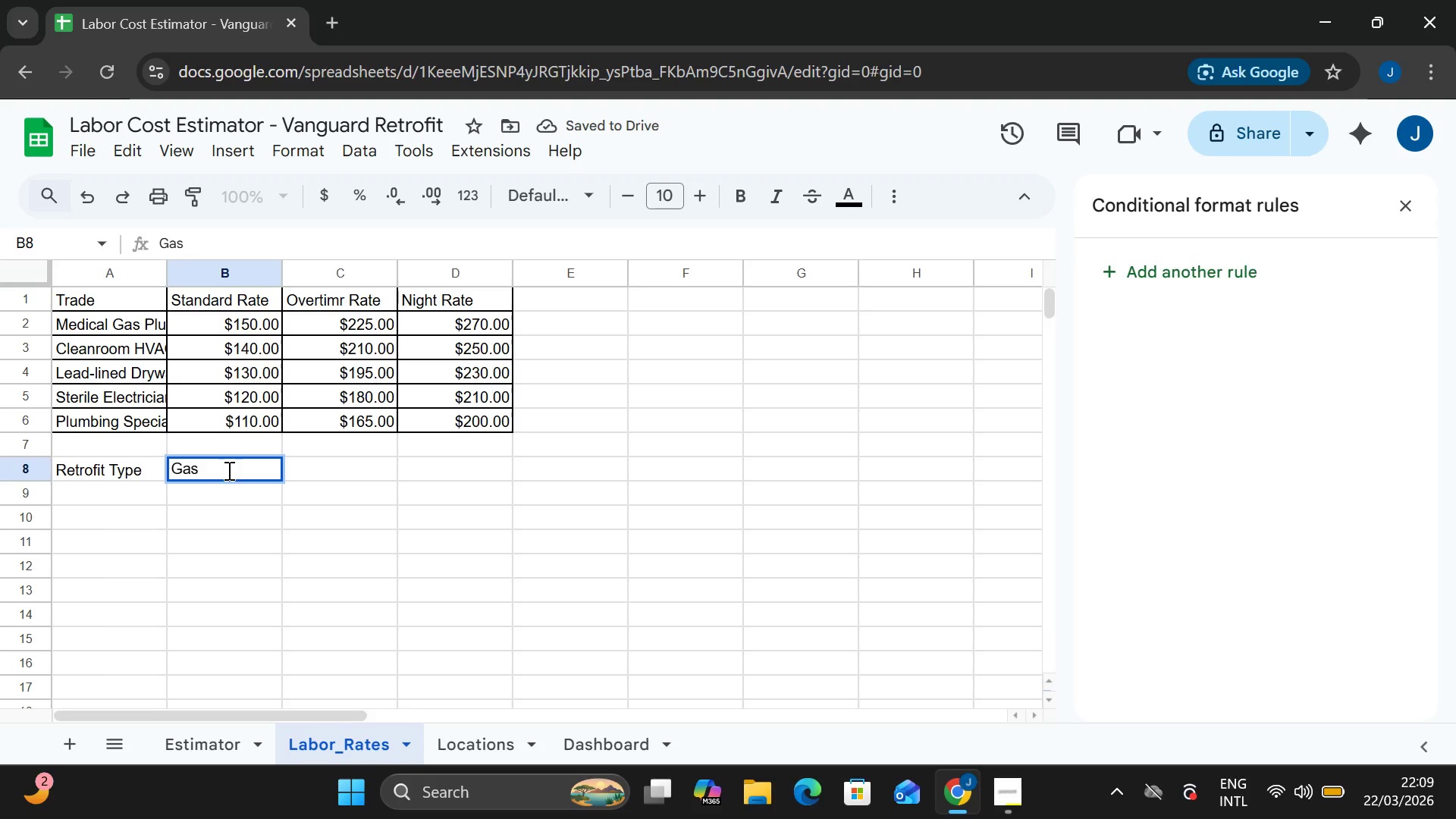 
key(CapsLock)
 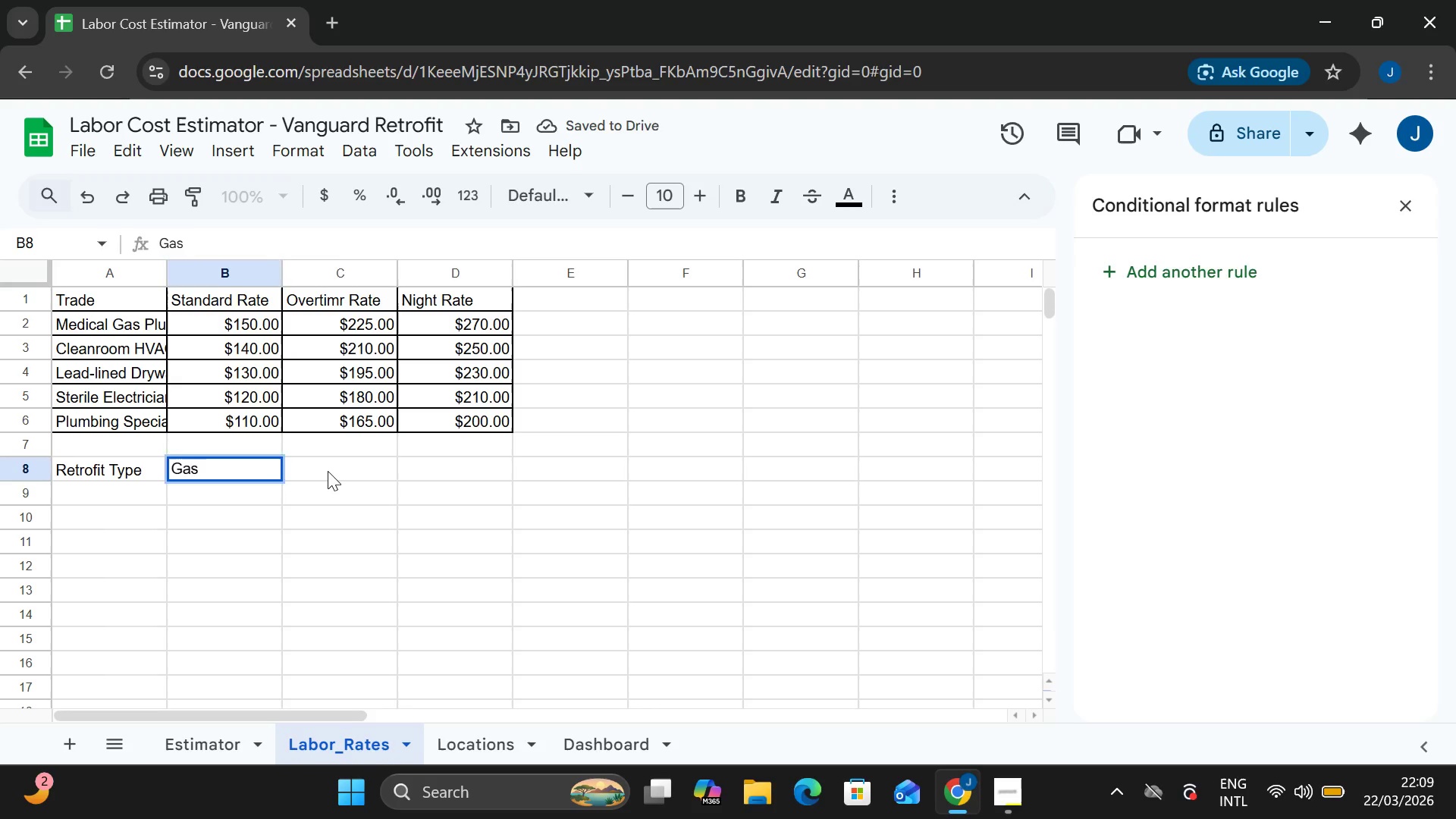 
double_click([328, 471])
 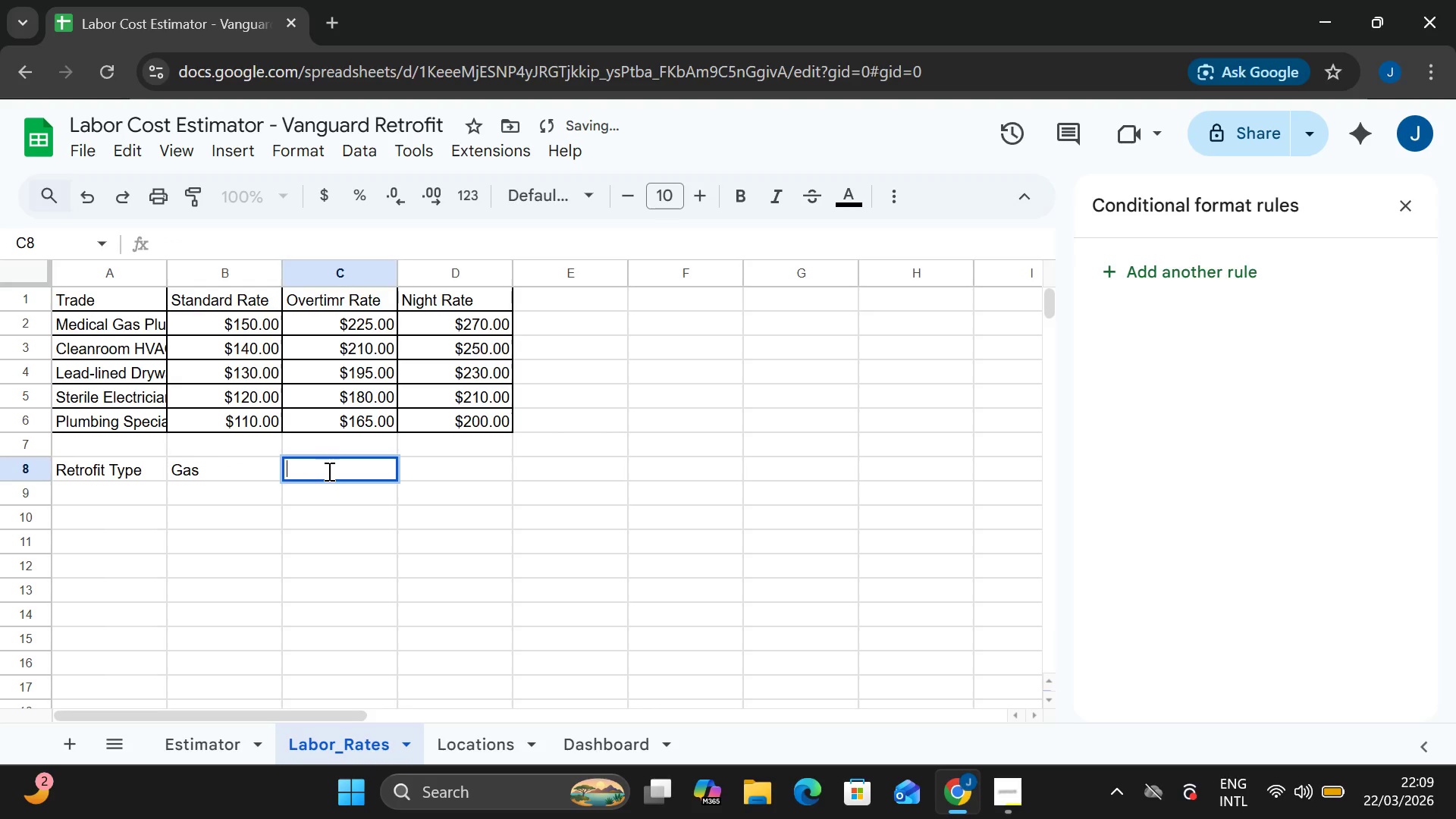 
type(Hvac)
key(Backspace)
key(Backspace)
key(Backspace)
type(VAC)
 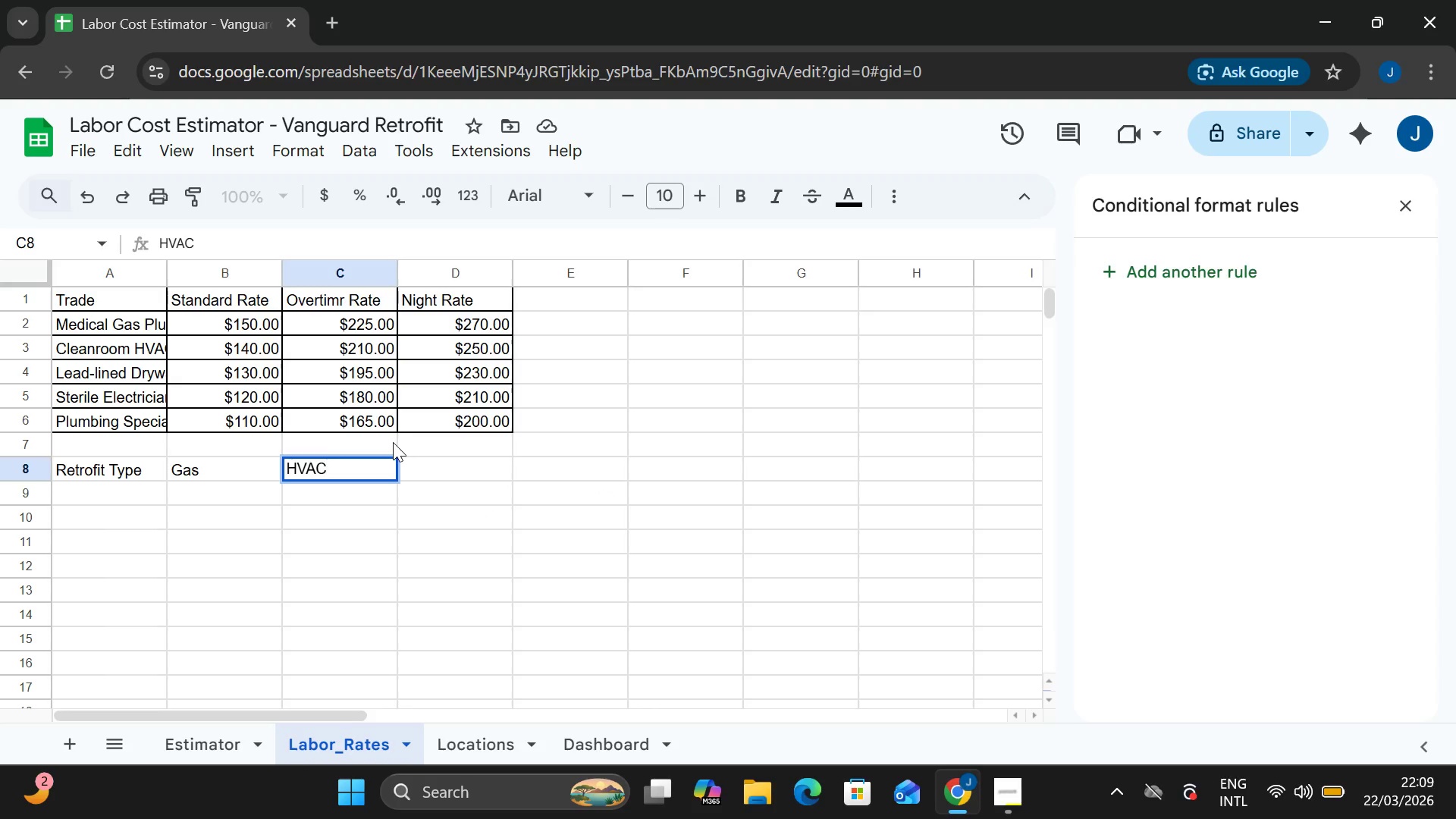 
wait(6.42)
 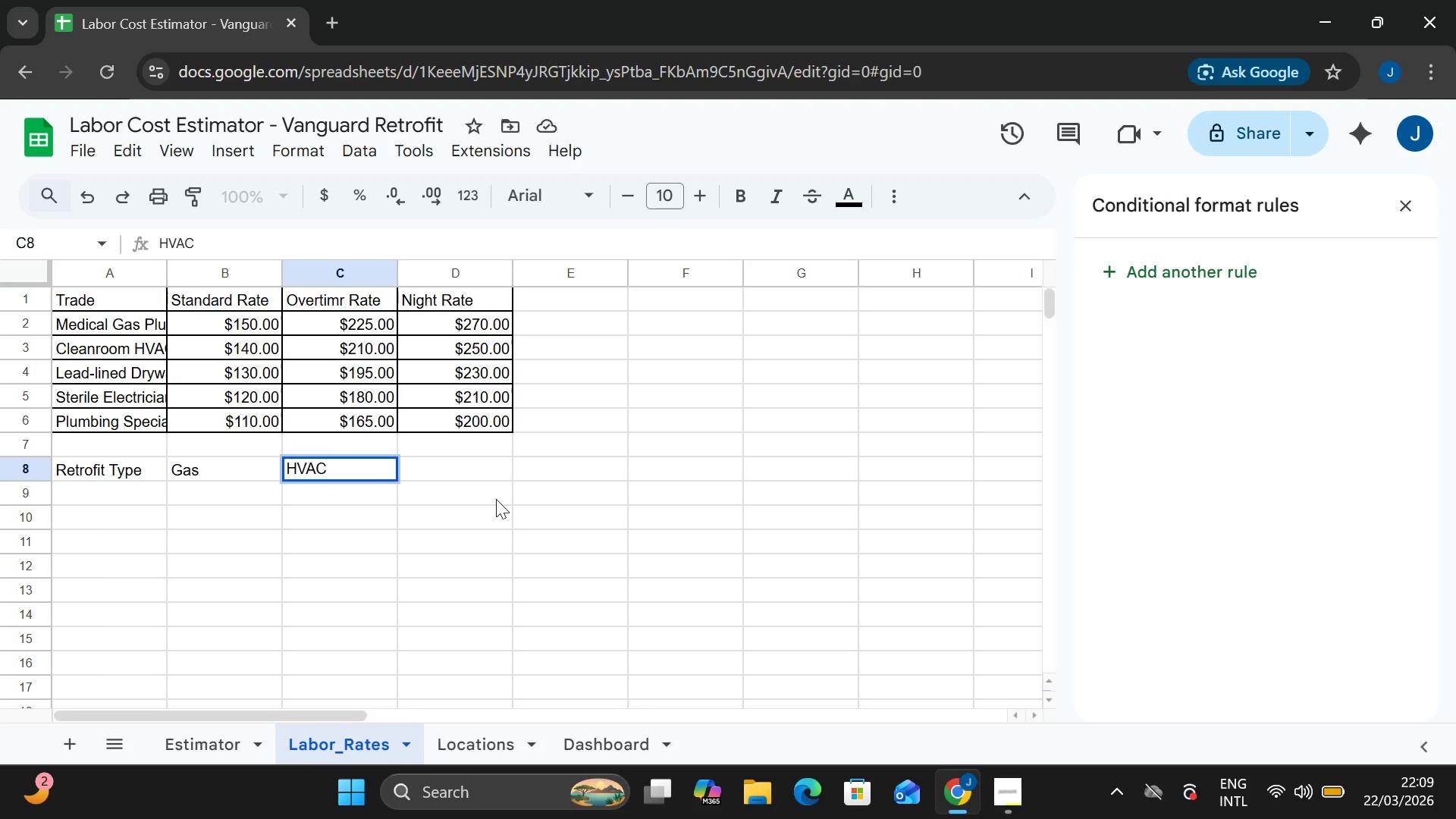 
double_click([442, 460])
 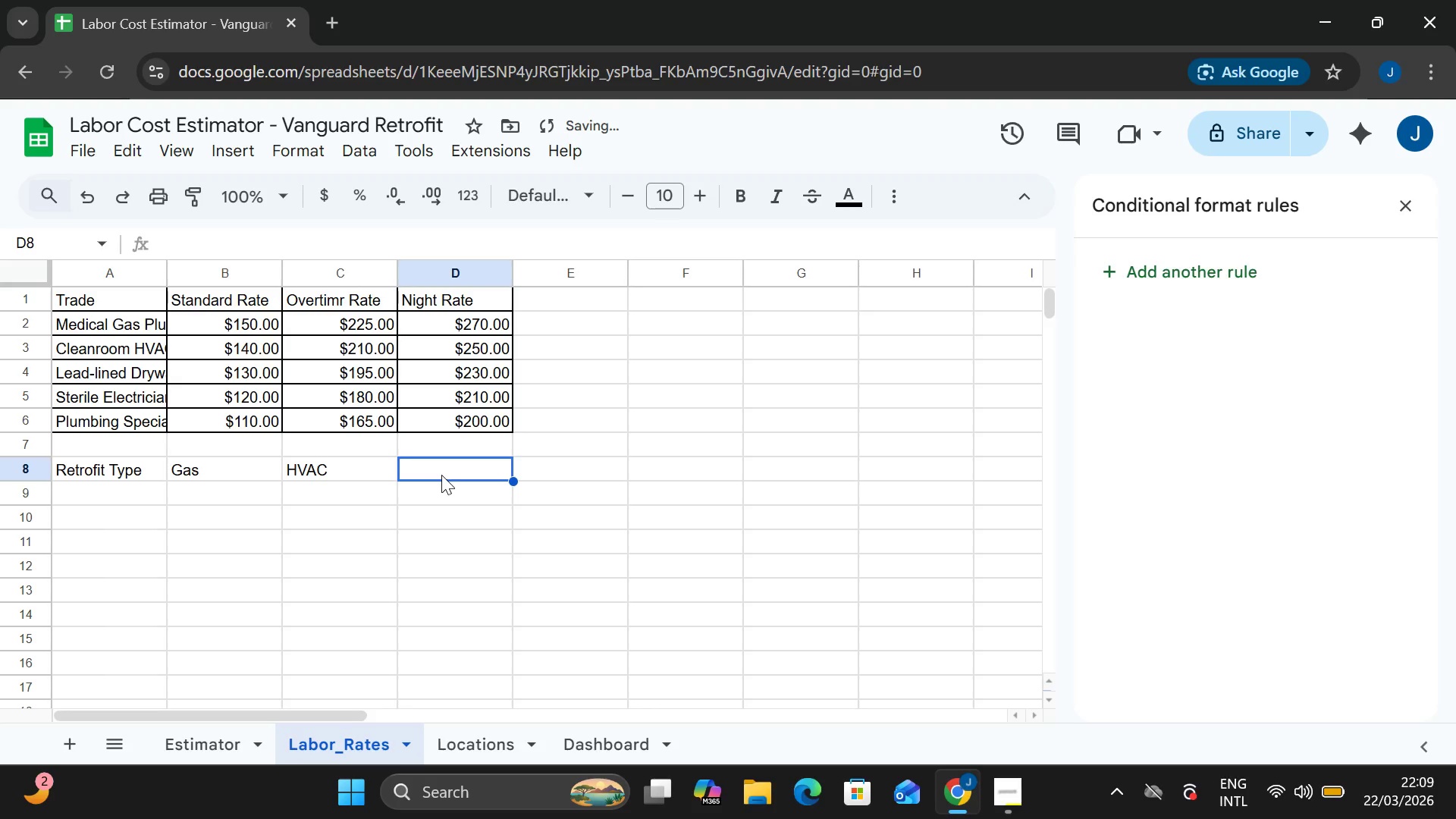 
left_click([441, 475])
 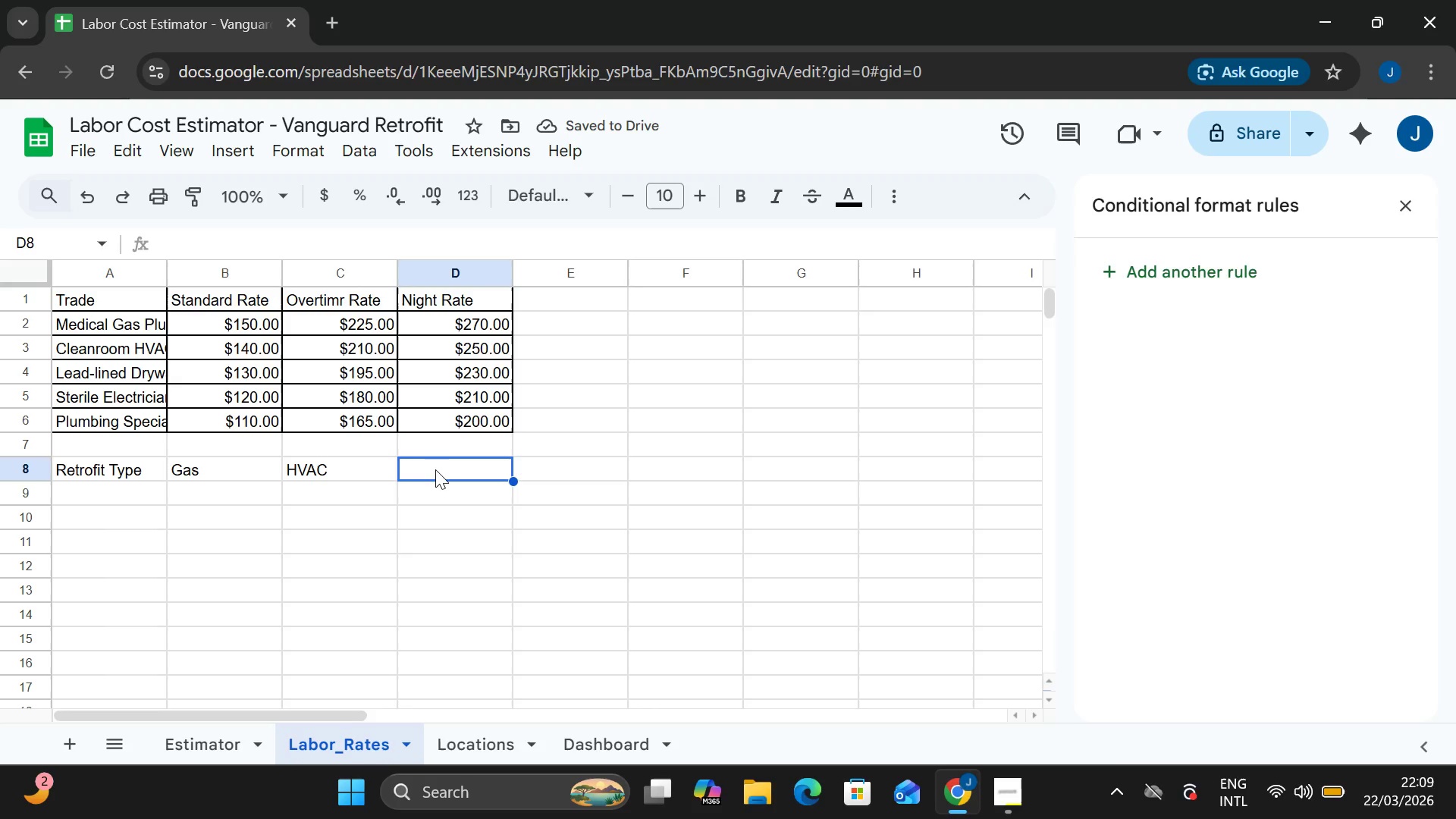 
double_click([435, 469])
 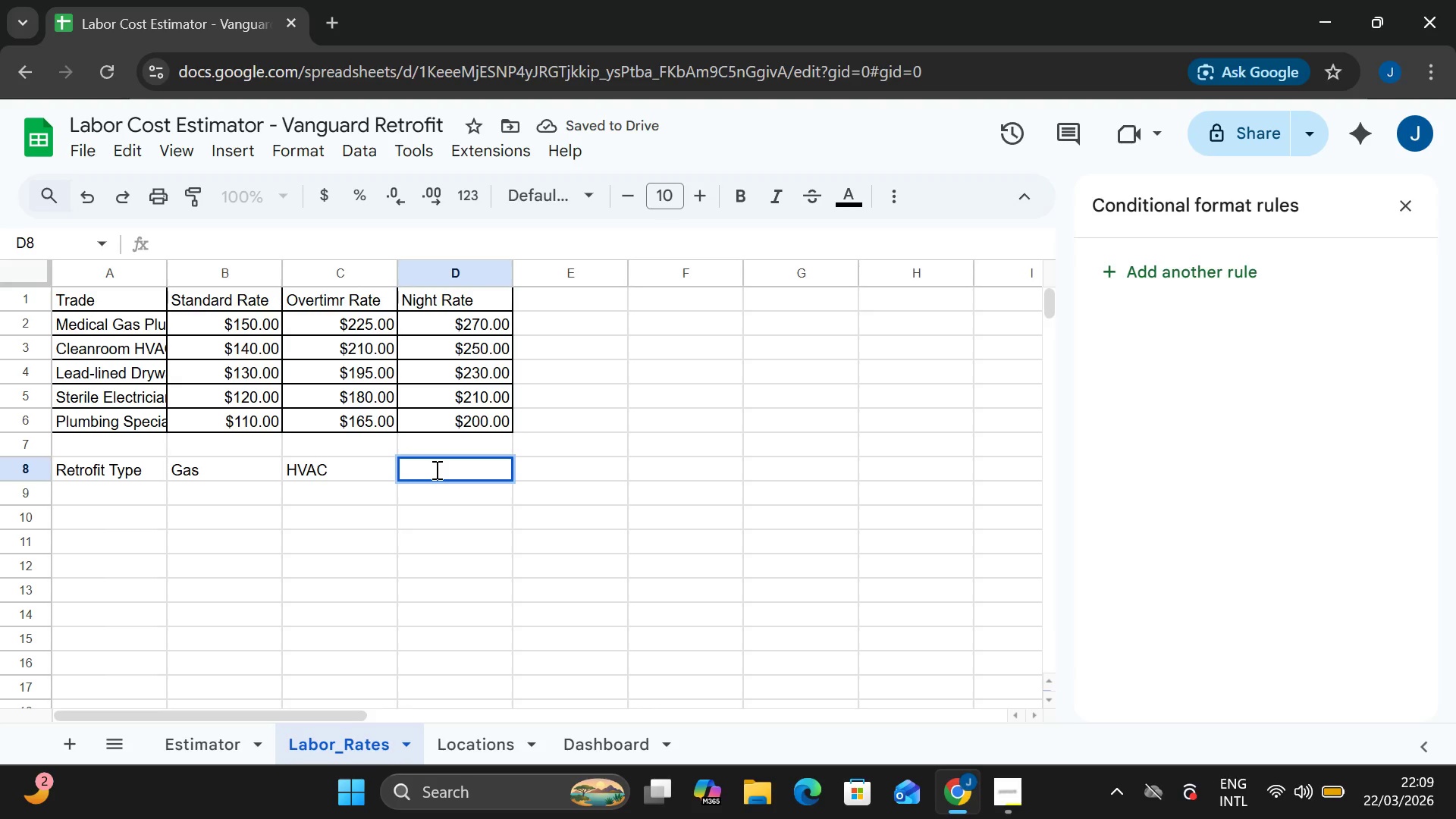 
type(Dry)
key(Backspace)
key(Backspace)
key(Backspace)
type(drywall)
 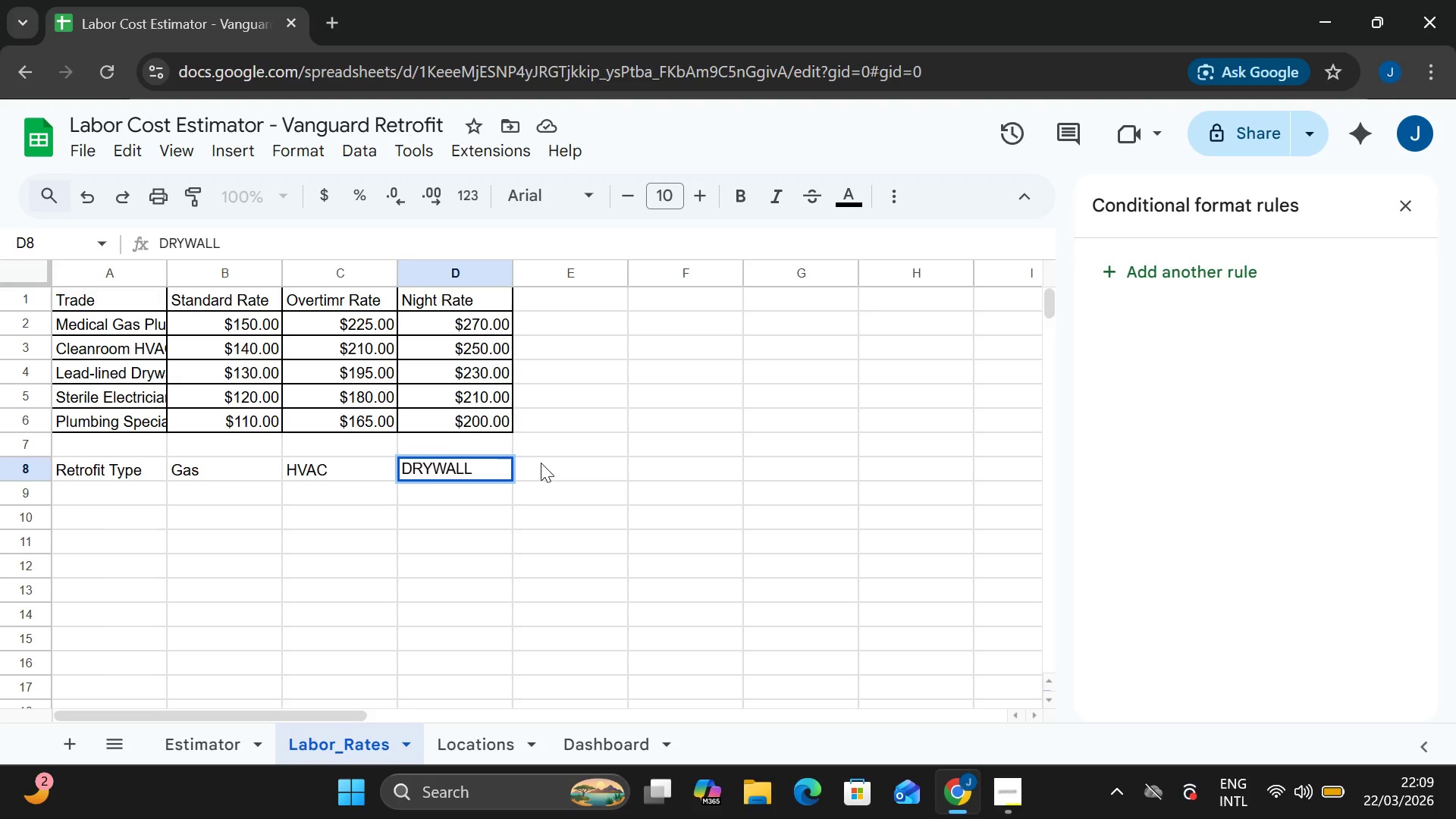 
double_click([541, 463])
 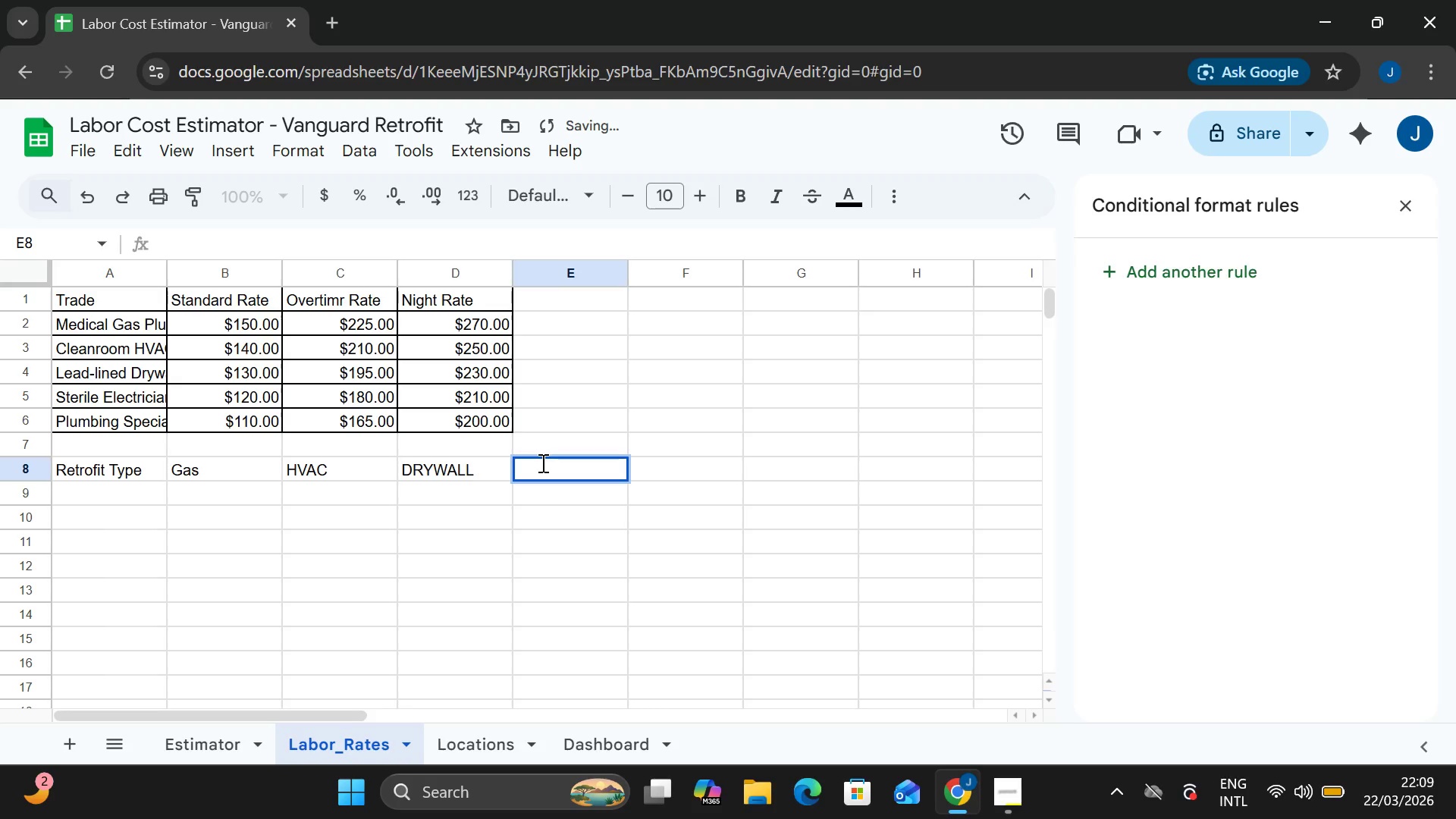 
type(Electrician)
 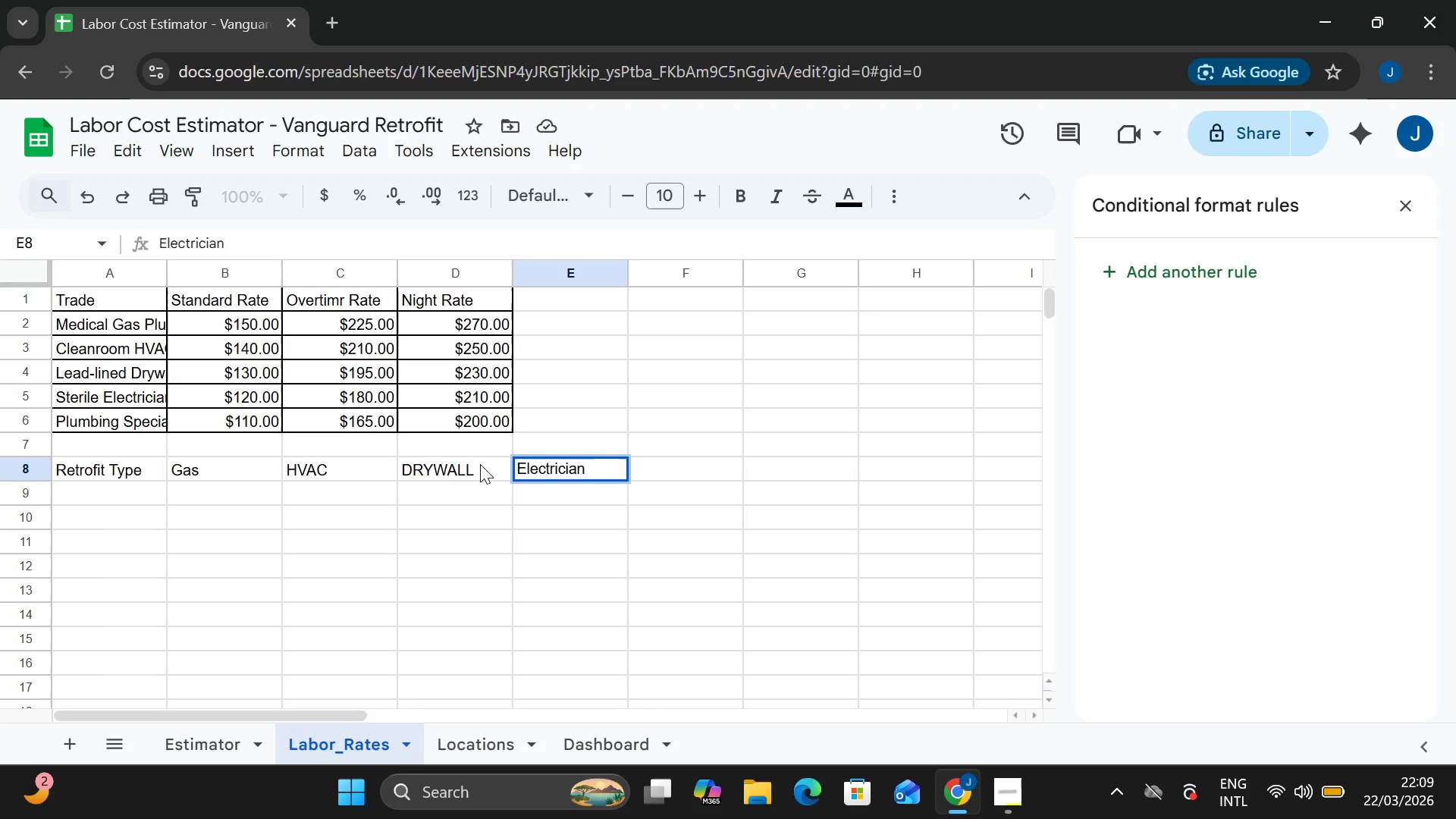 
double_click([479, 463])
 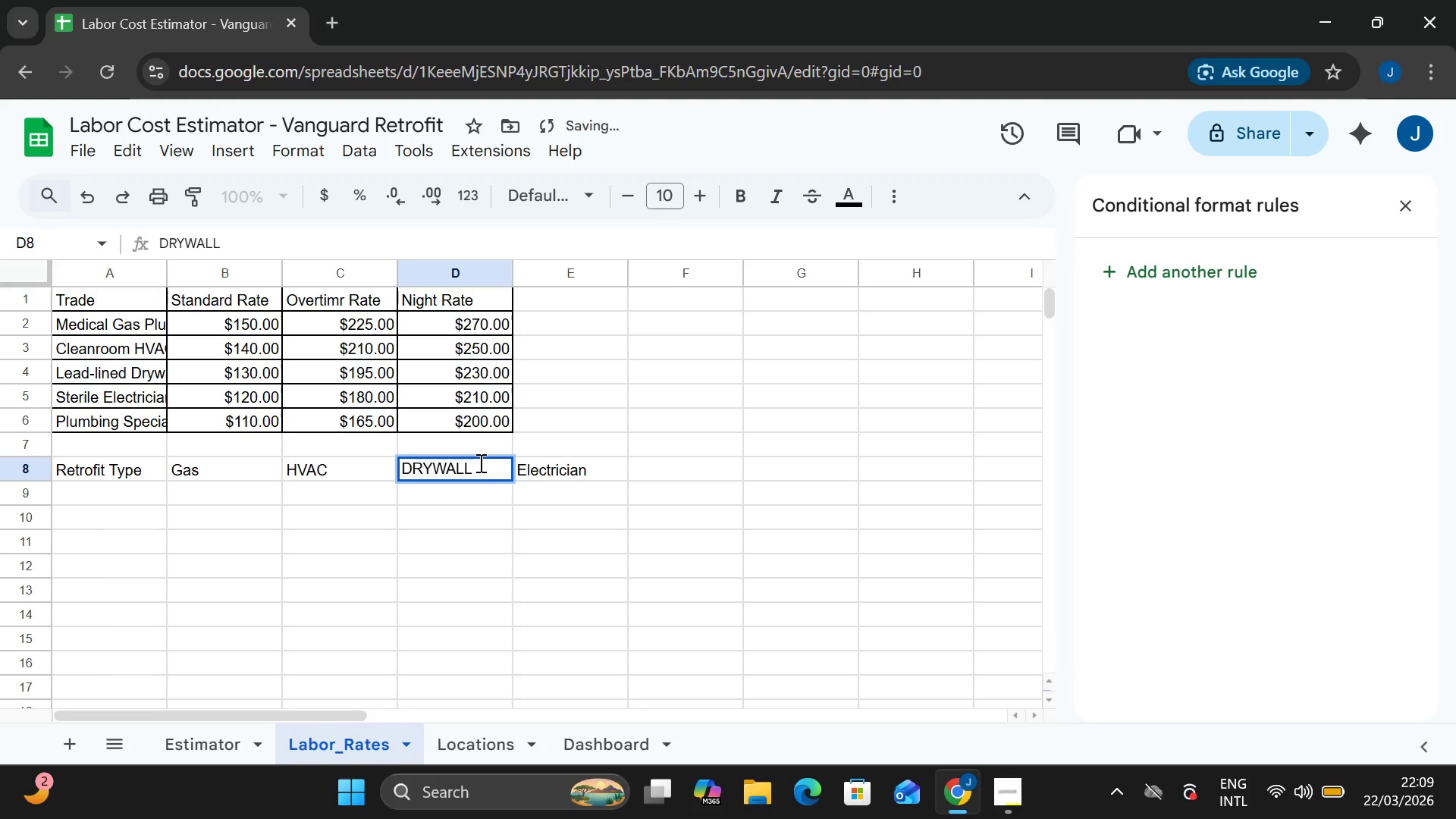 
key(Backspace)
key(Backspace)
key(Backspace)
key(Backspace)
key(Backspace)
key(Backspace)
type(rywall)
 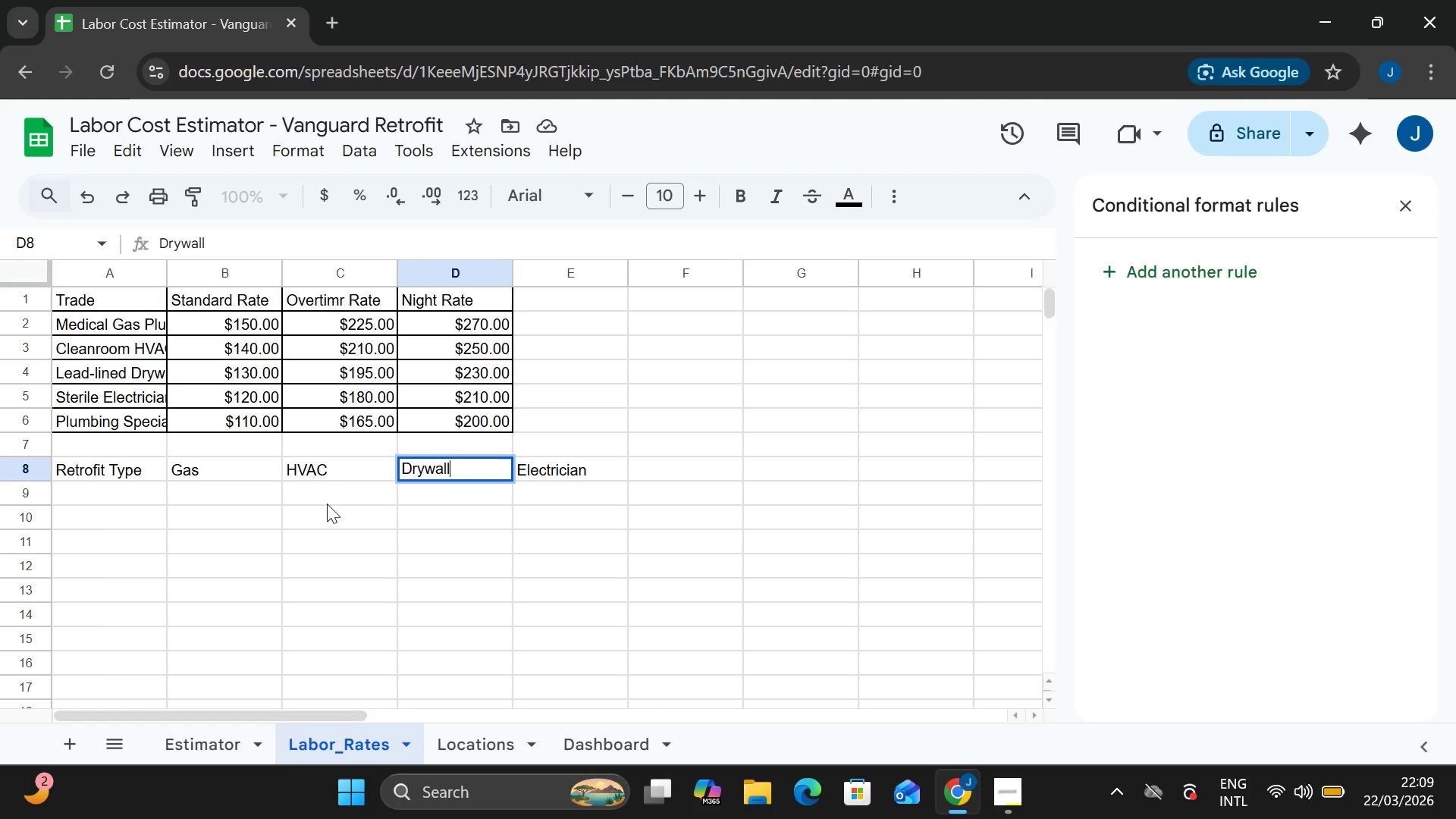 
wait(7.61)
 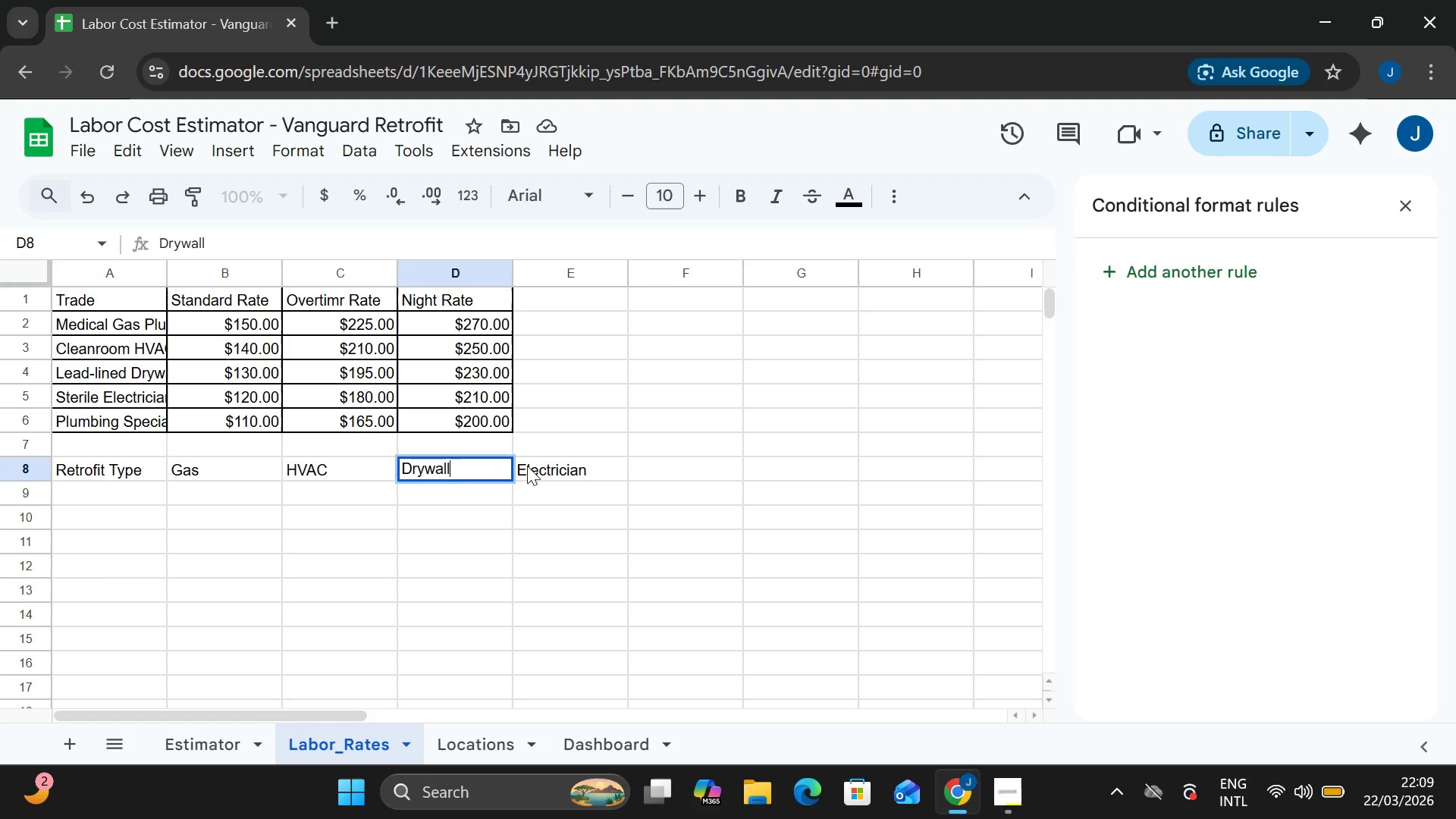 
left_click([127, 493])
 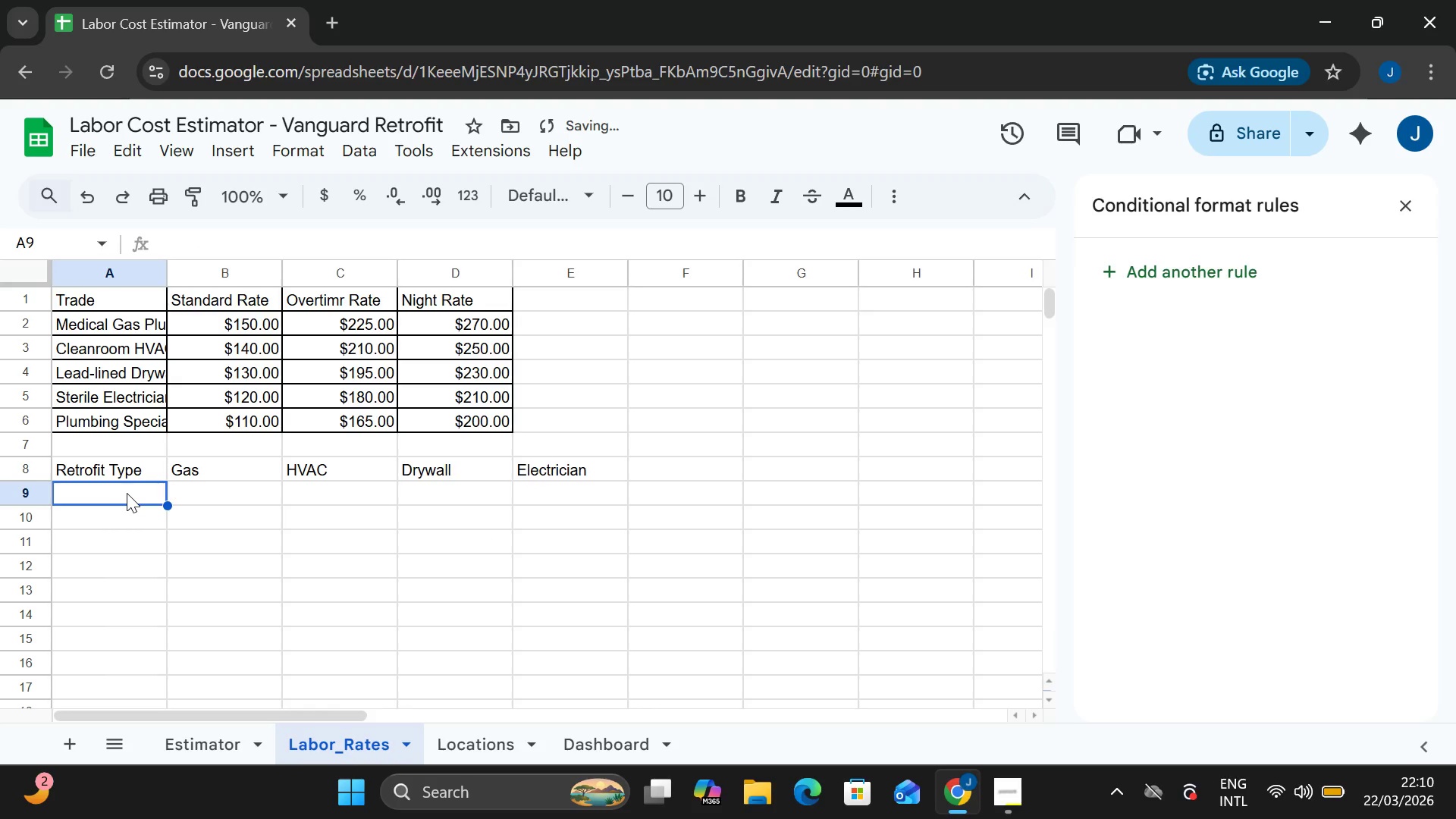 
double_click([127, 493])
 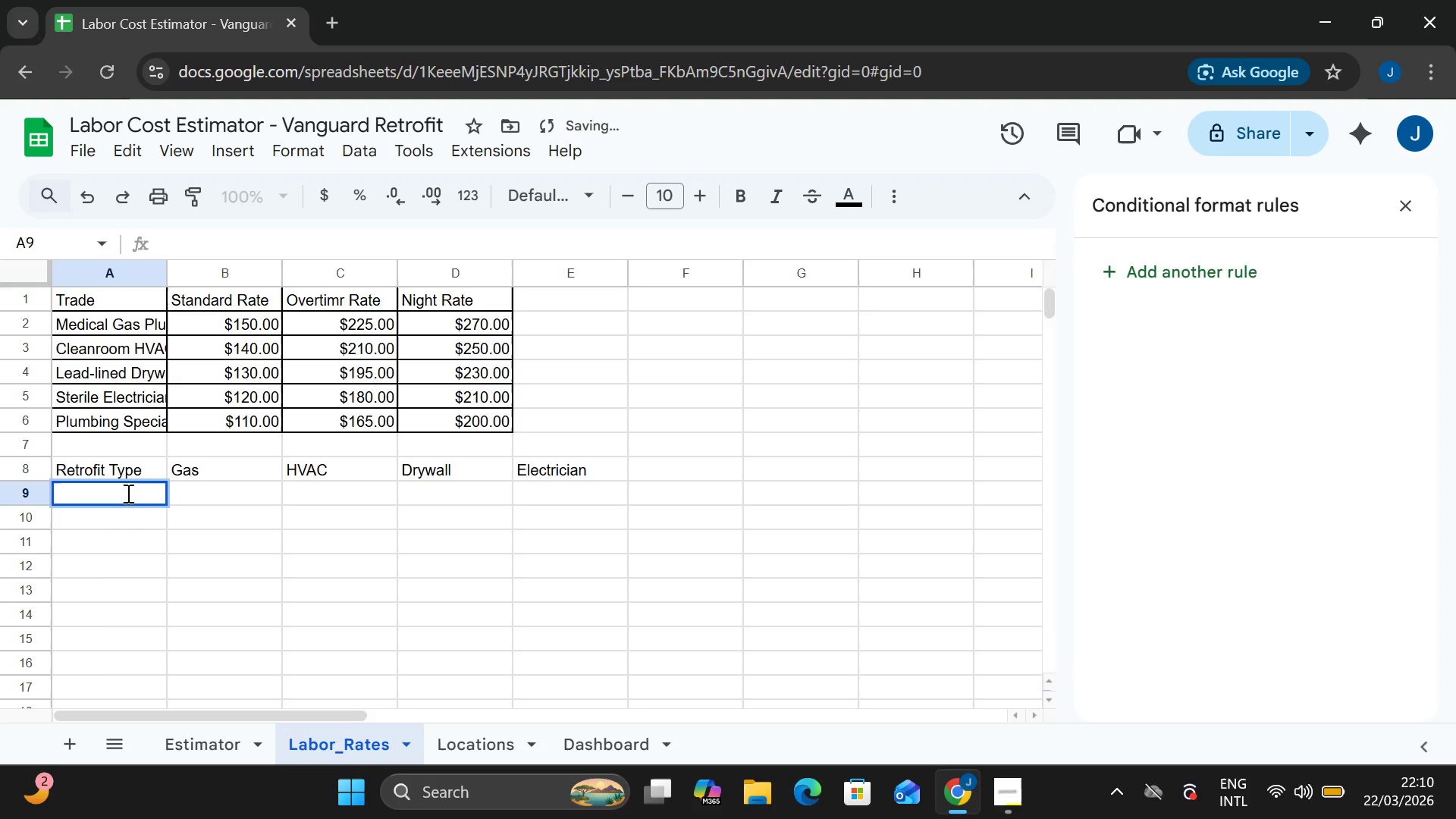 
type(HEPA install)
 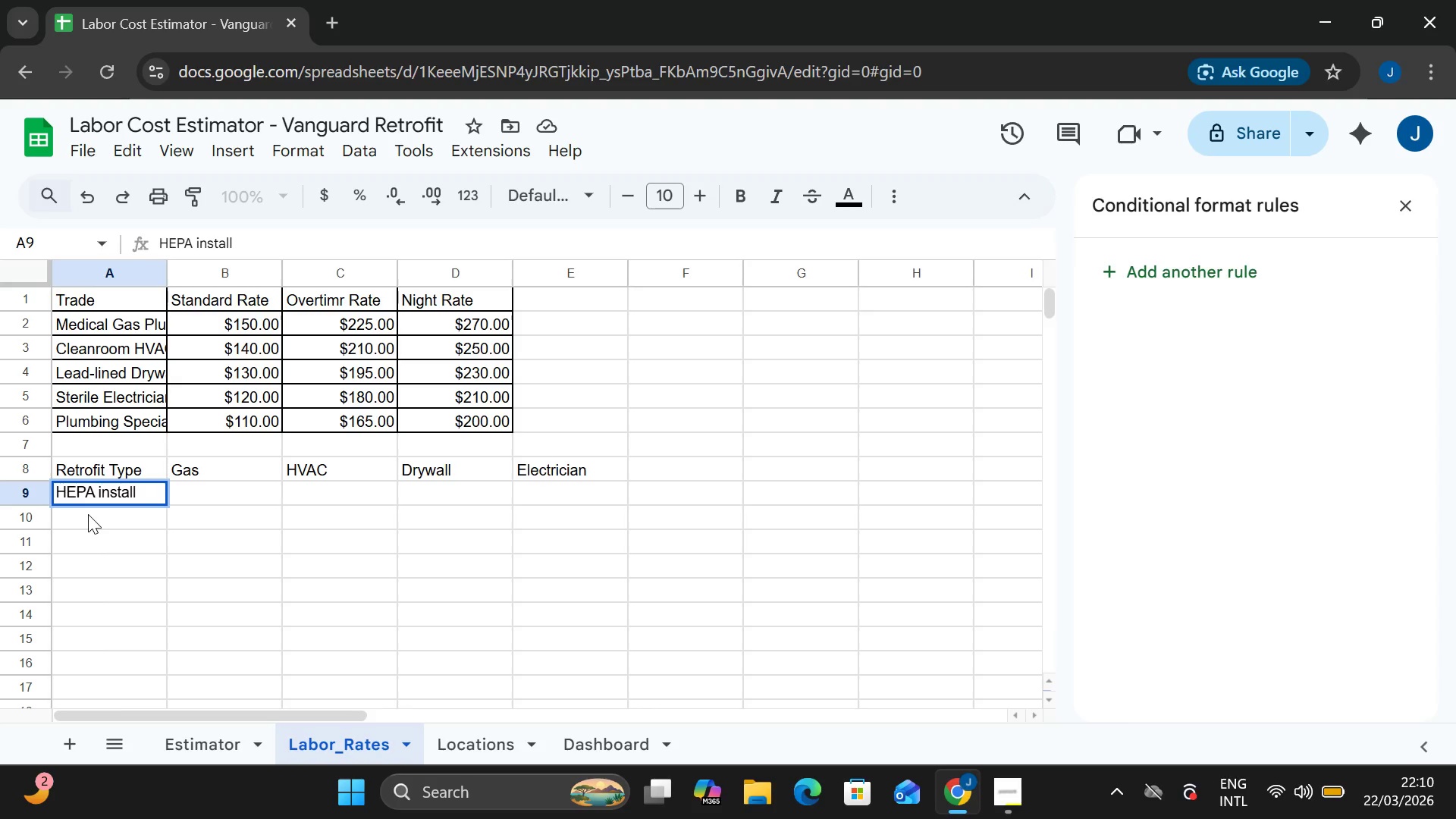 
left_click([109, 499])
 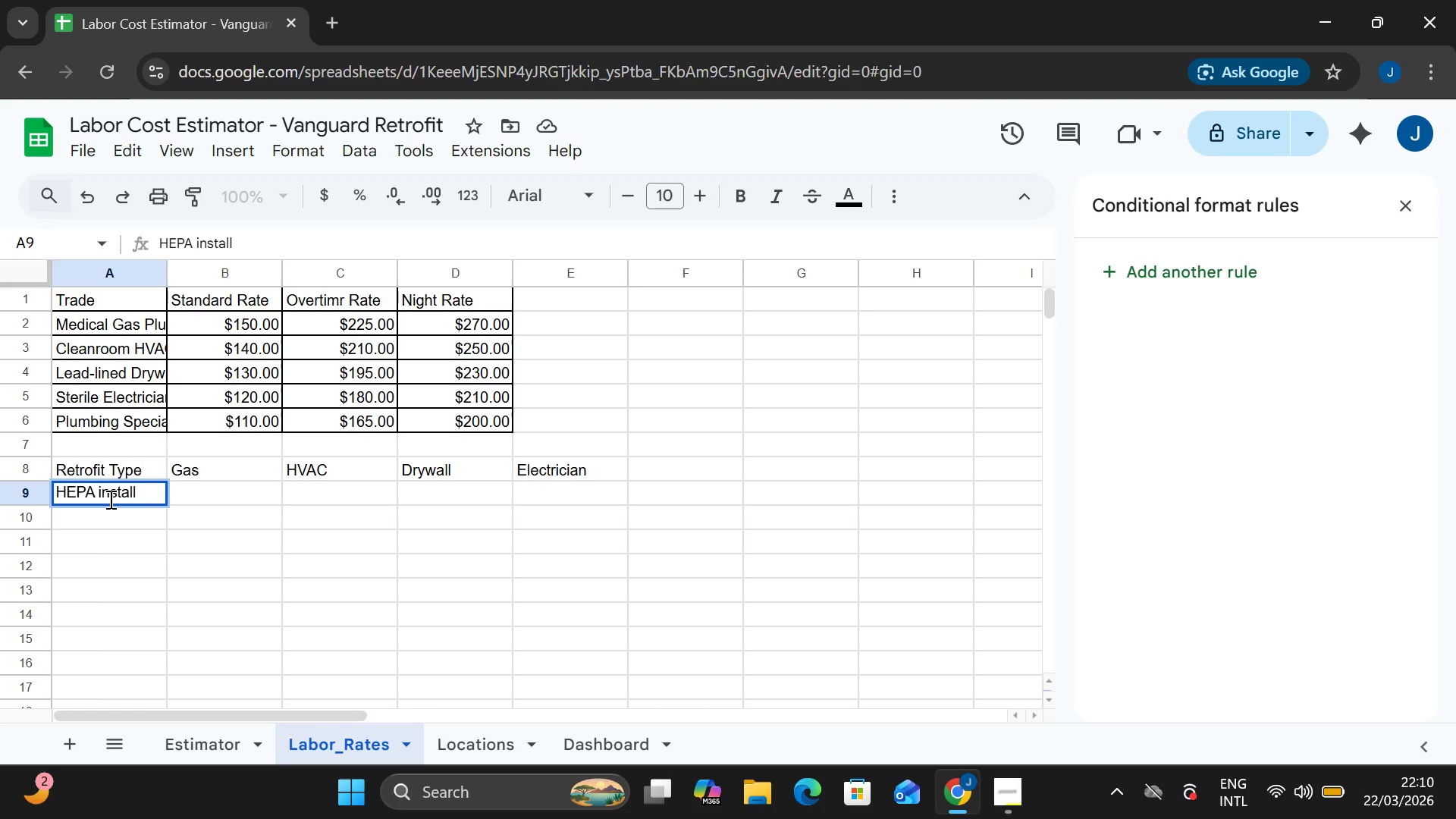 
key(ArrowLeft)
 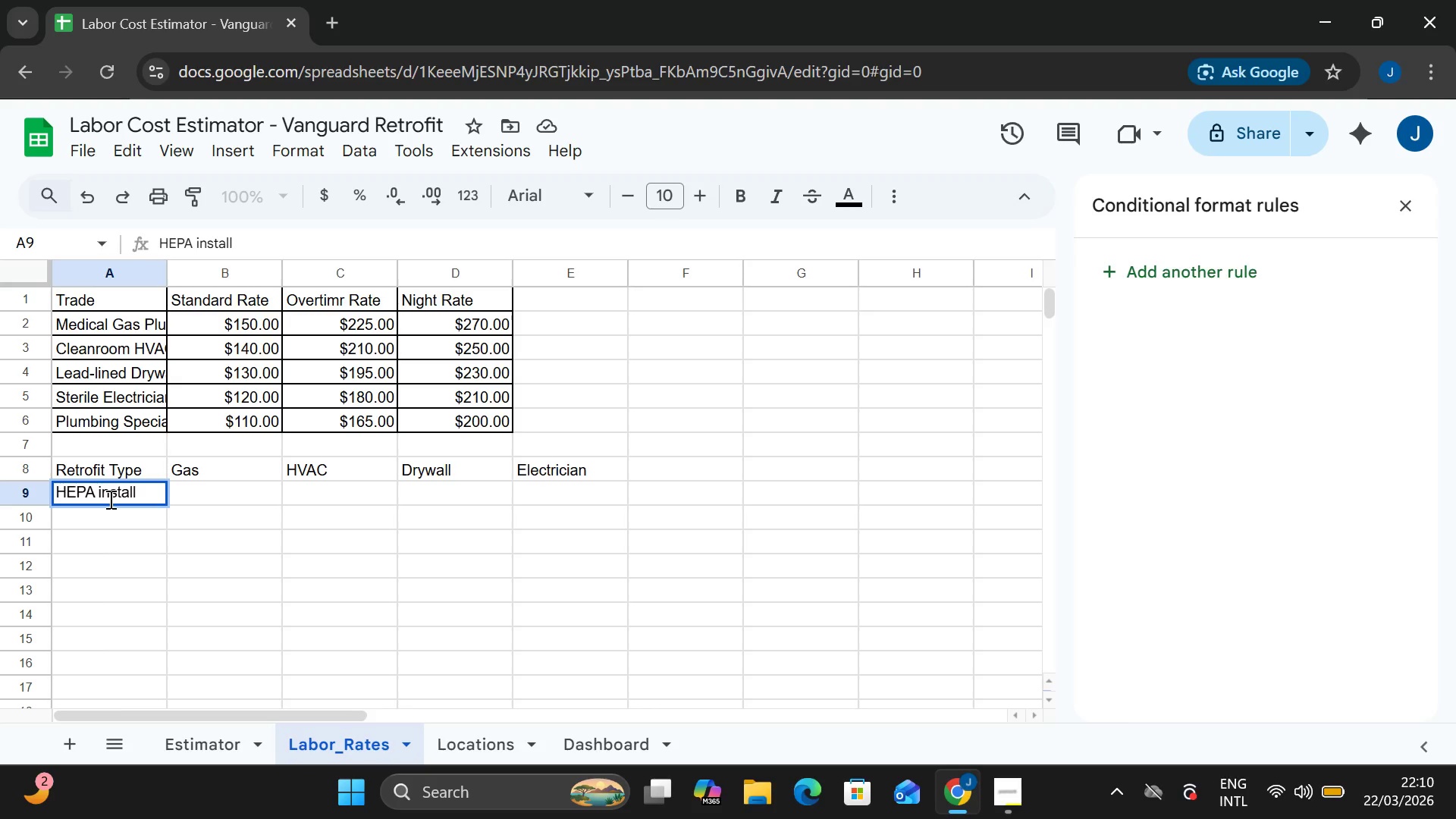 
key(Backspace)
 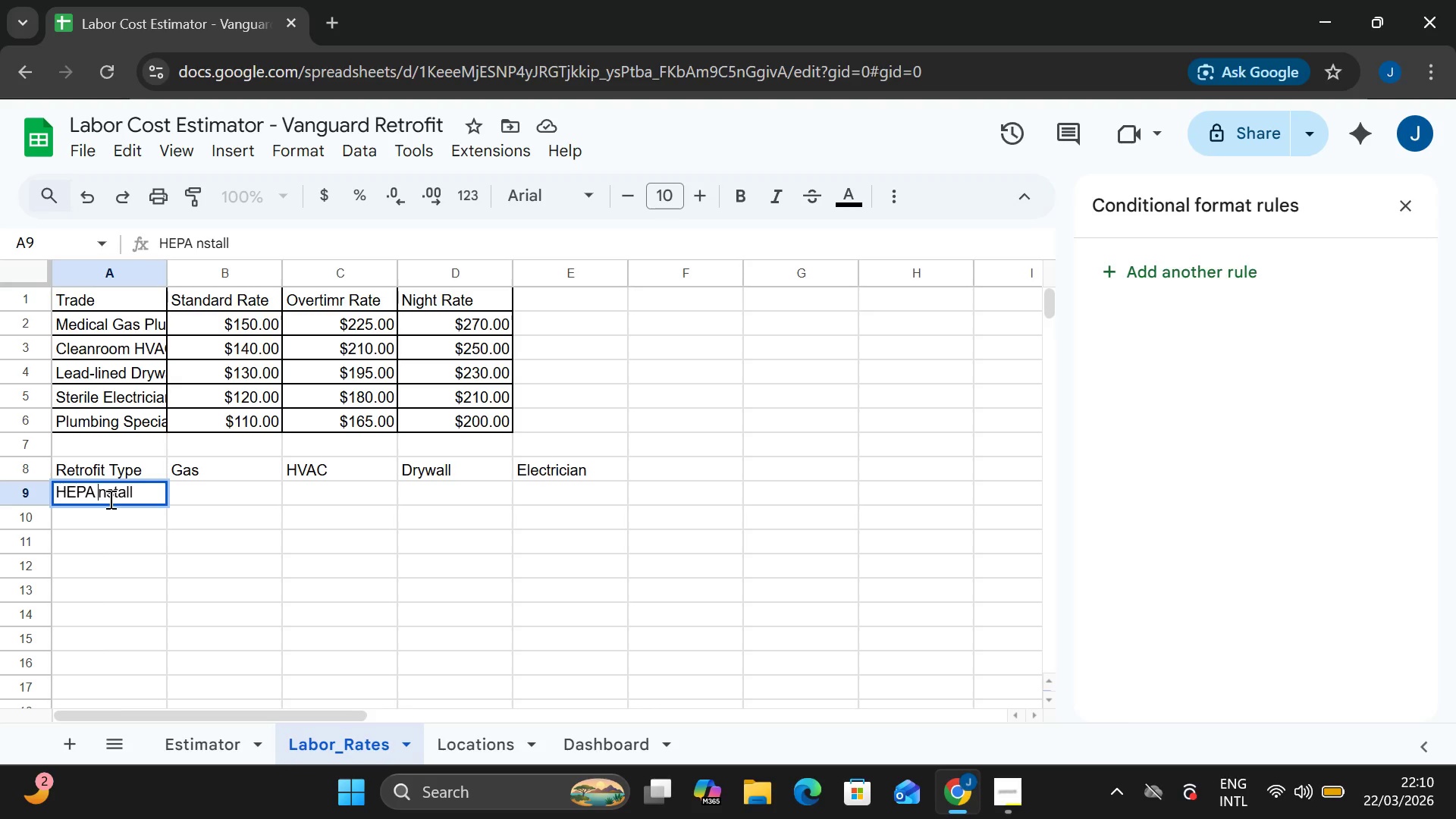 
key(CapsLock)
 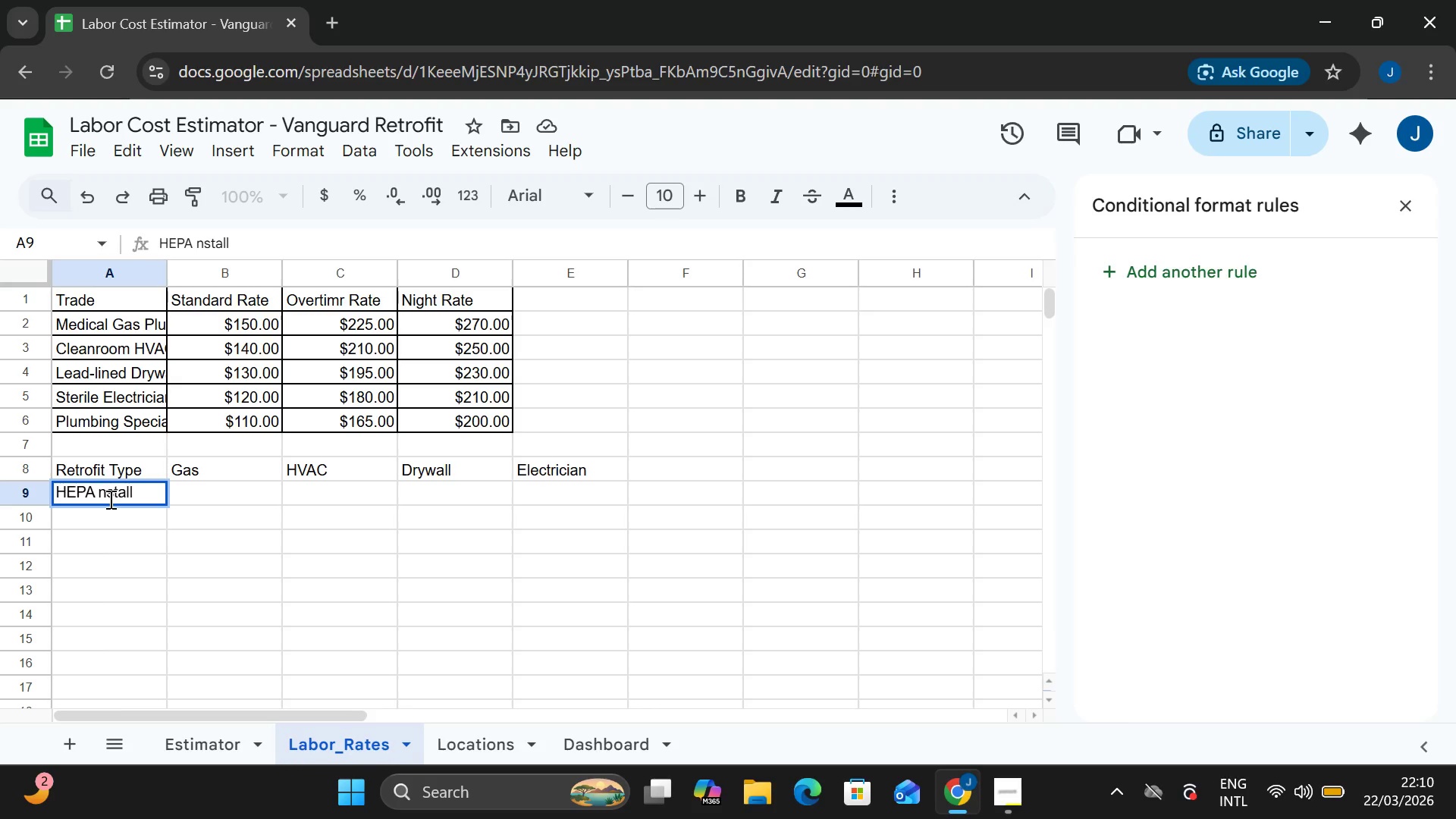 
key(I)
 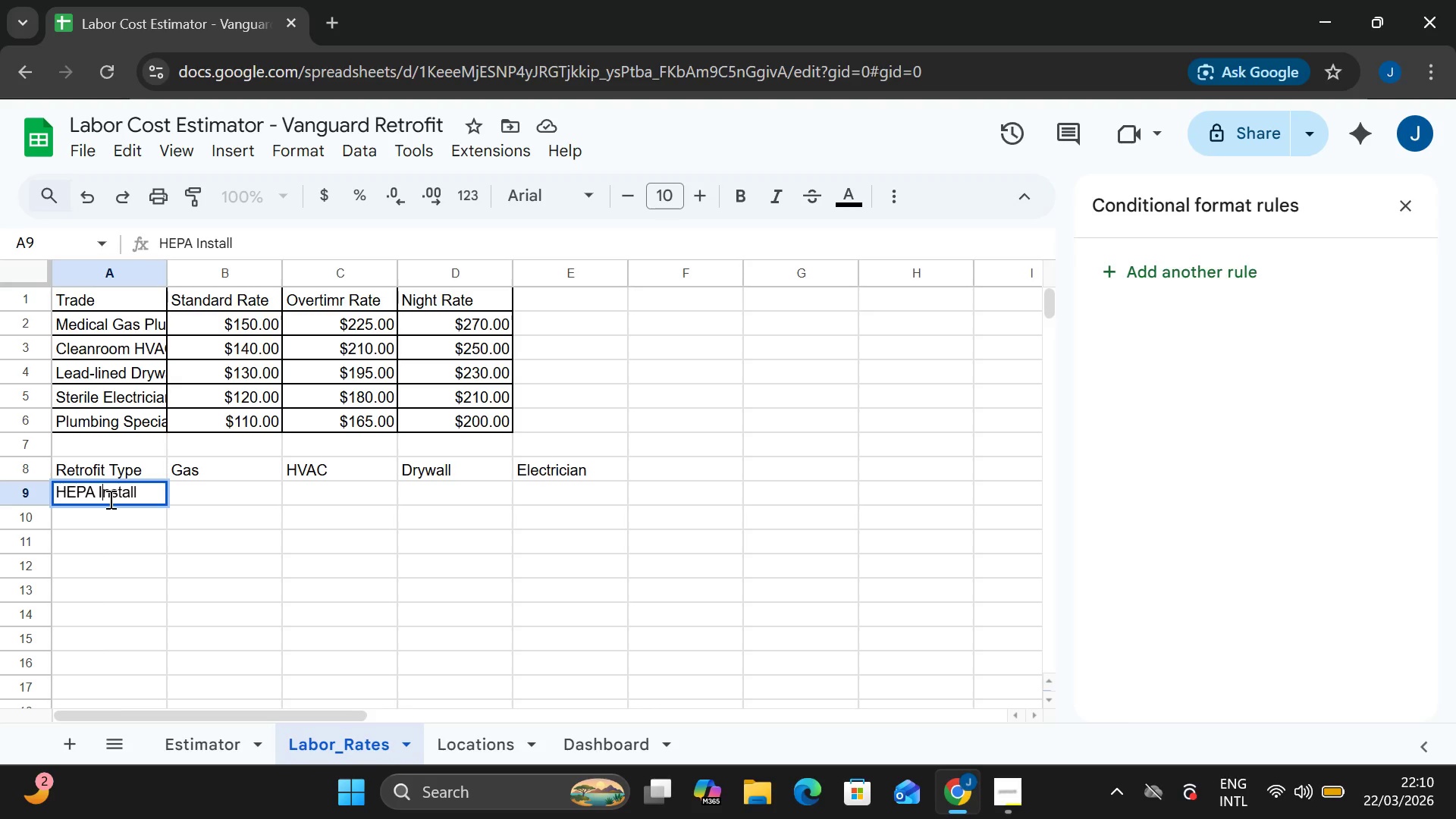 
key(CapsLock)
 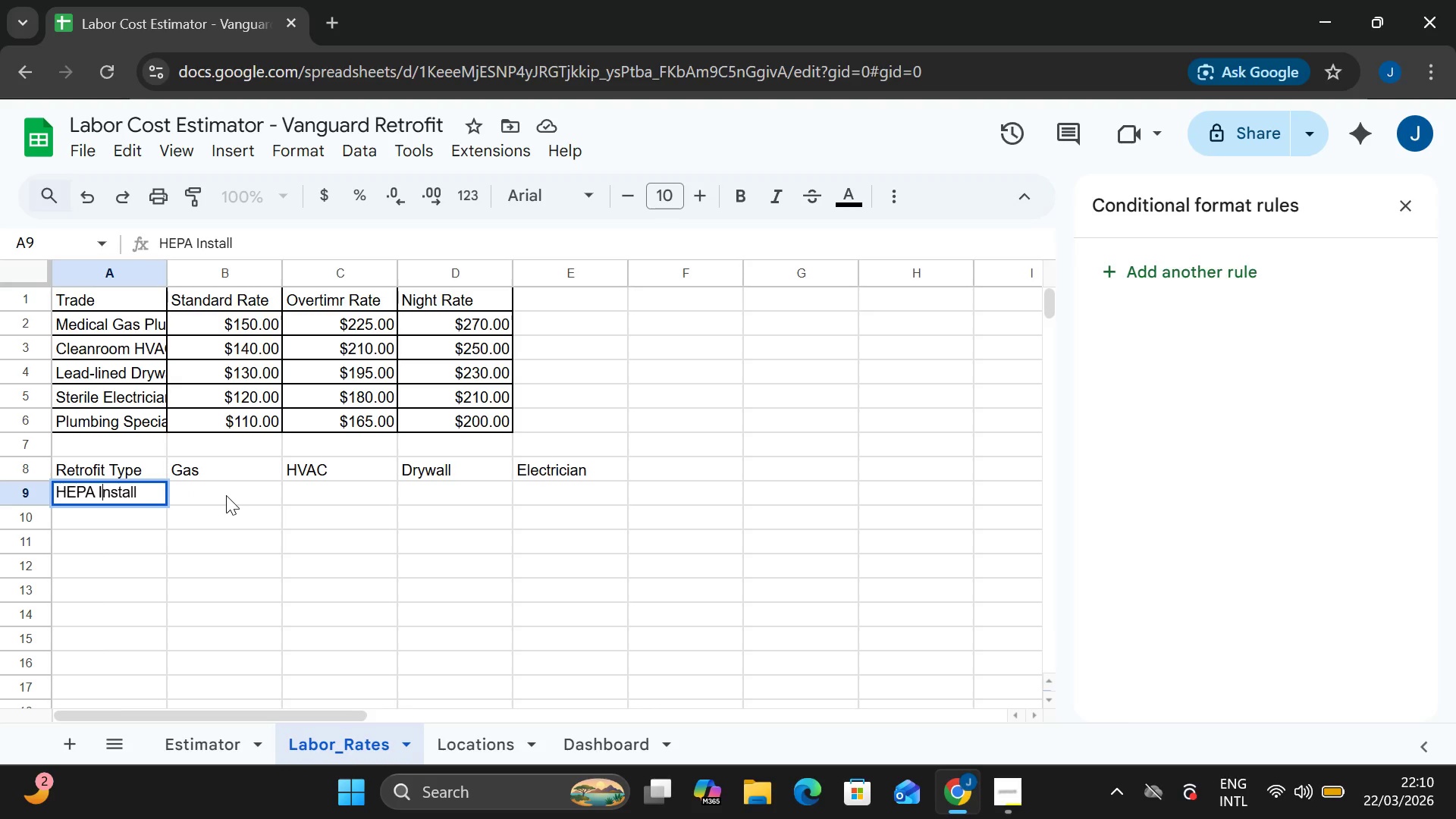 
wait(5.5)
 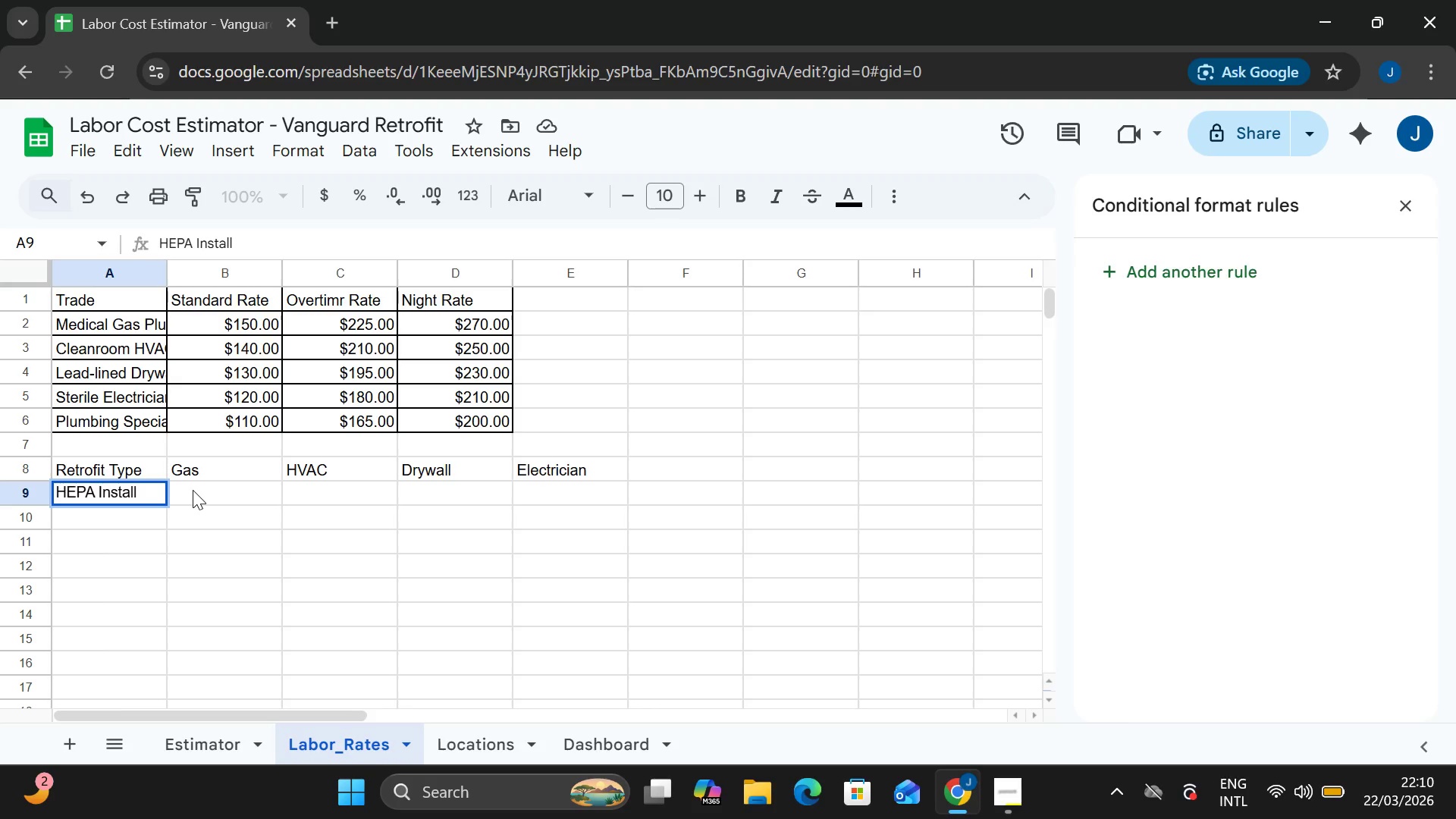 
left_click([71, 526])
 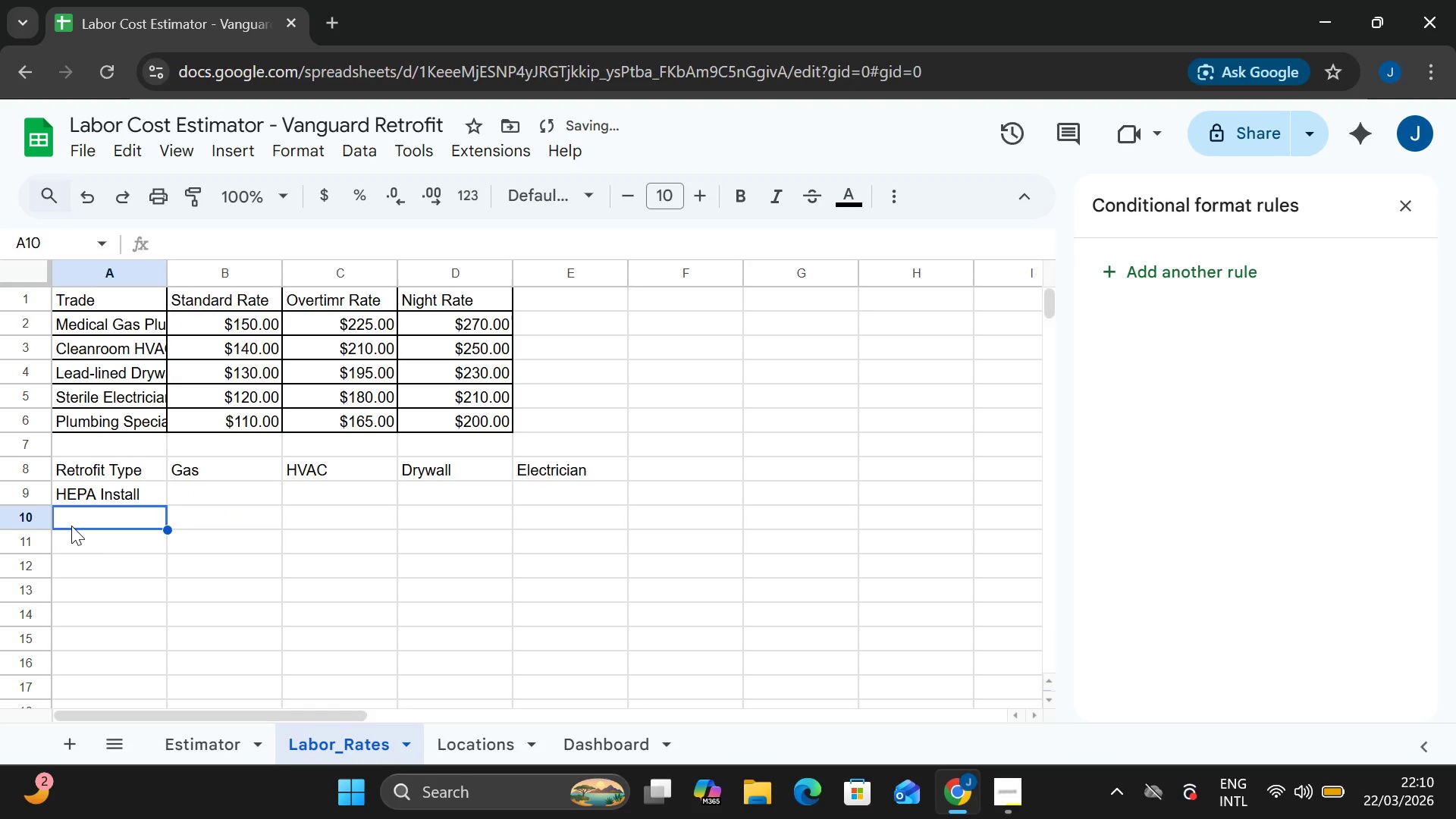 
double_click([71, 526])
 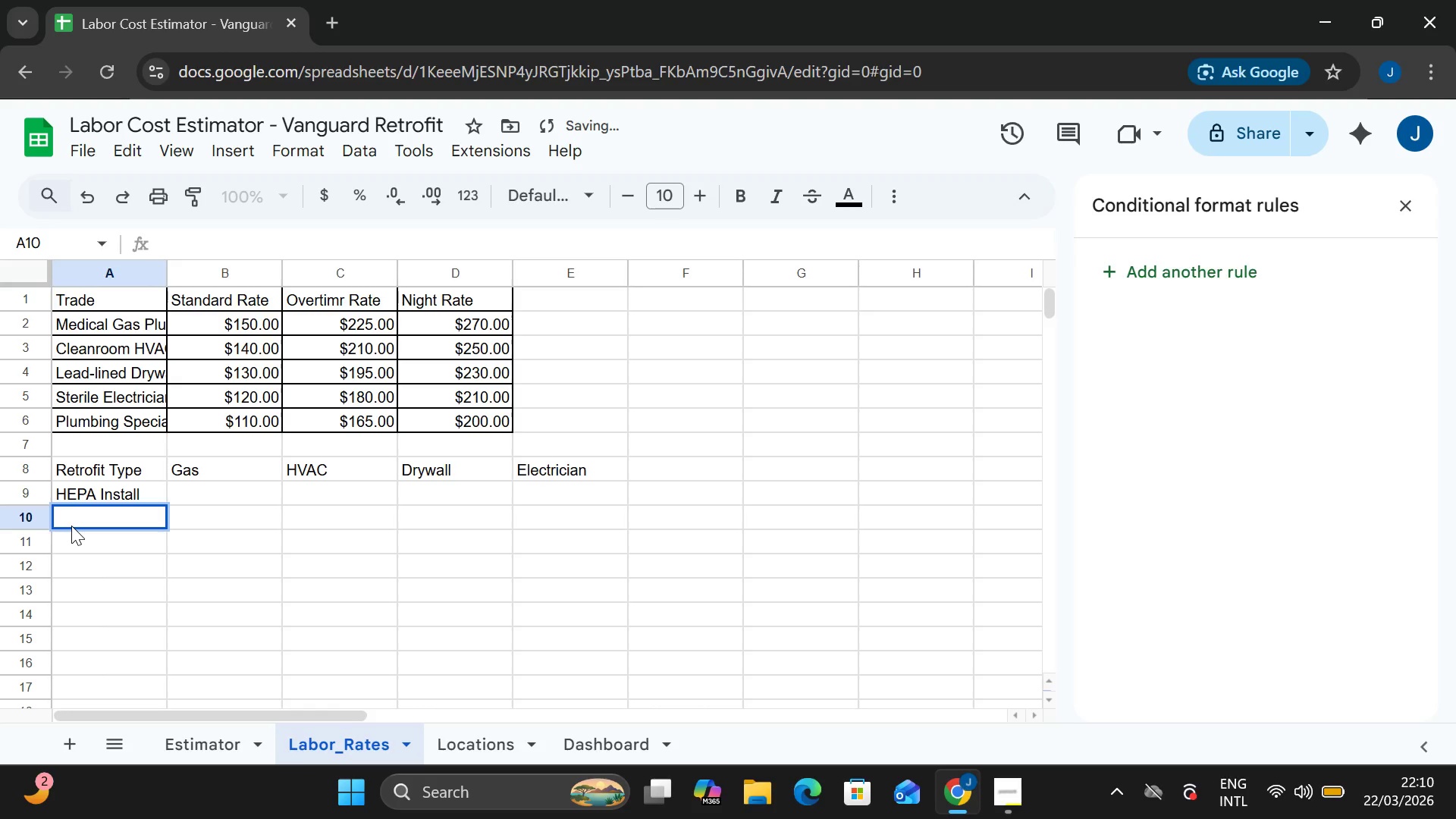 
type(Scrub Sink)
 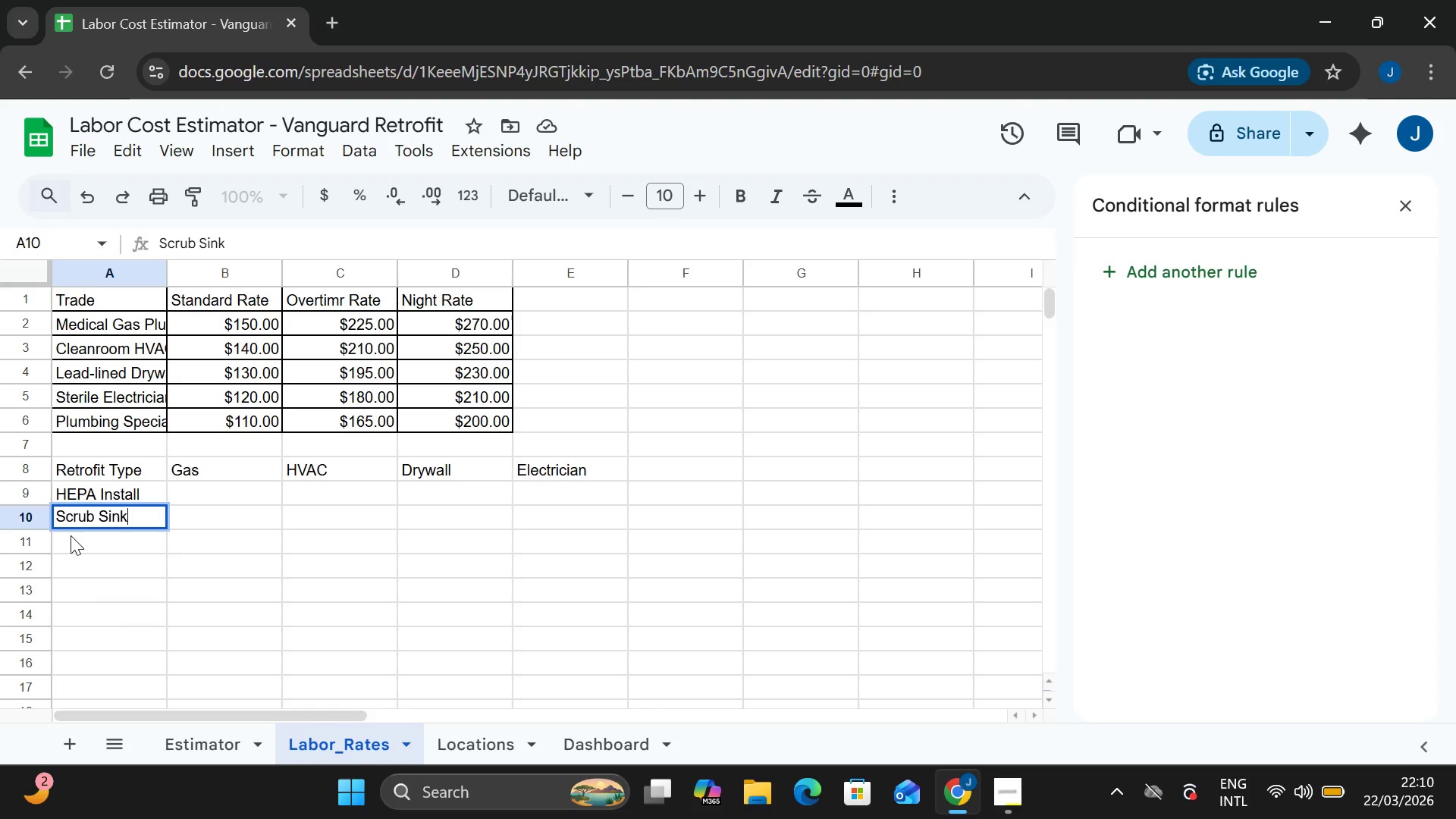 
left_click([214, 511])
 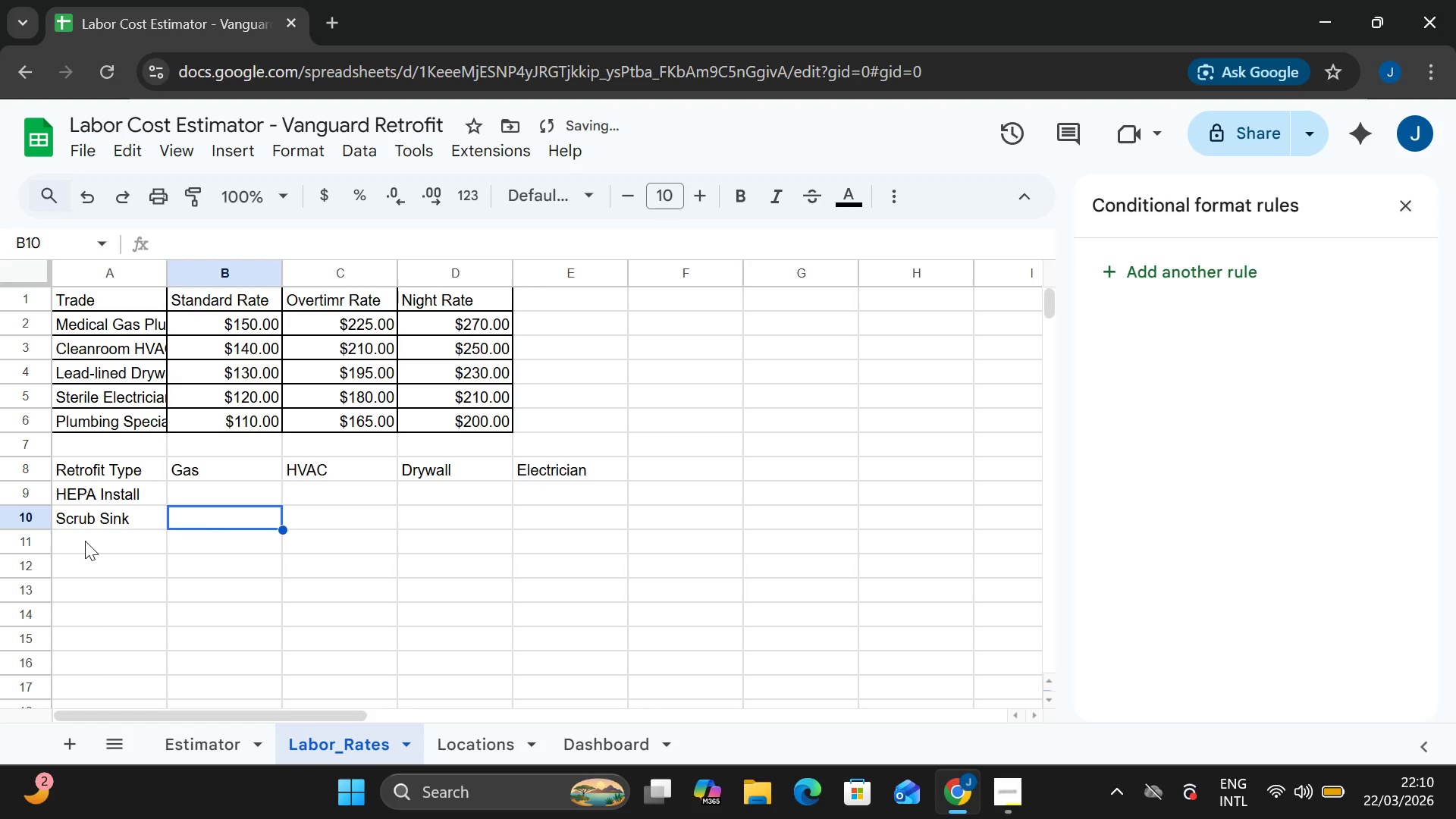 
double_click([85, 541])
 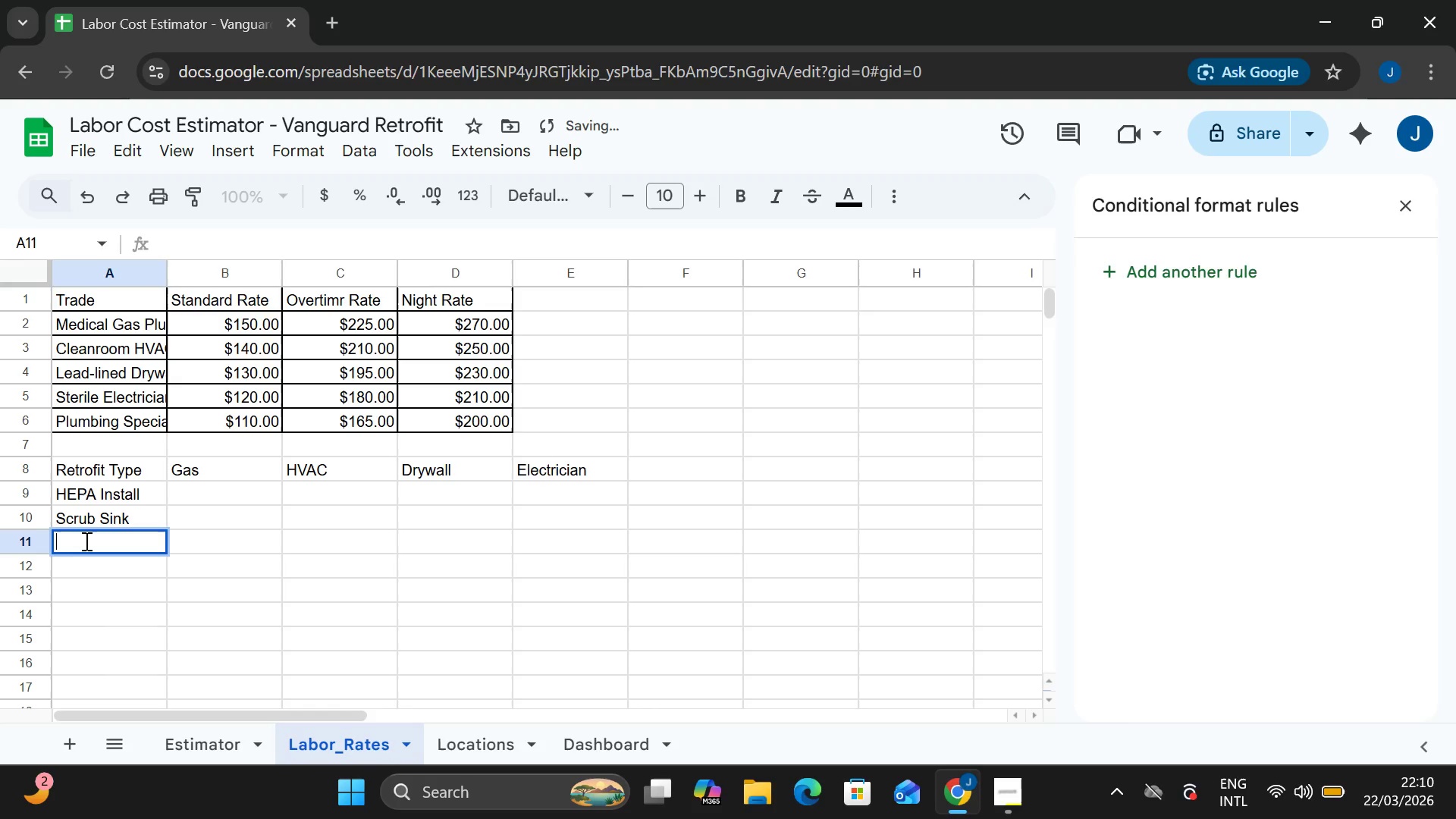 
type(Medical Gas LINES)
key(Backspace)
key(Backspace)
key(Backspace)
key(Backspace)
type(ines)
 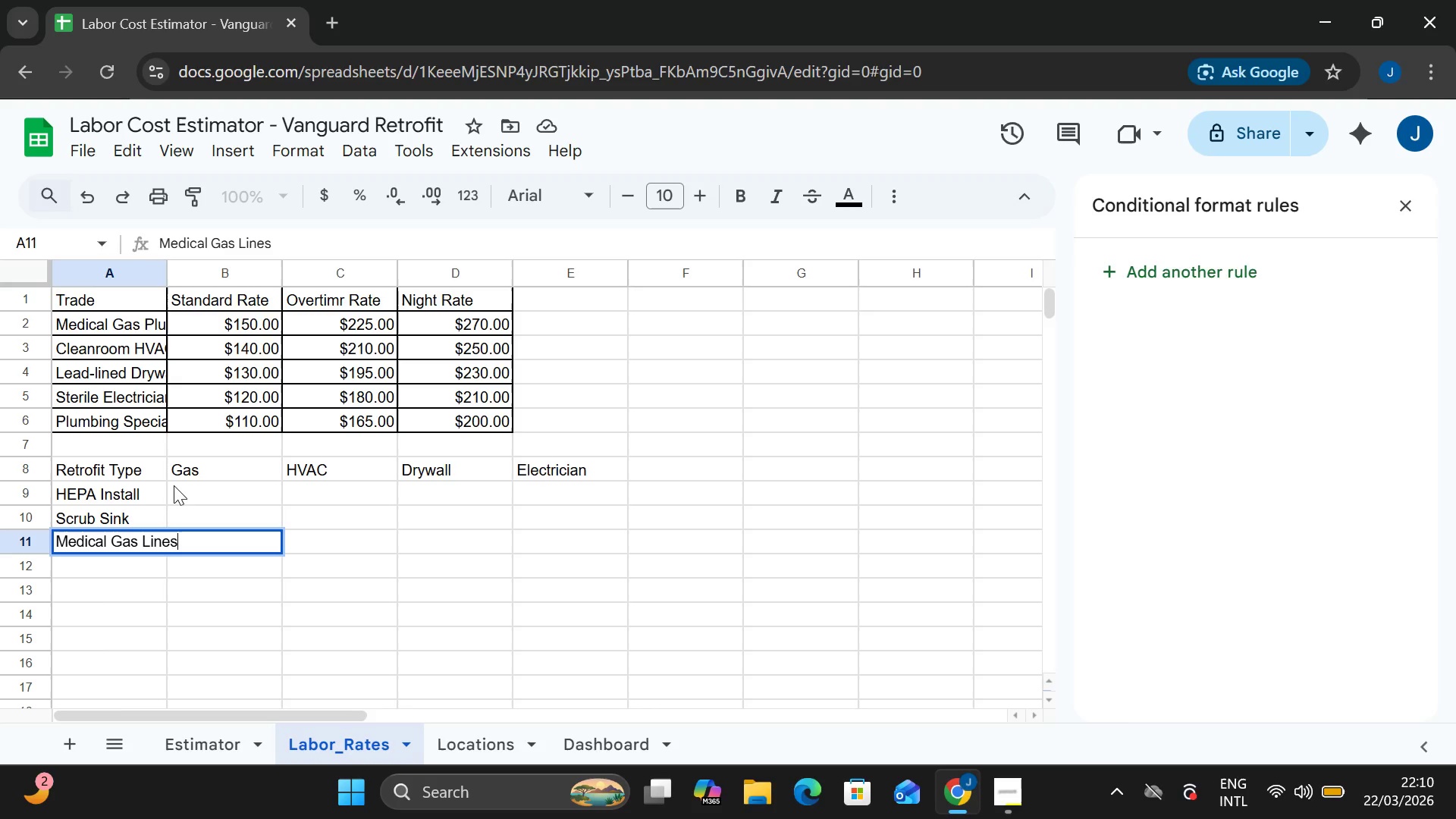 
double_click([176, 488])
 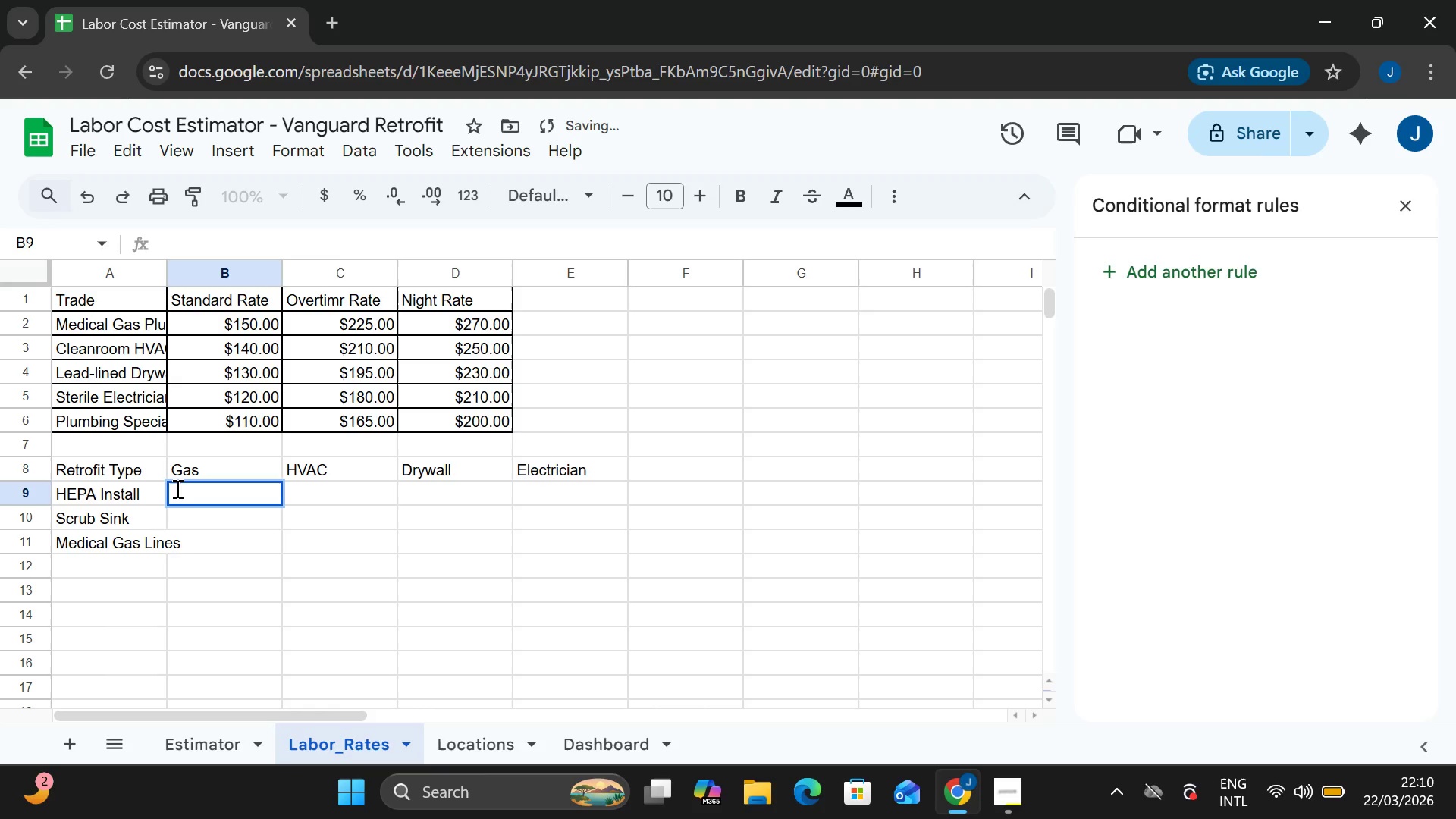 
key(2)
 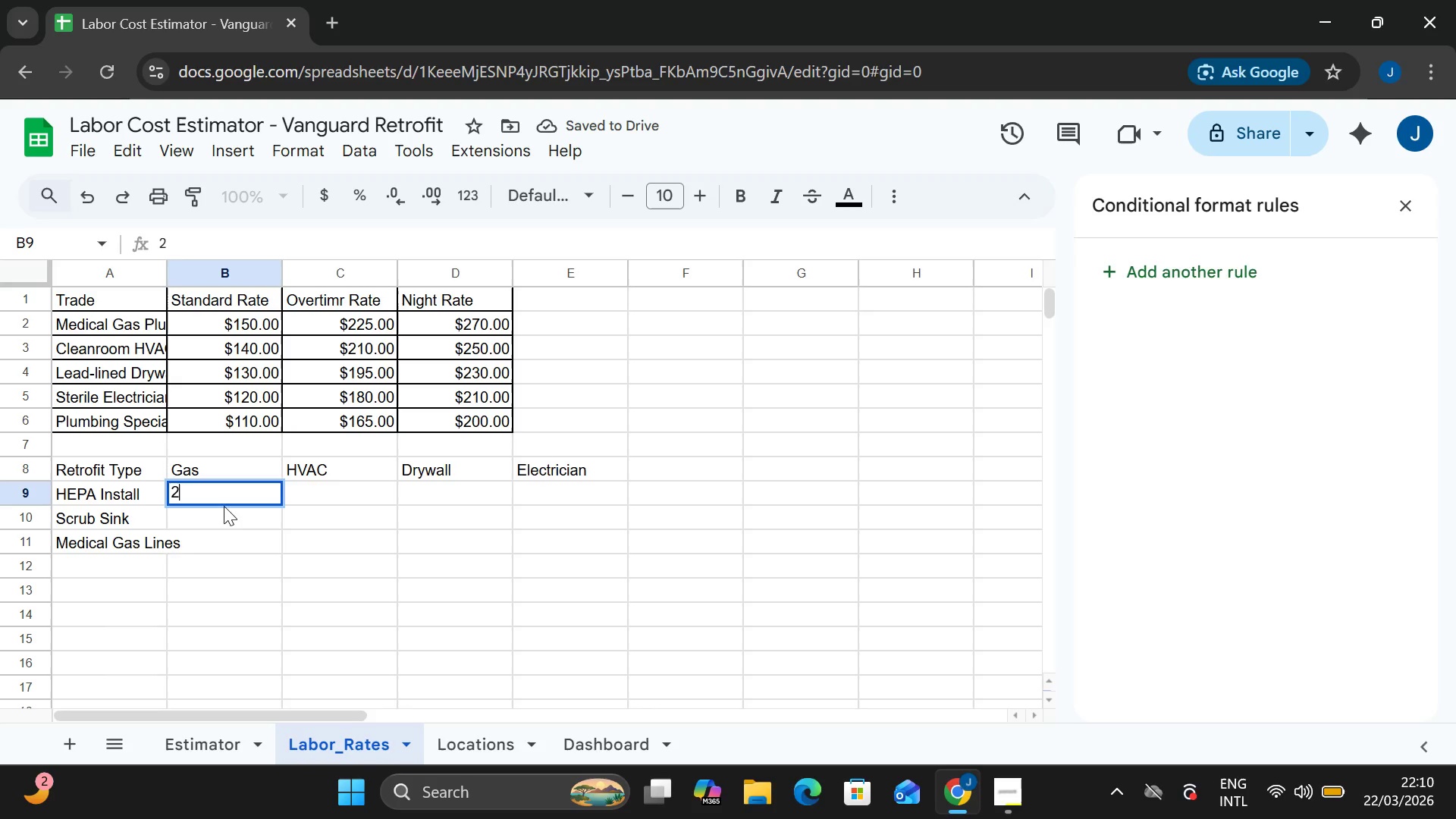 
double_click([224, 509])
 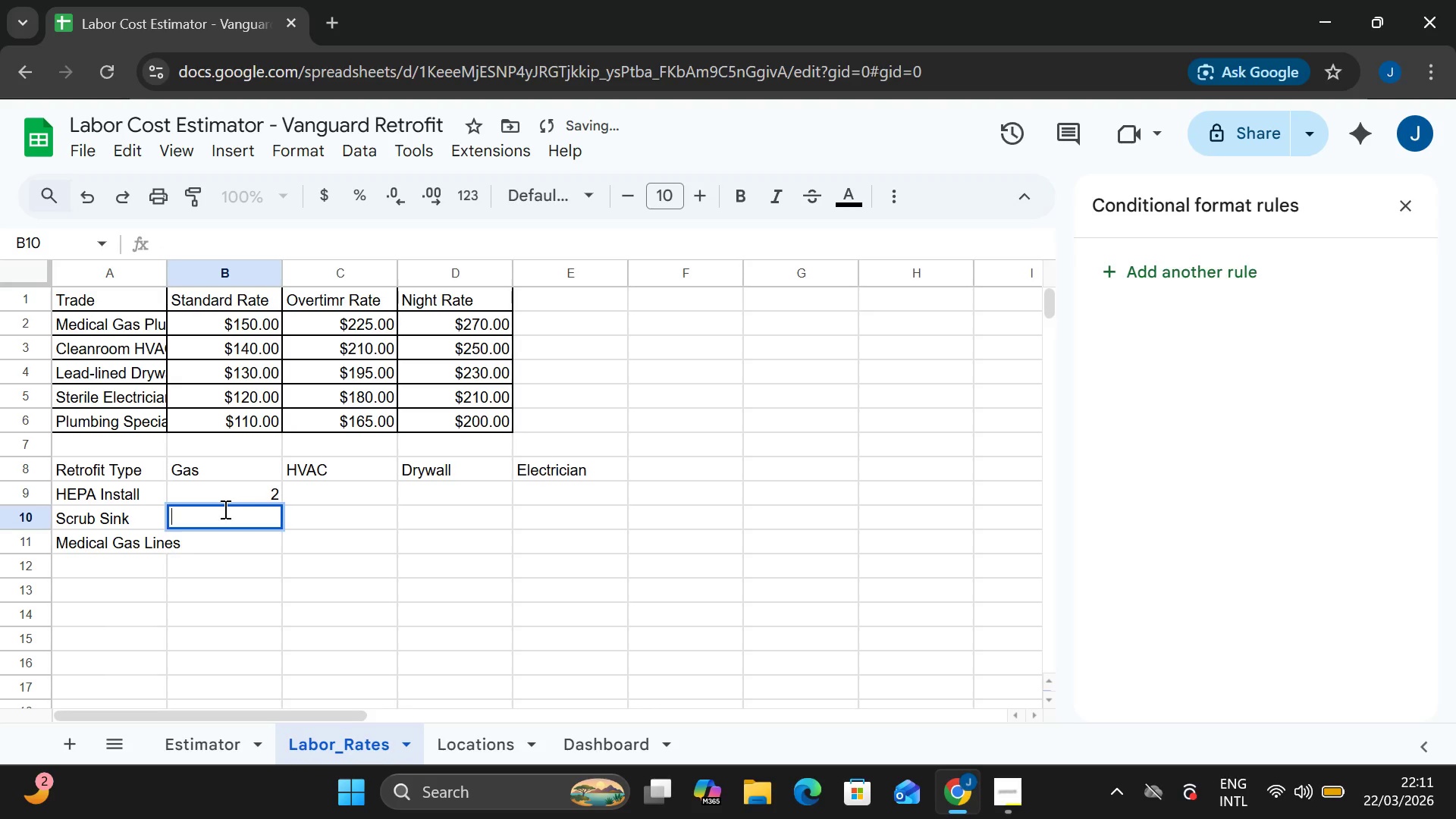 
key(4)
 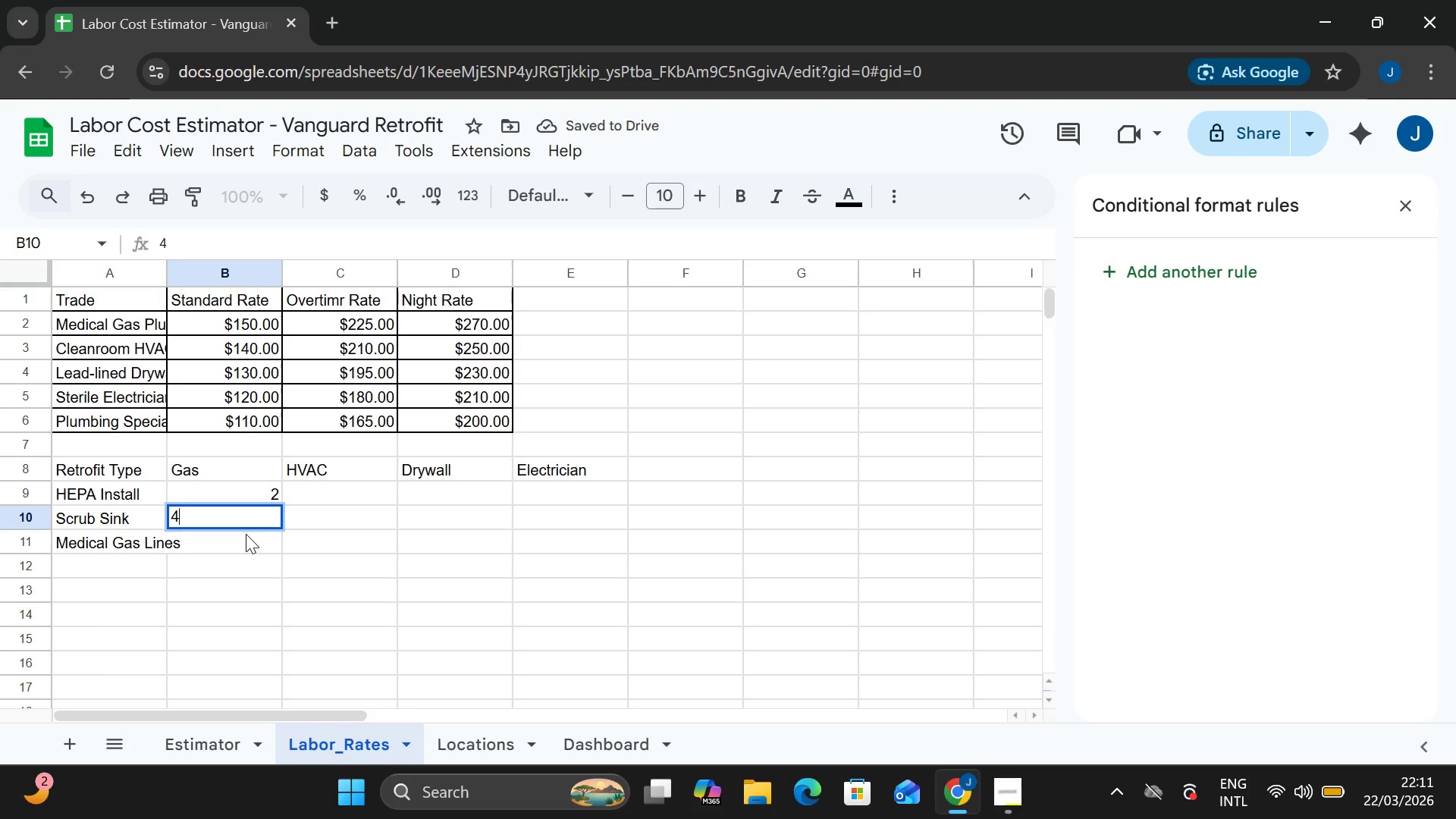 
left_click([239, 531])
 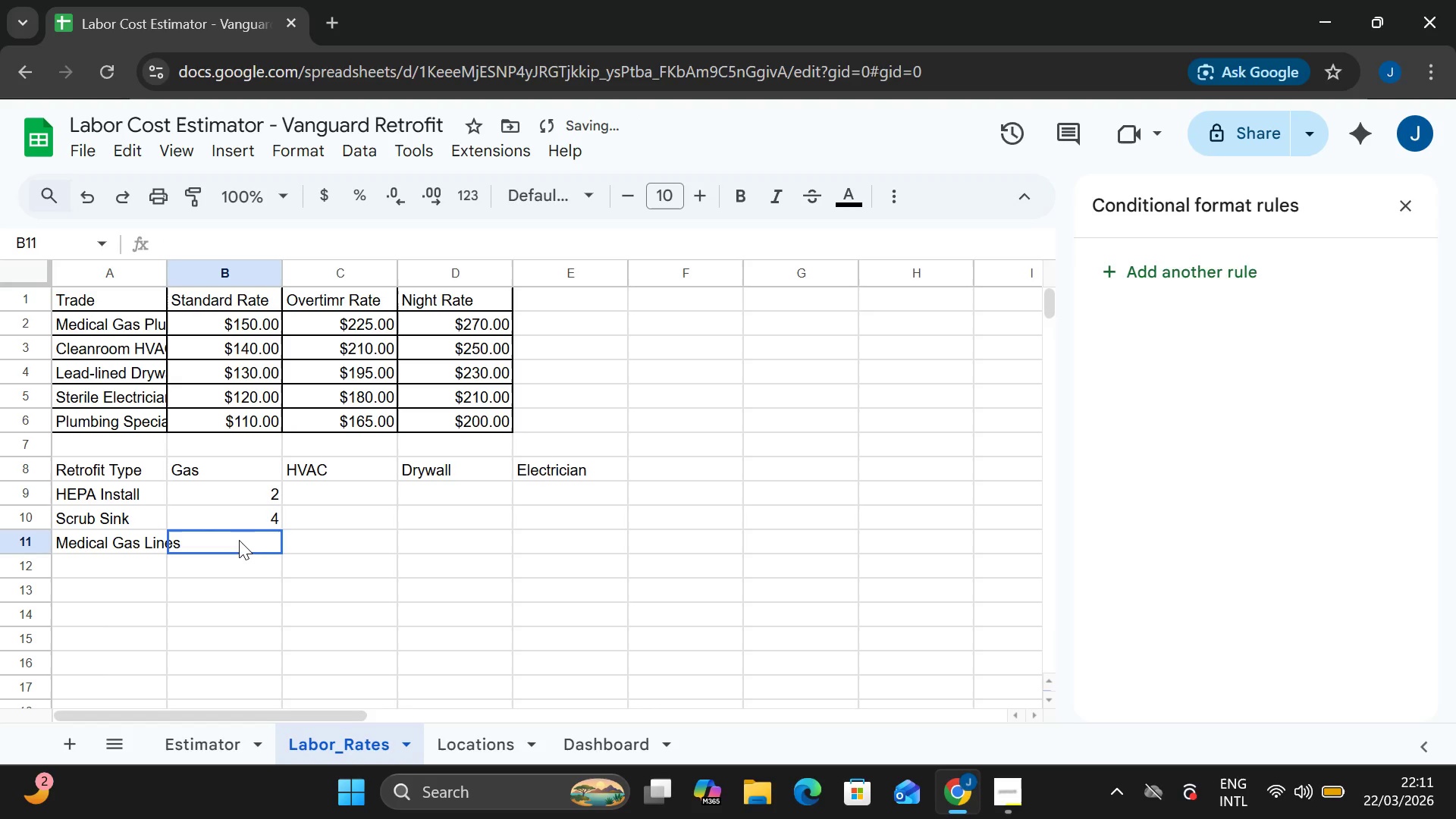 
double_click([239, 540])
 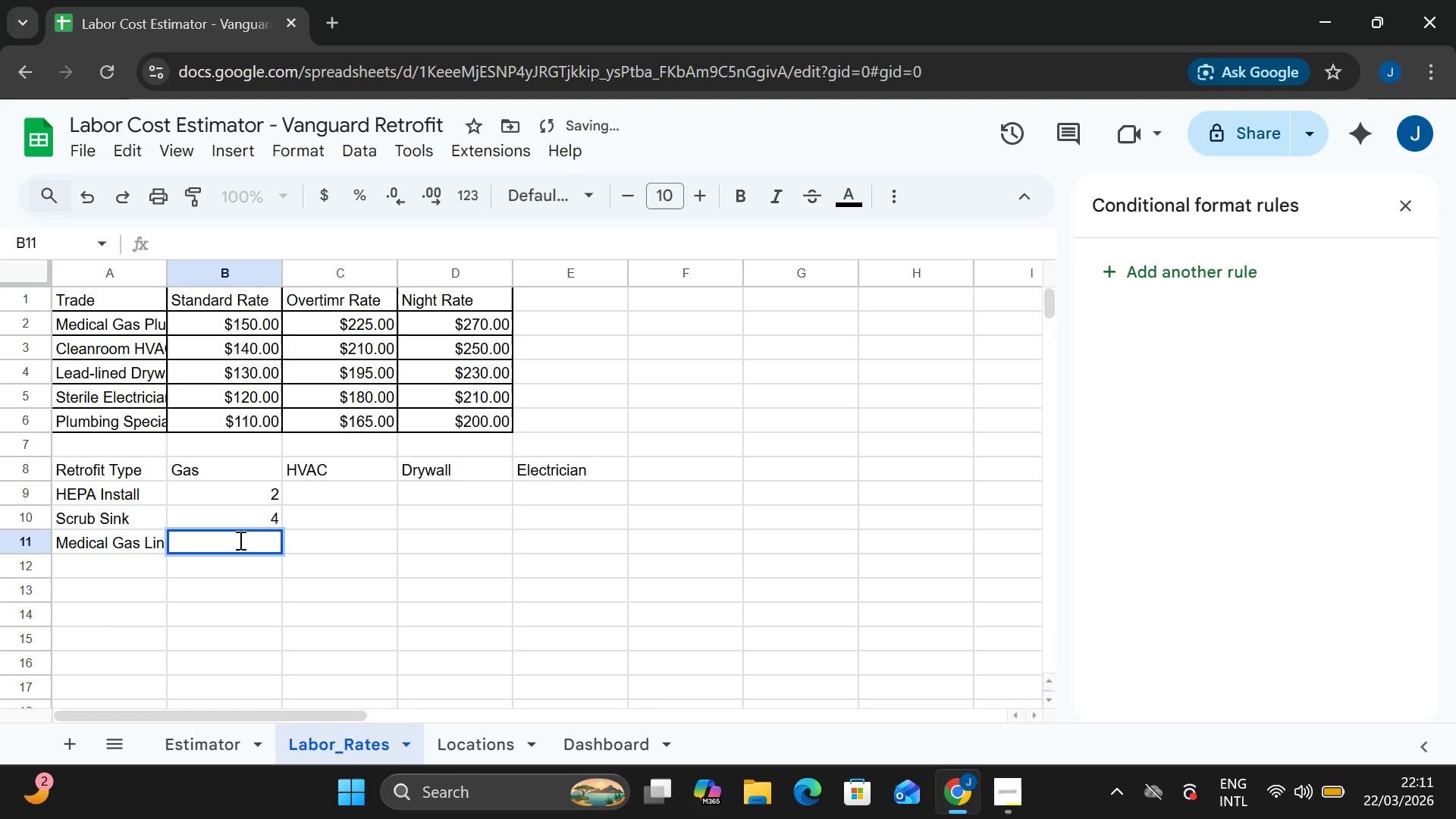 
key(8)
 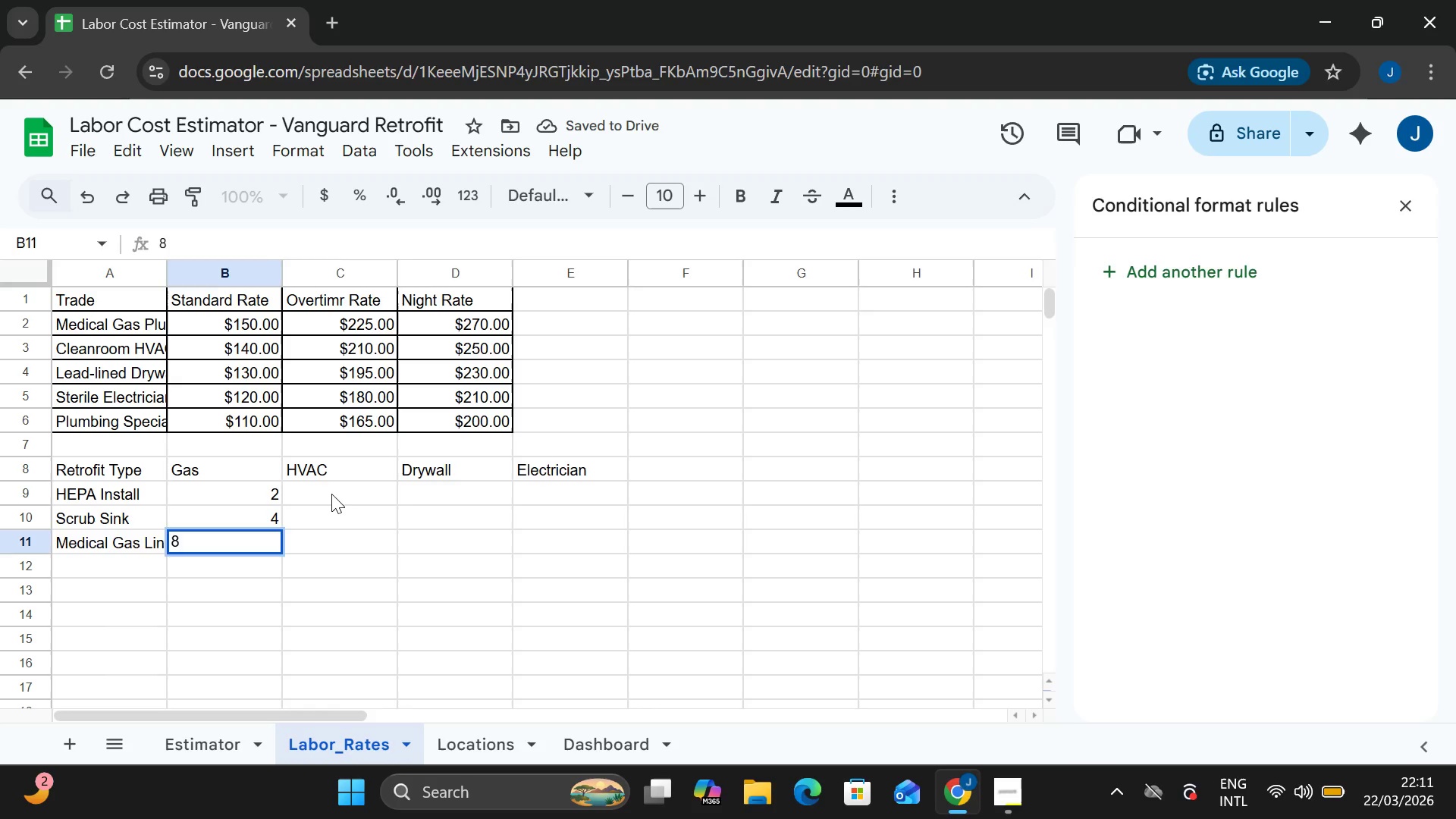 
double_click([331, 494])
 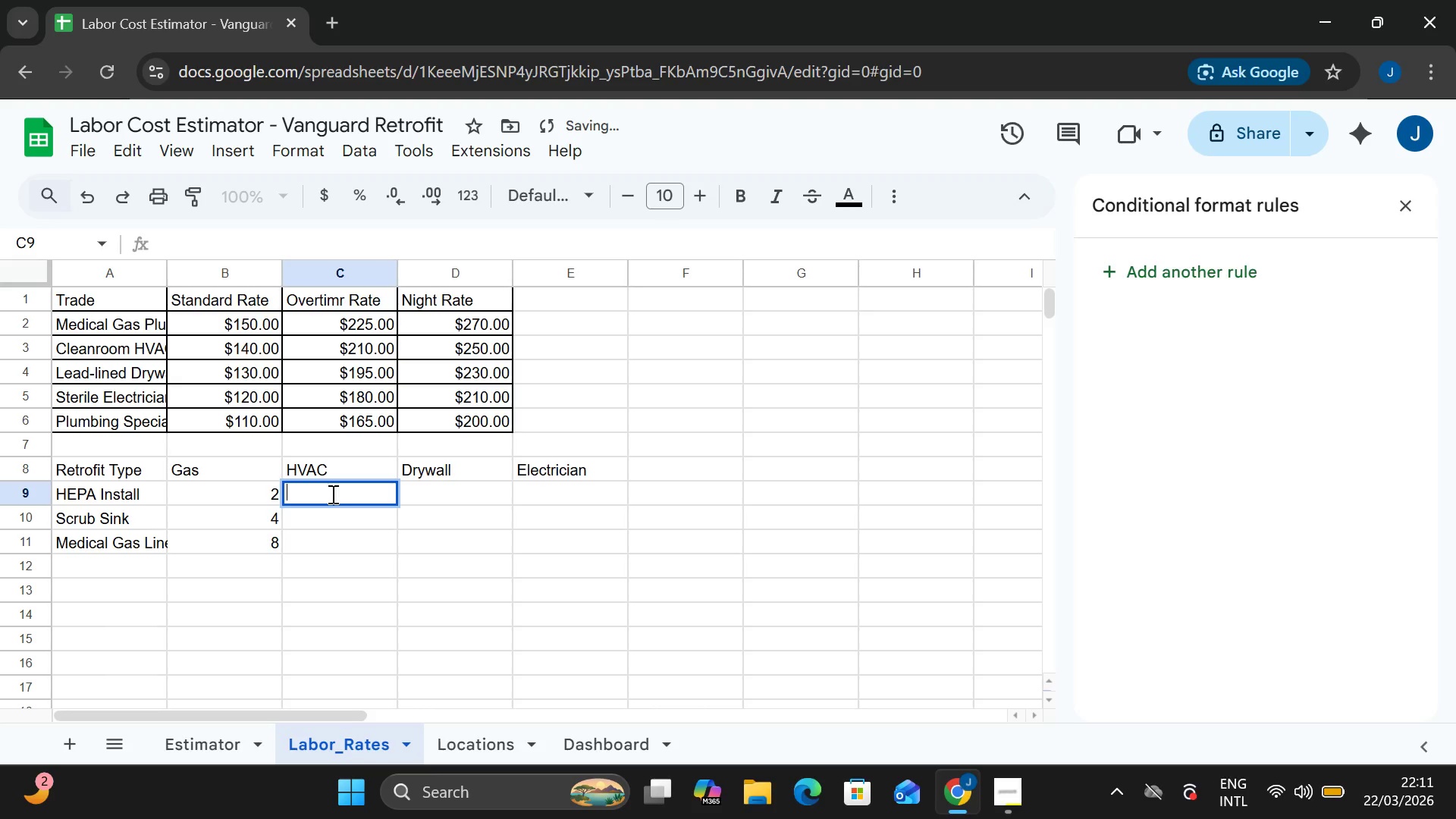 
left_click([331, 494])
 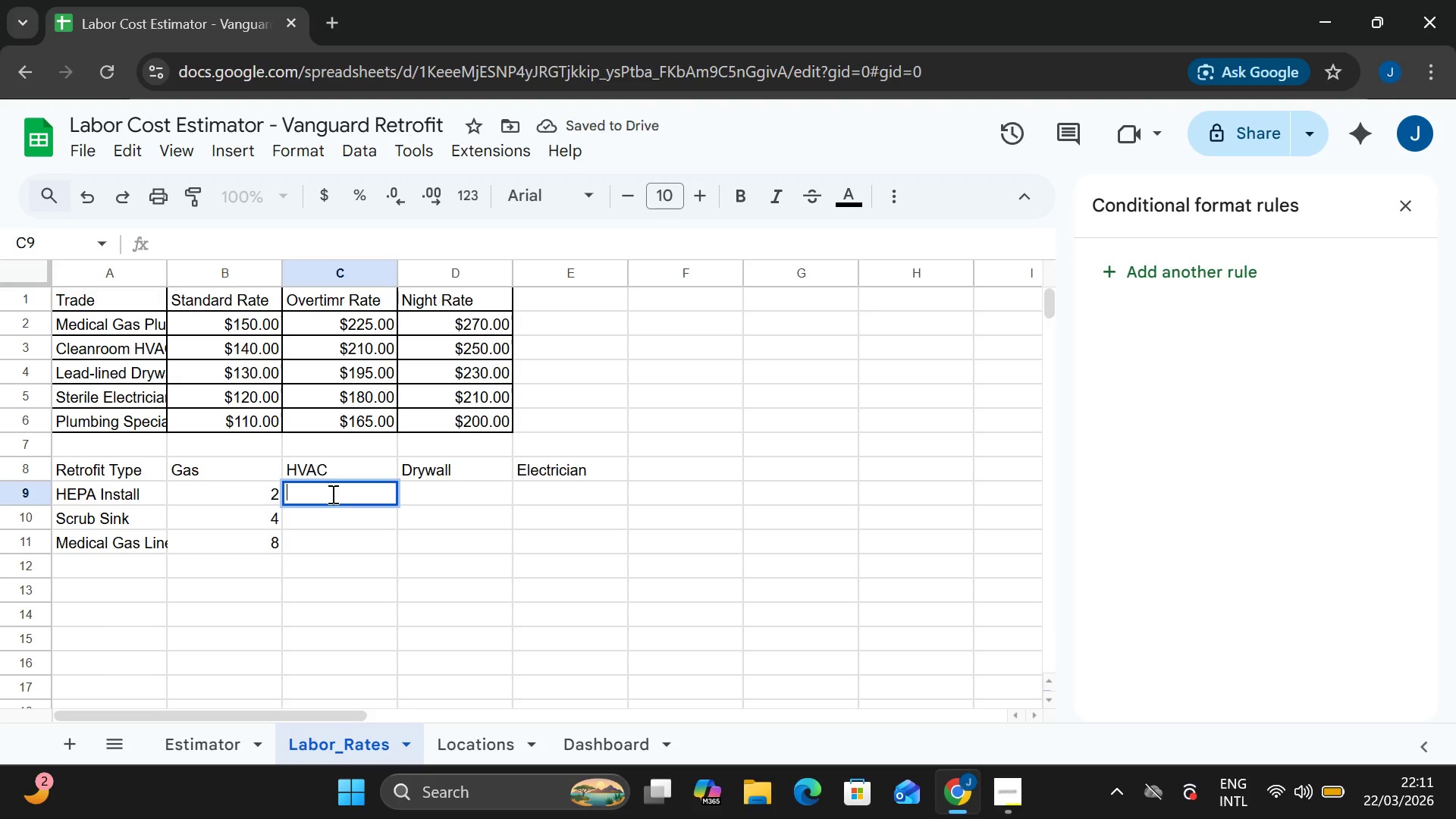 
key(6)
 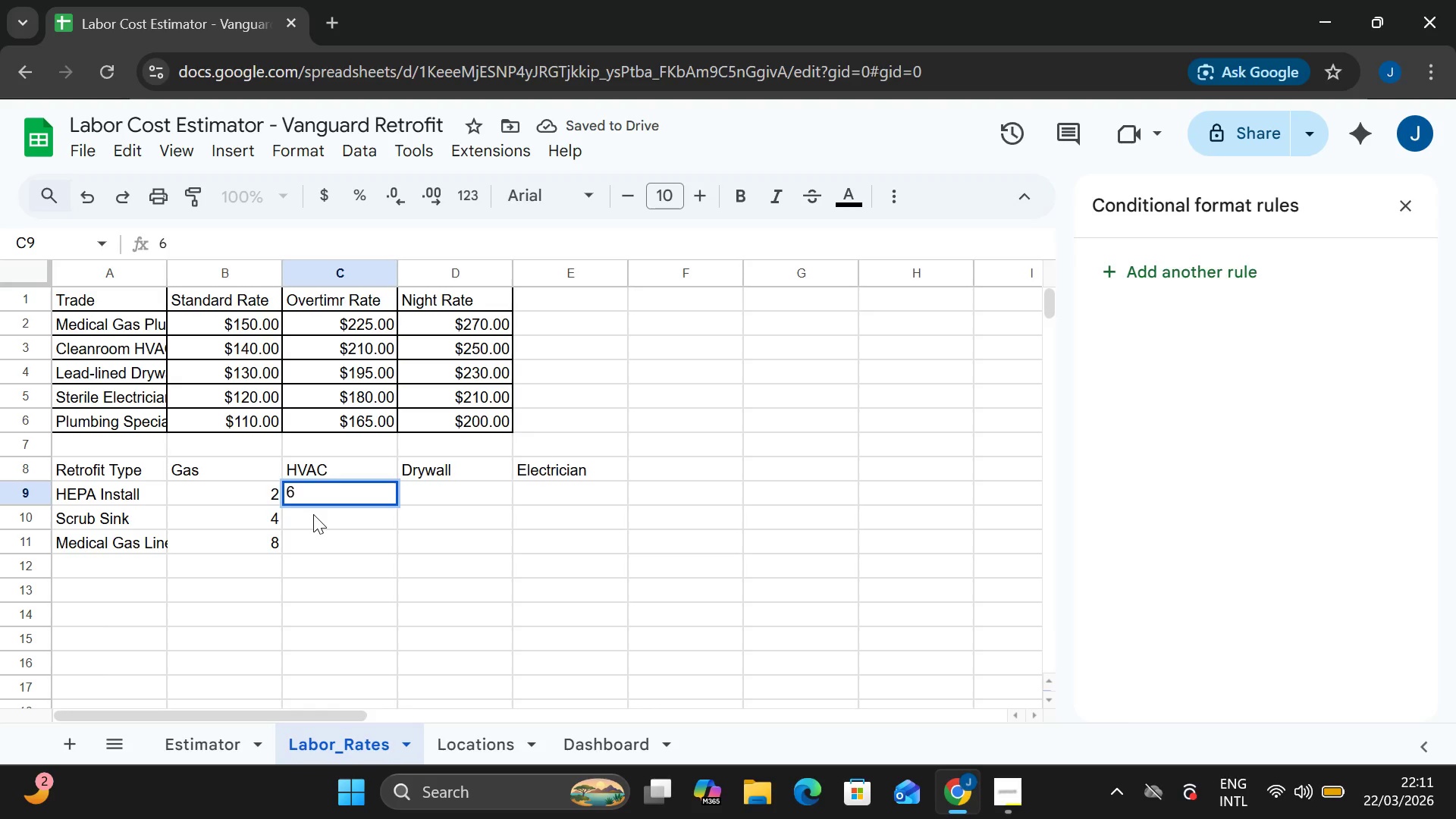 
double_click([313, 514])
 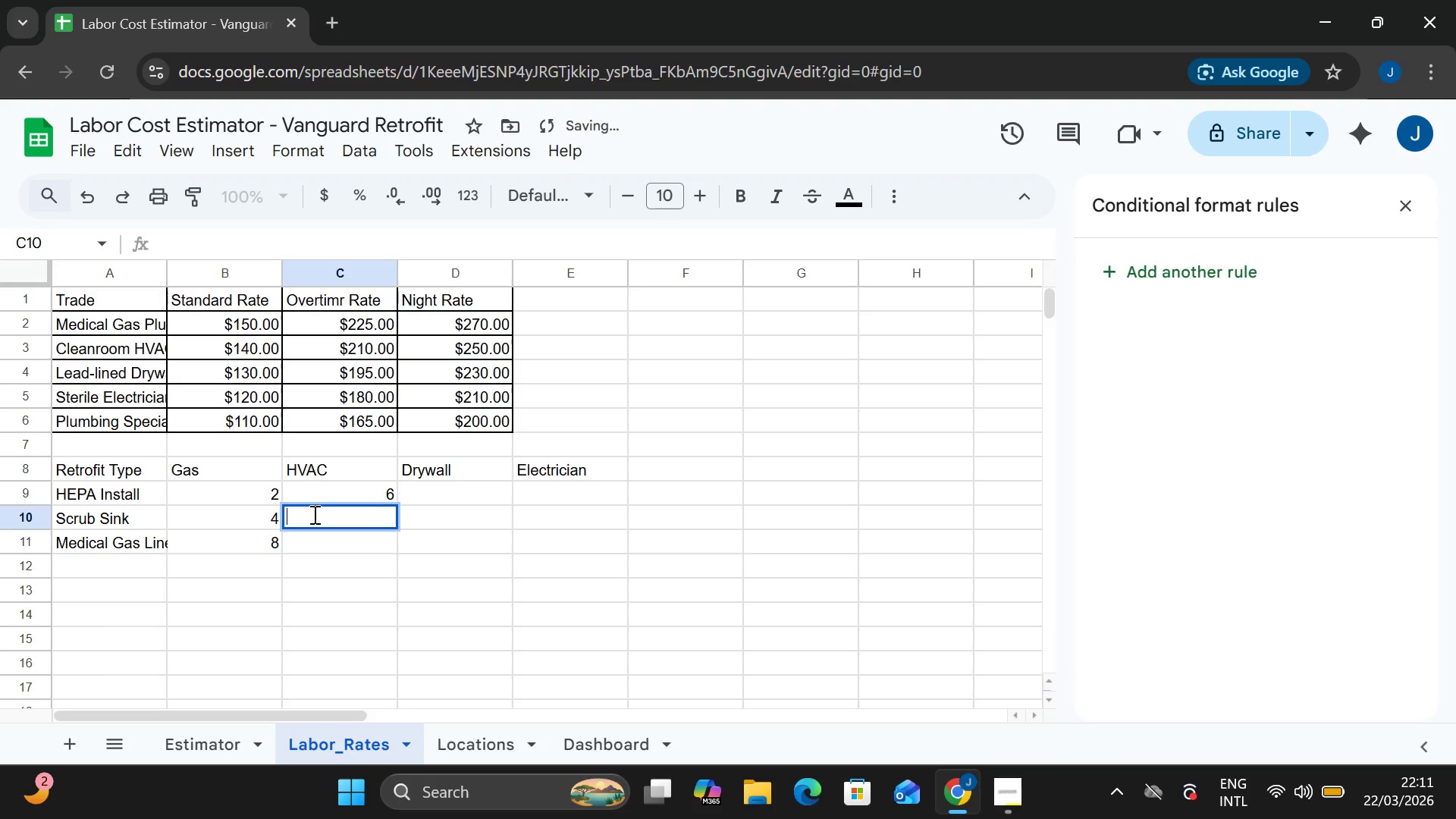 
key(0)
 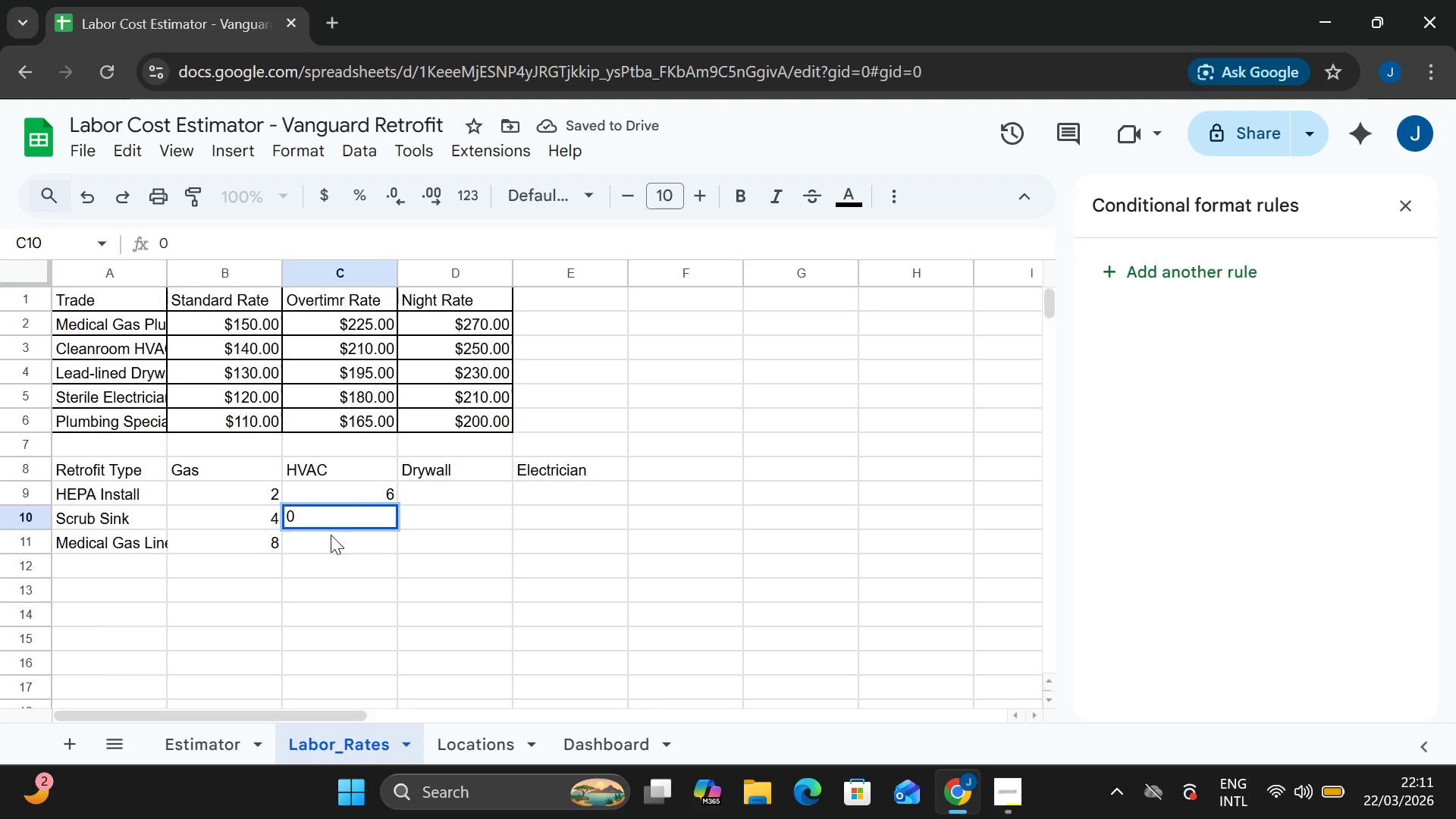 
double_click([331, 535])
 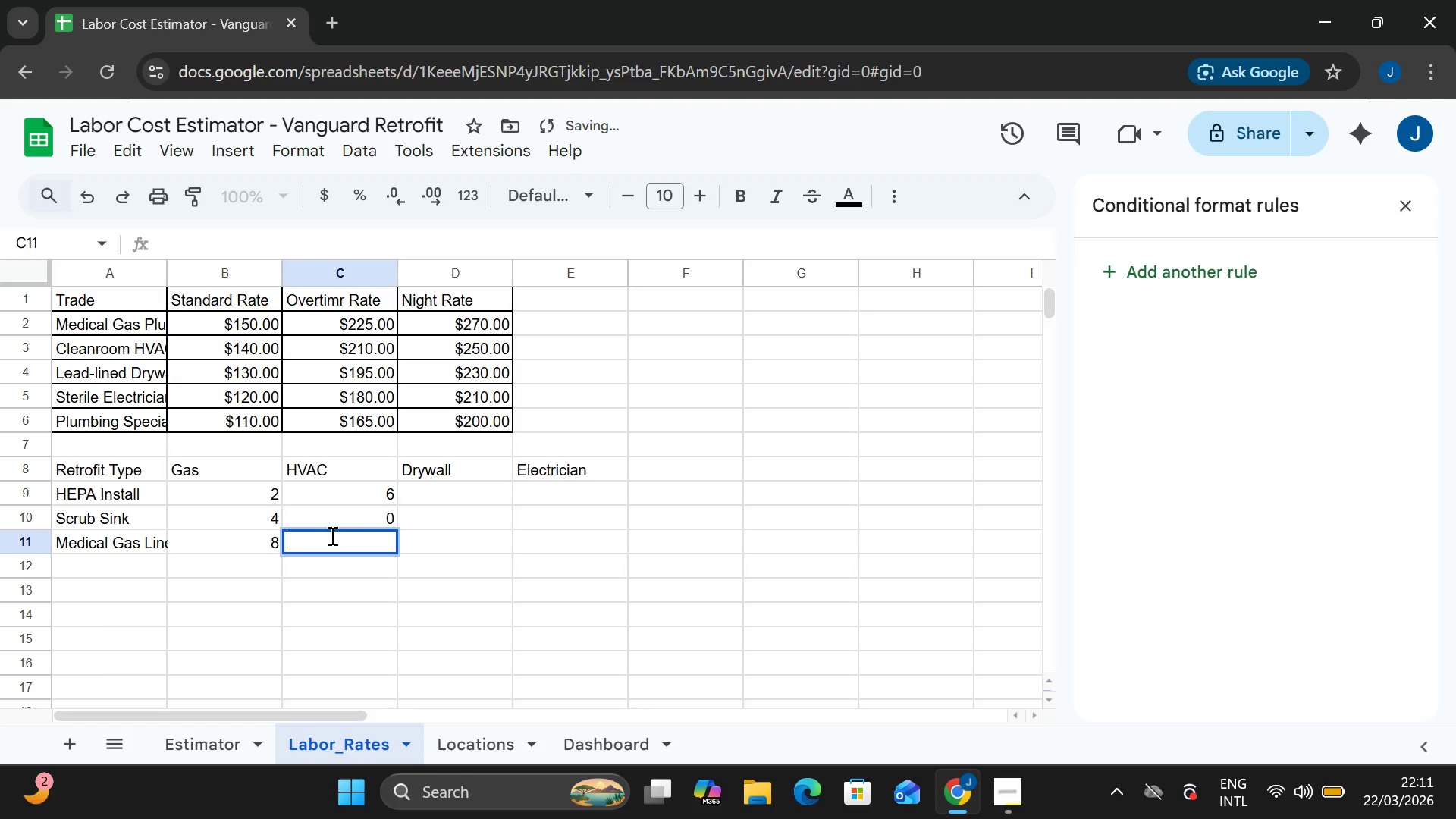 
key(1)
 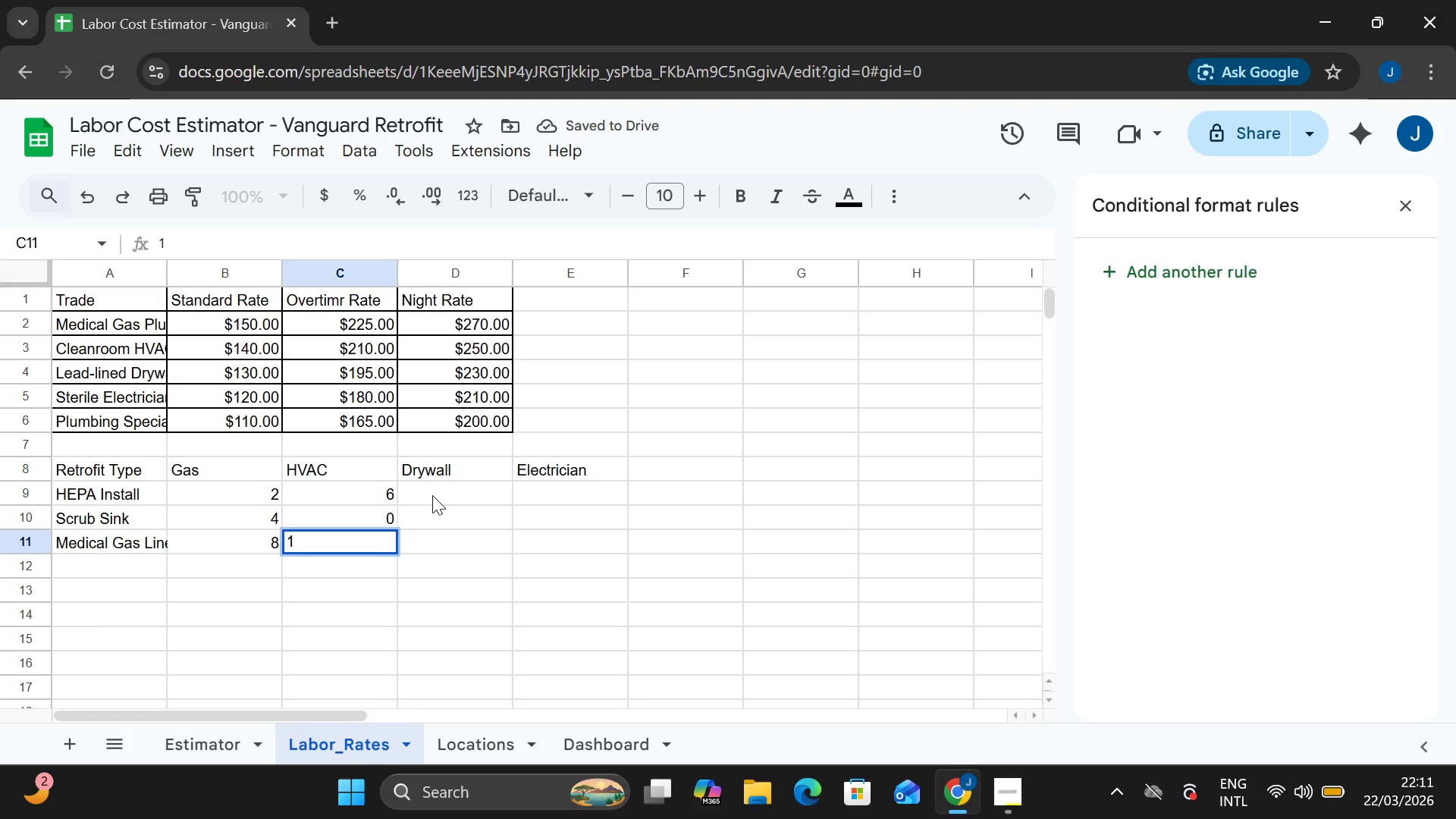 
double_click([432, 495])
 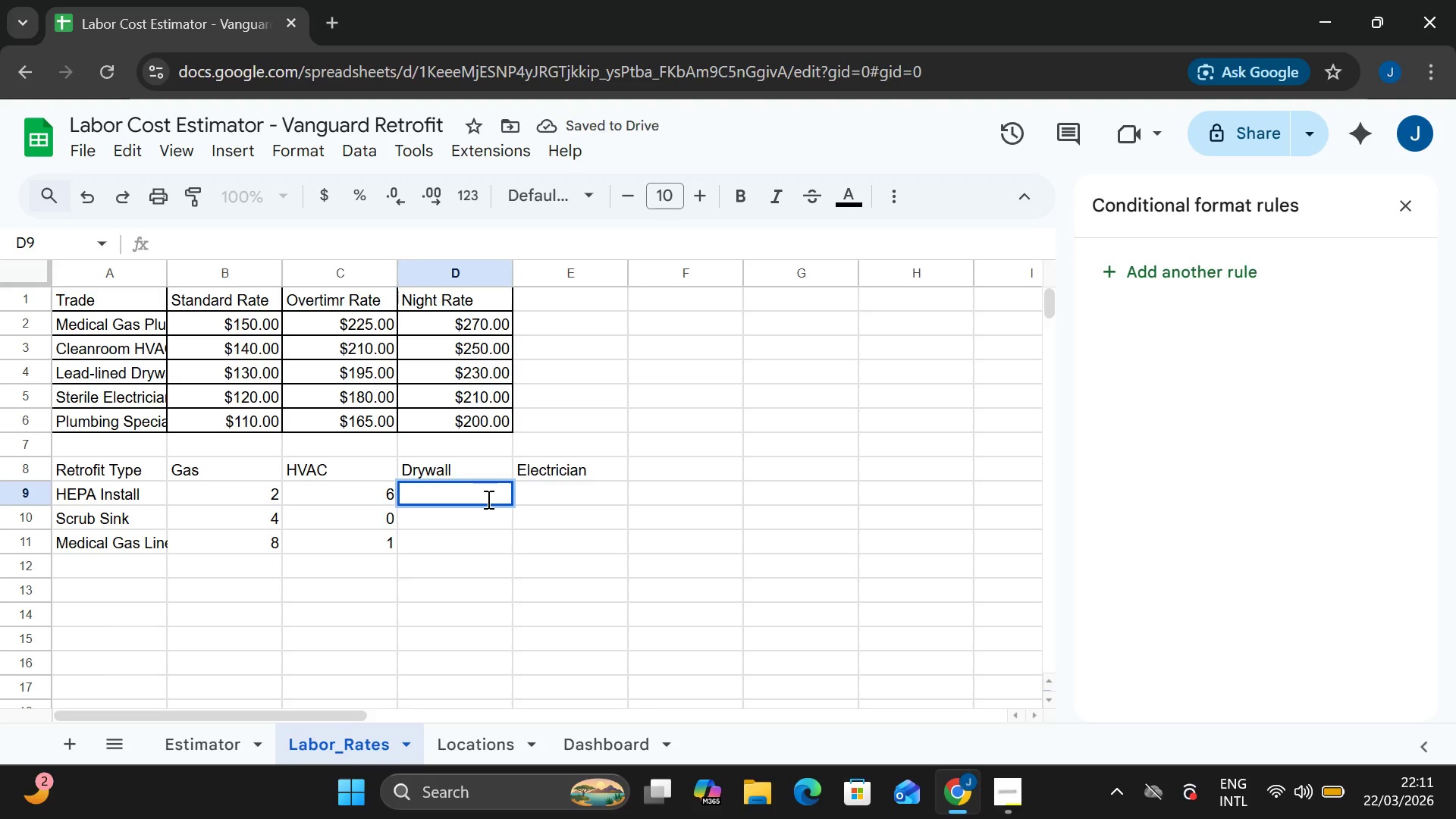 
key(3)
 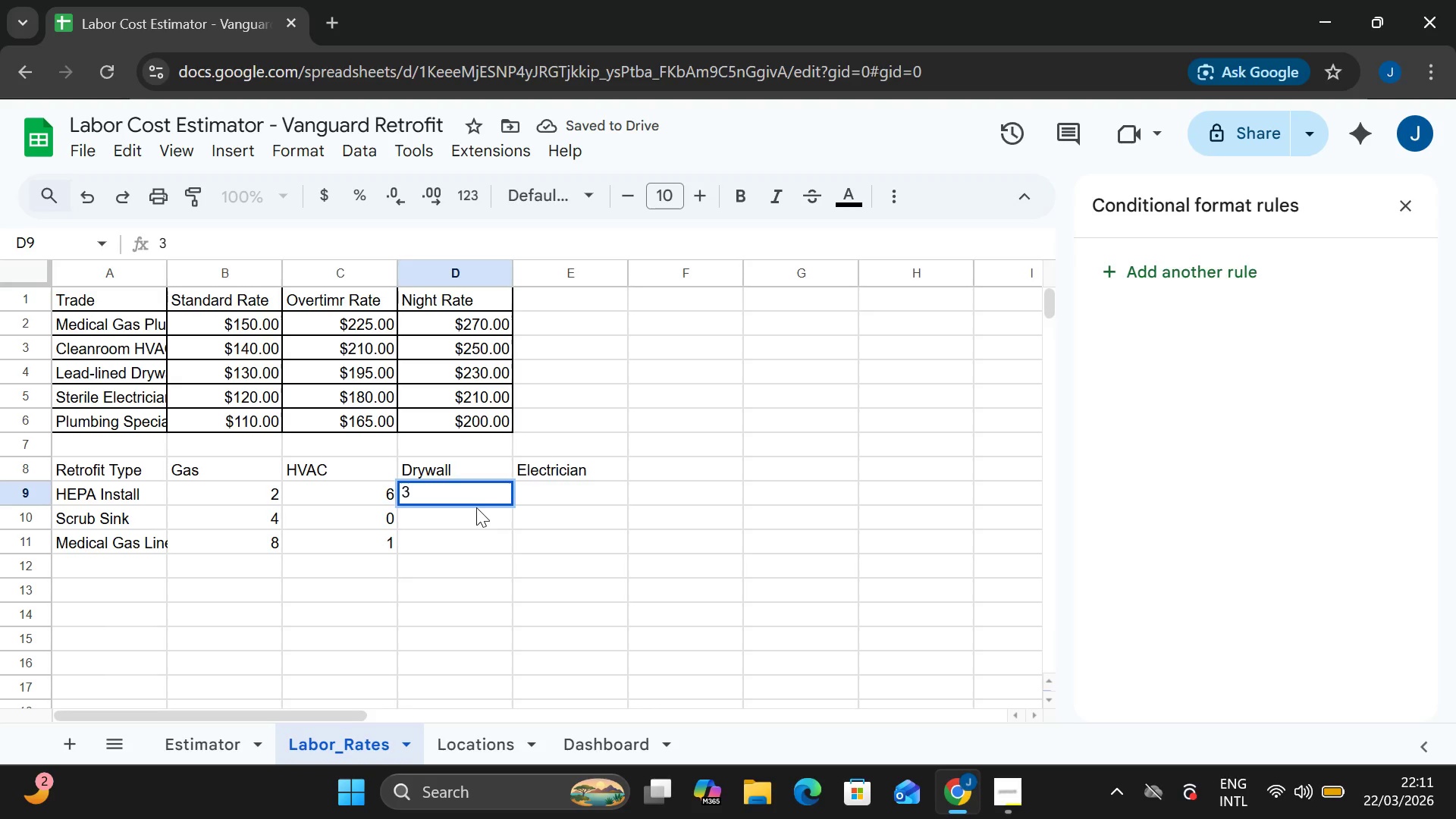 
double_click([476, 507])
 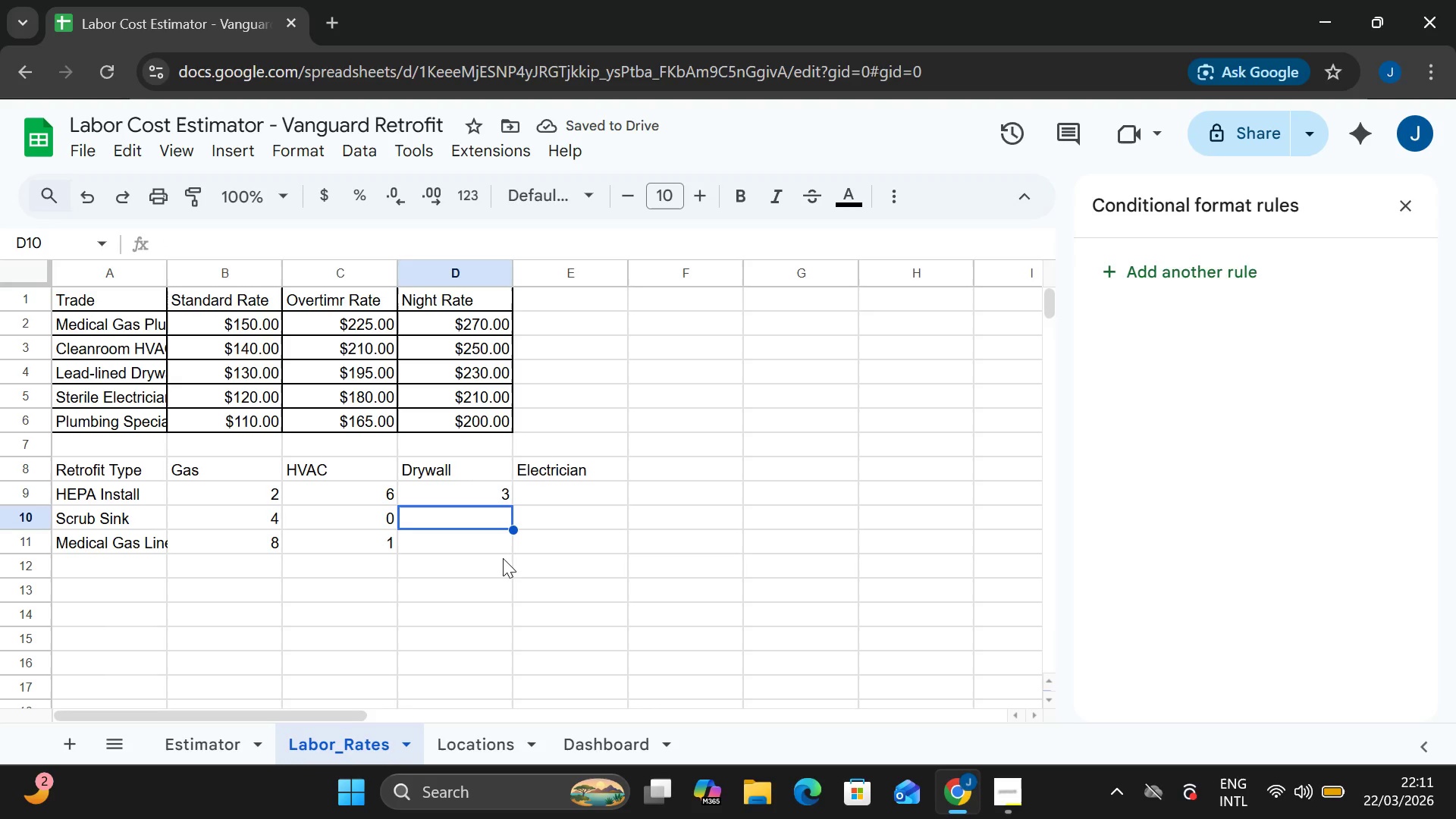 
key(0)
 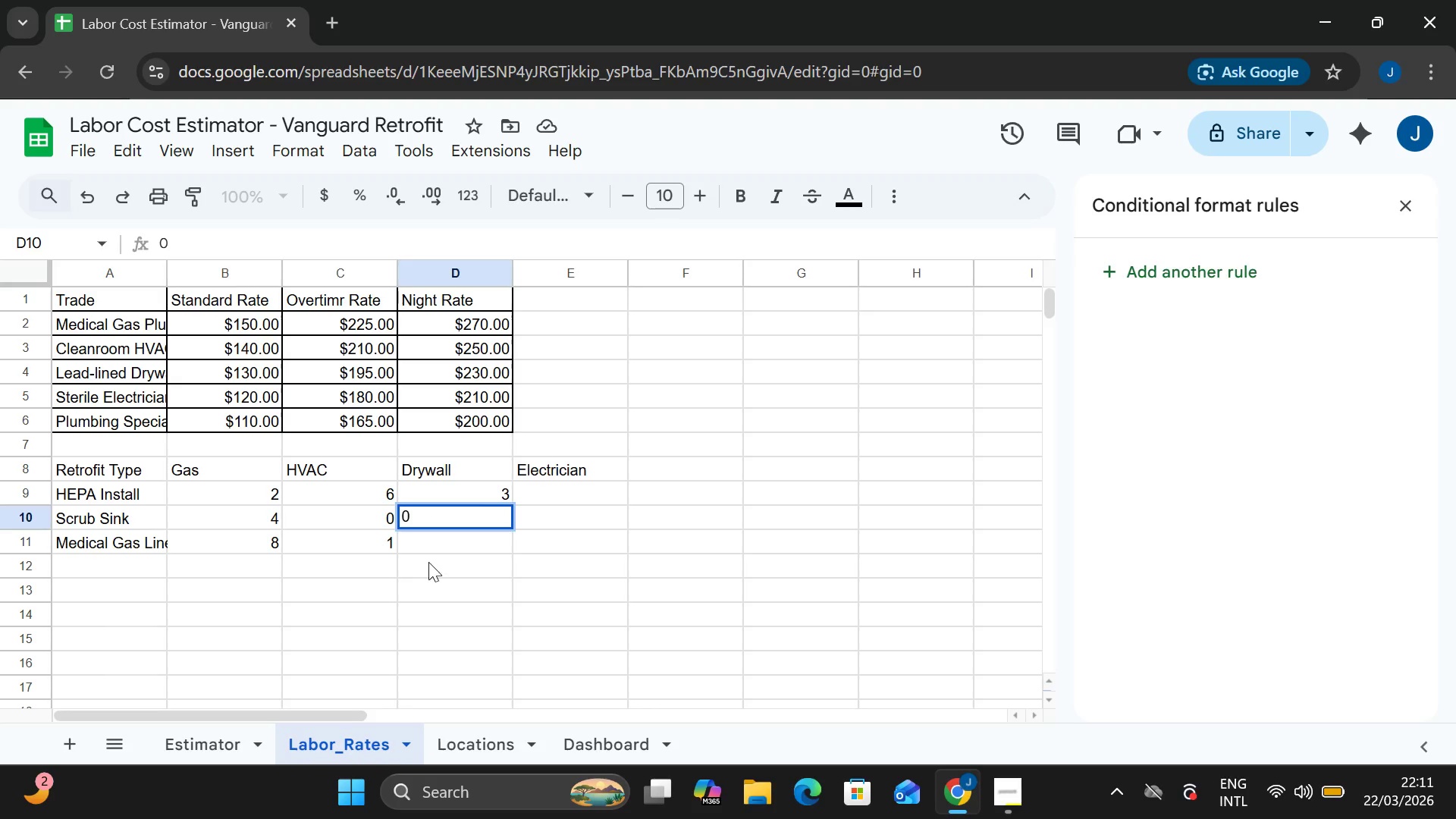 
wait(25.02)
 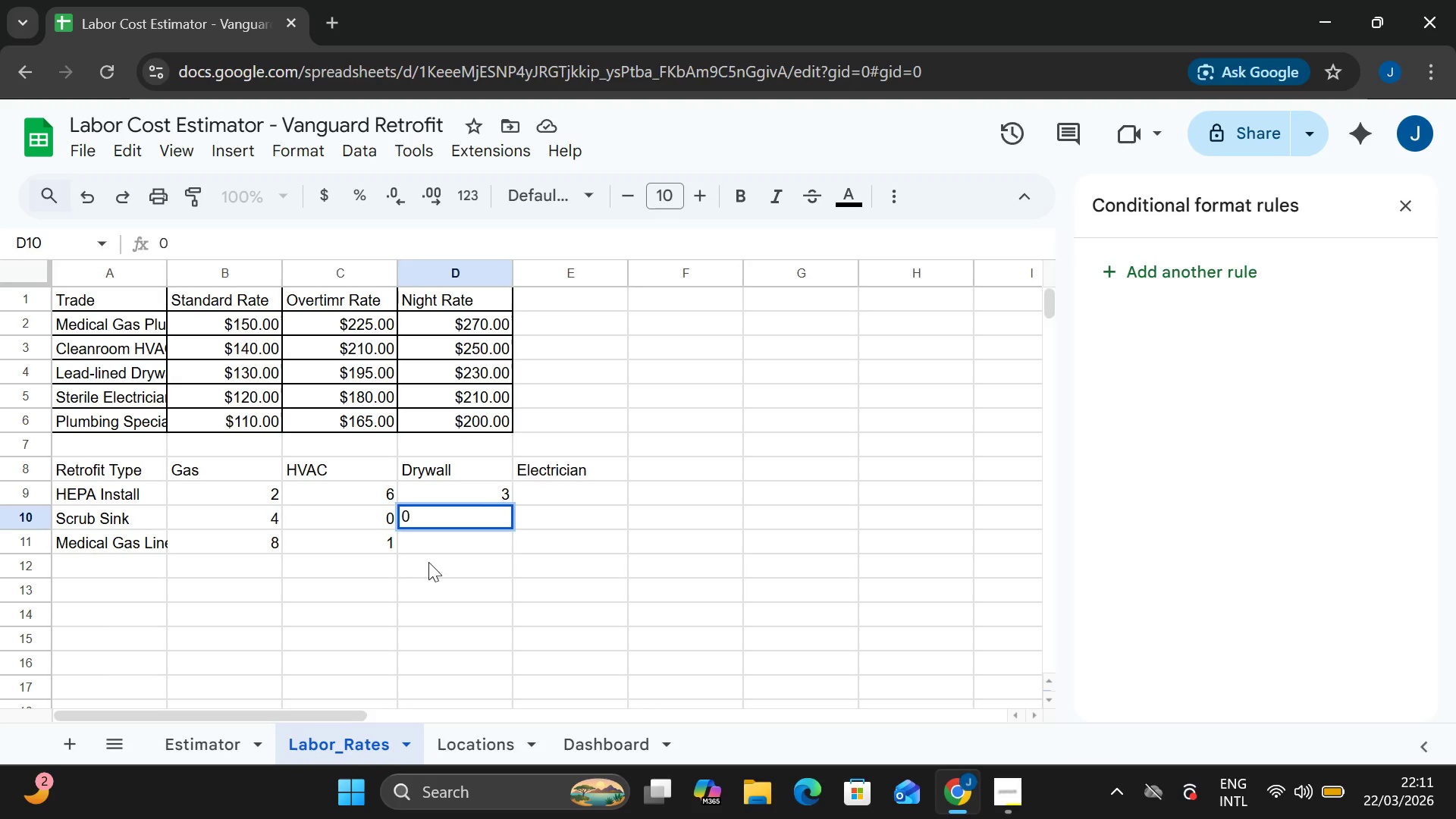 
left_click([215, 469])
 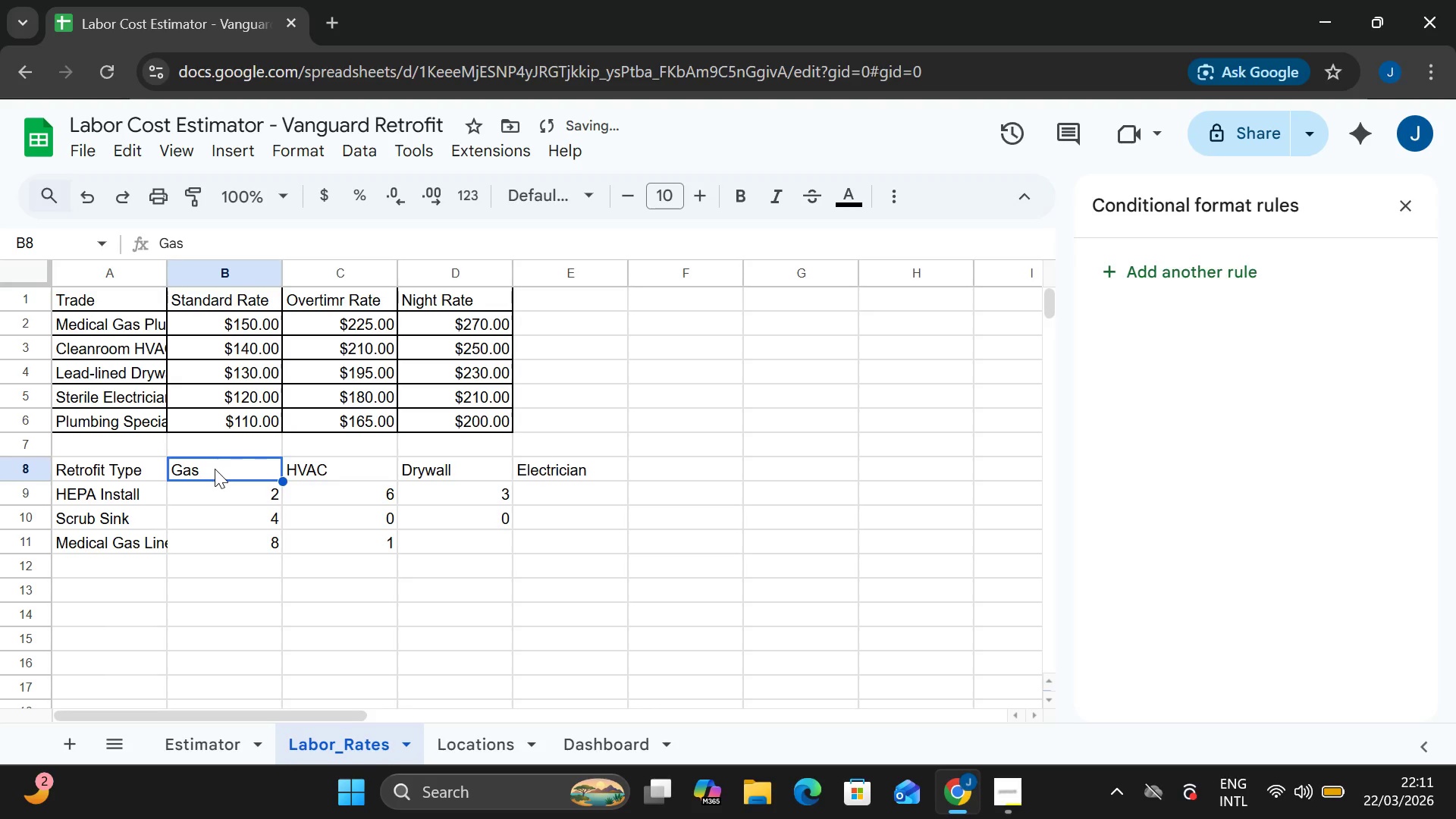 
double_click([215, 469])
 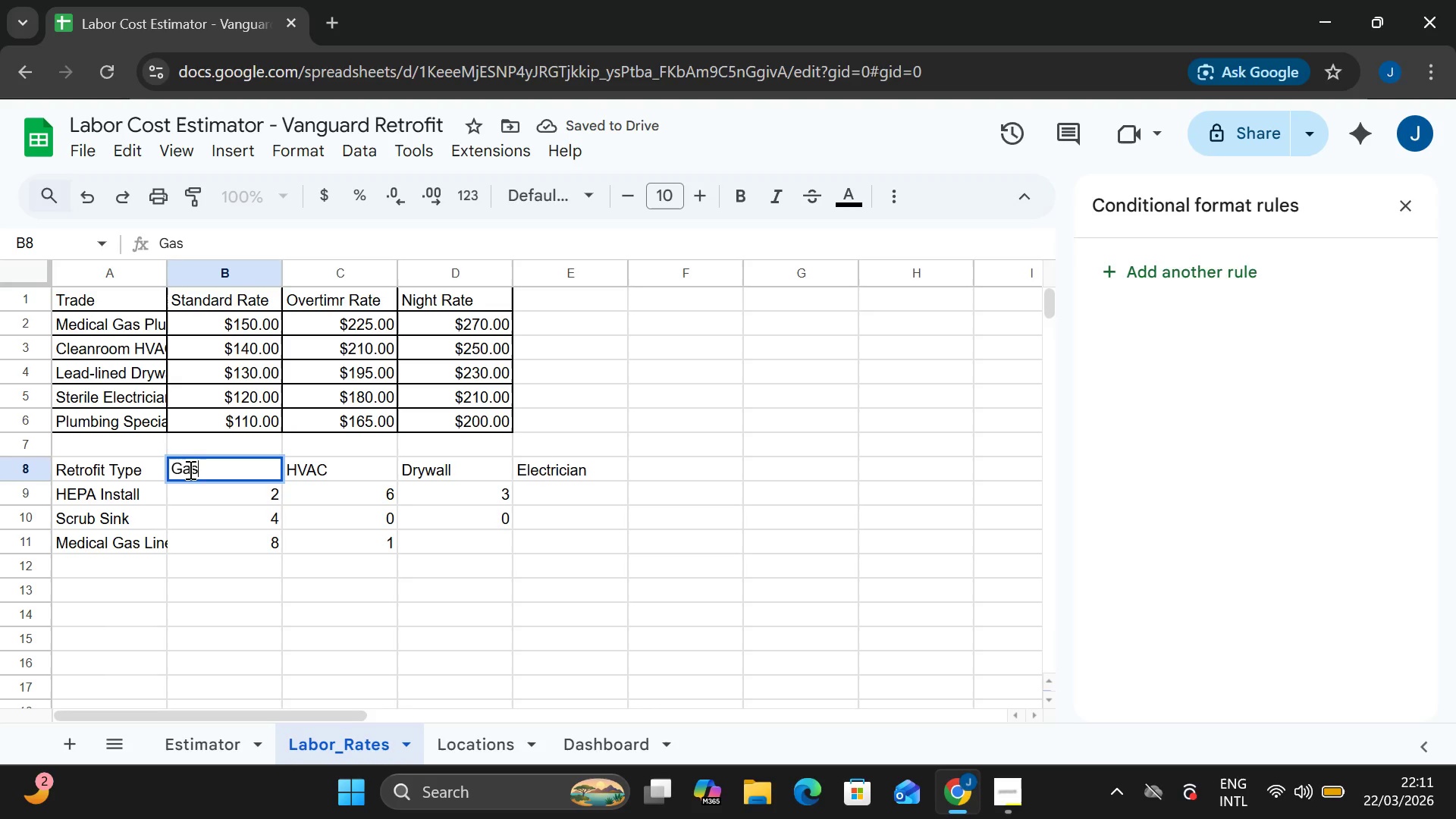 
left_click([182, 467])
 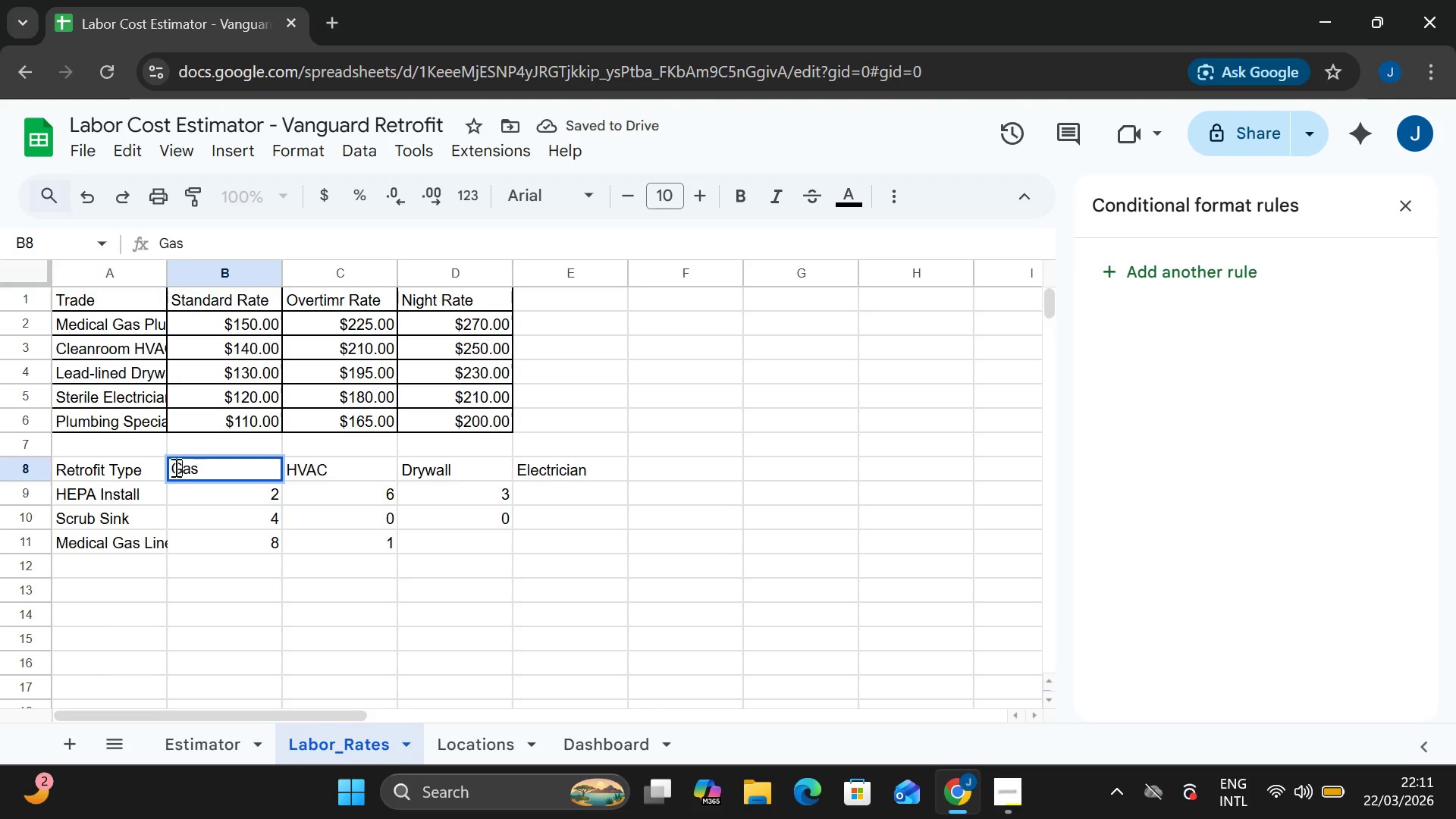 
left_click([177, 467])
 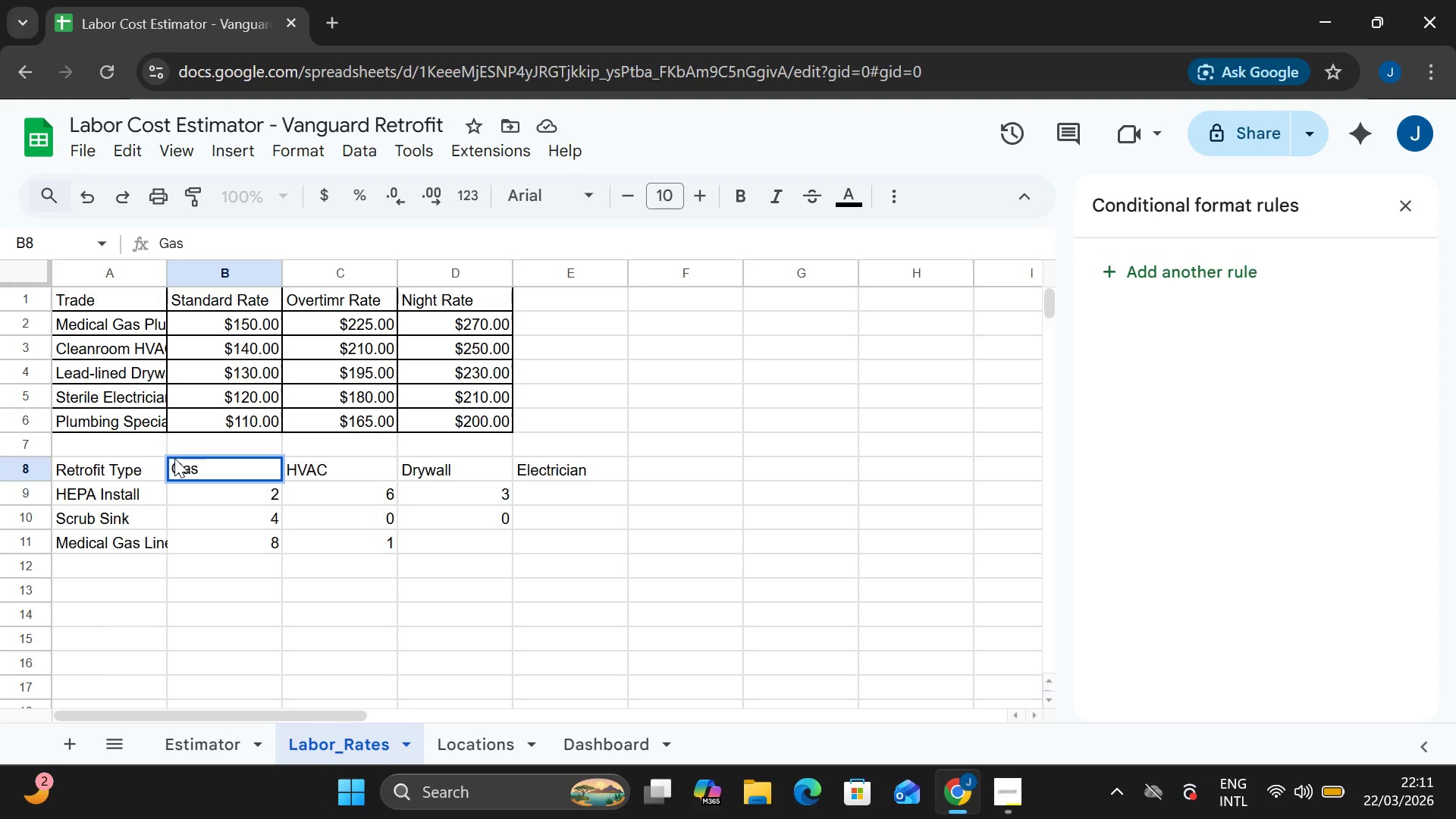 
left_click([174, 458])
 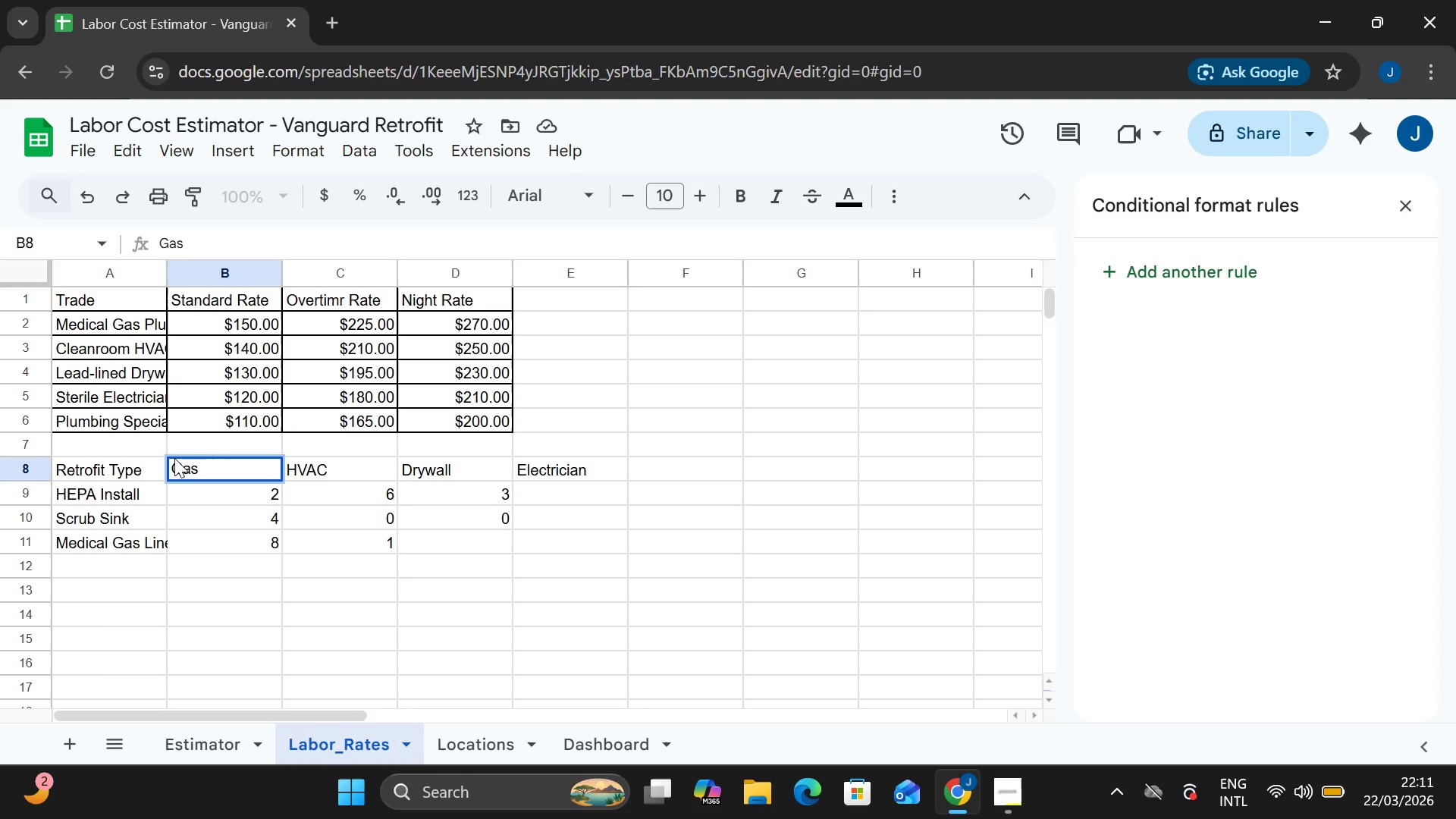 
key(ArrowLeft)
 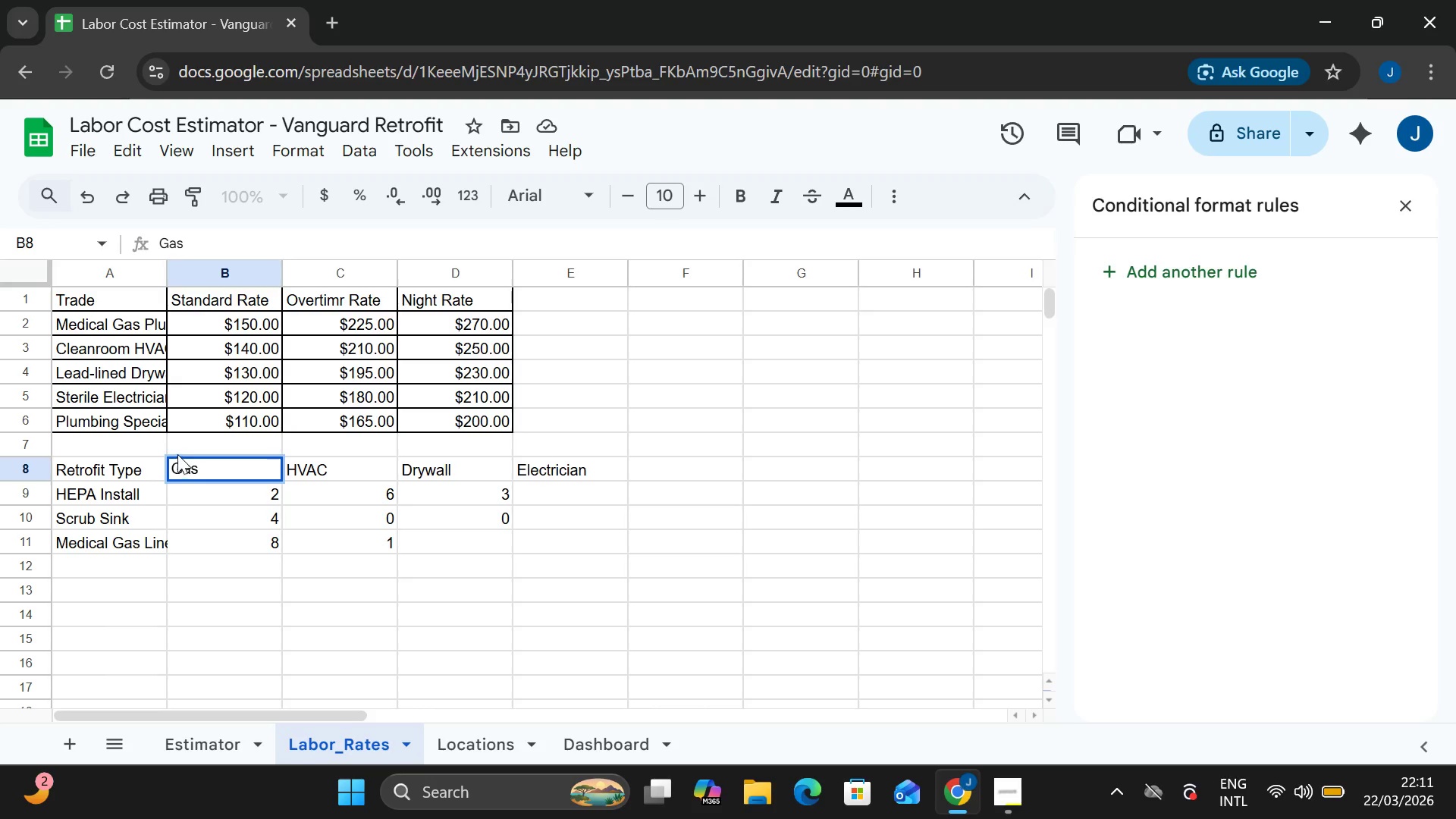 
double_click([191, 461])
 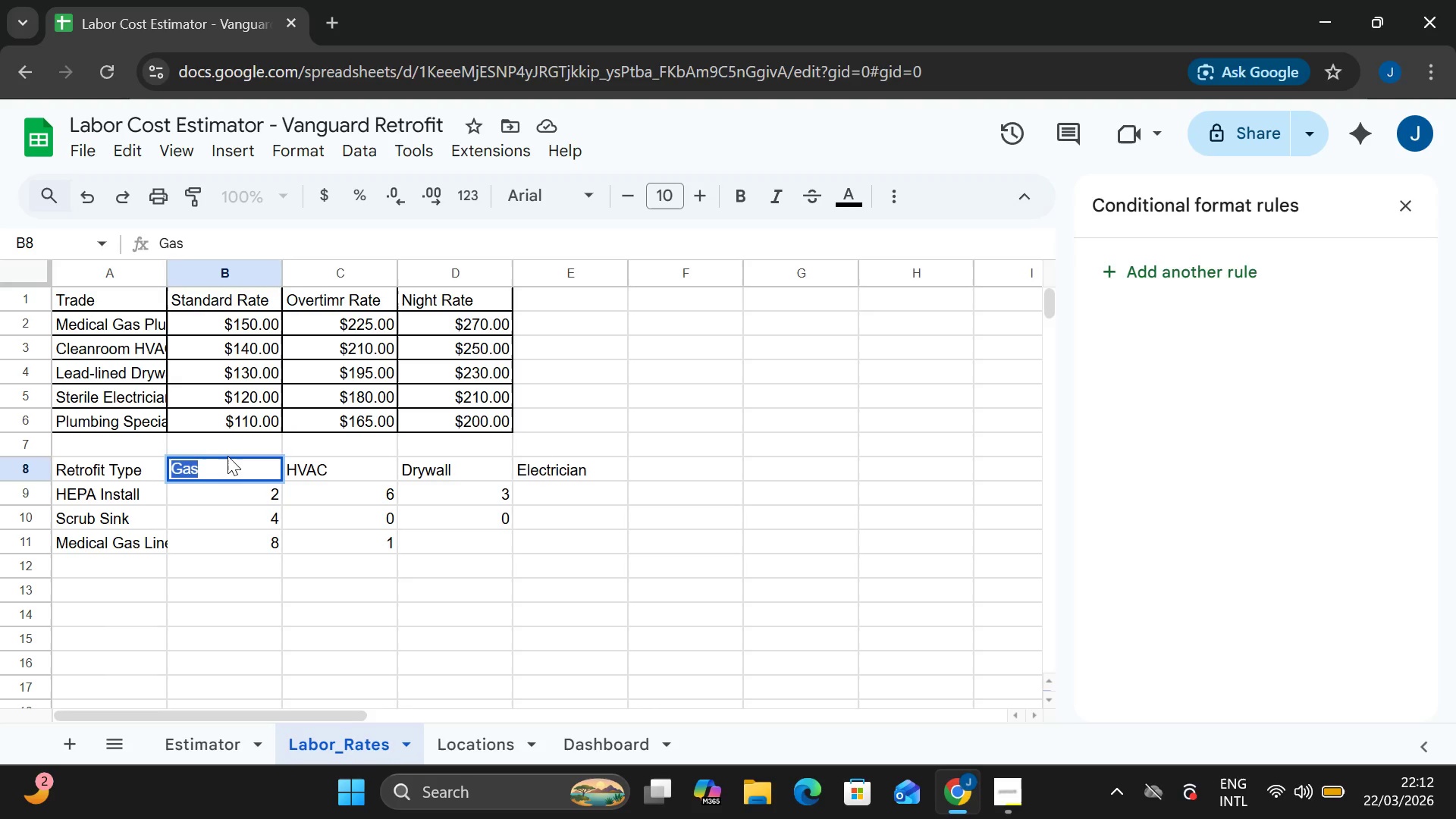 
left_click_drag(start_coordinate=[229, 452], to_coordinate=[224, 468])
 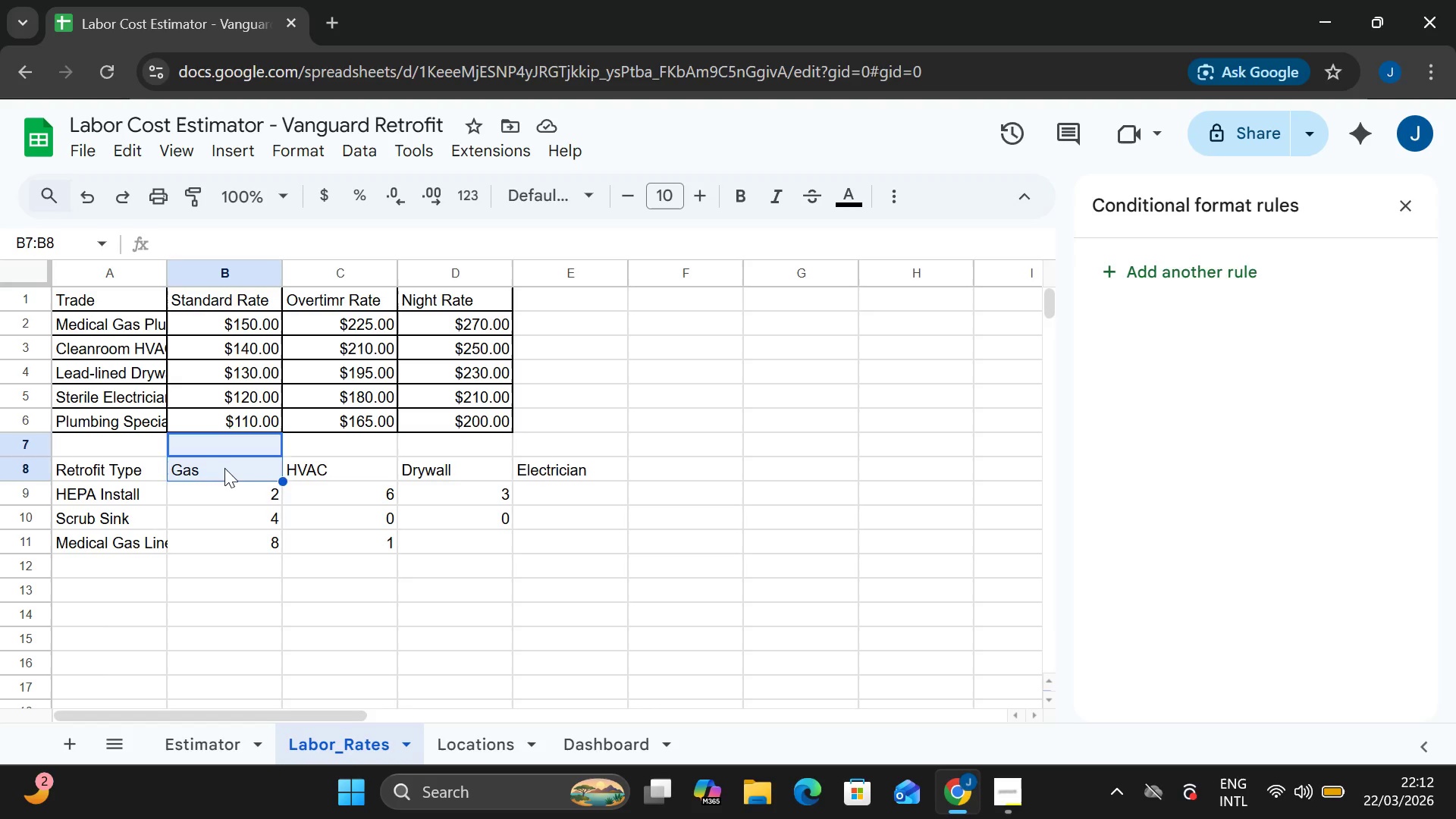 
left_click([224, 468])
 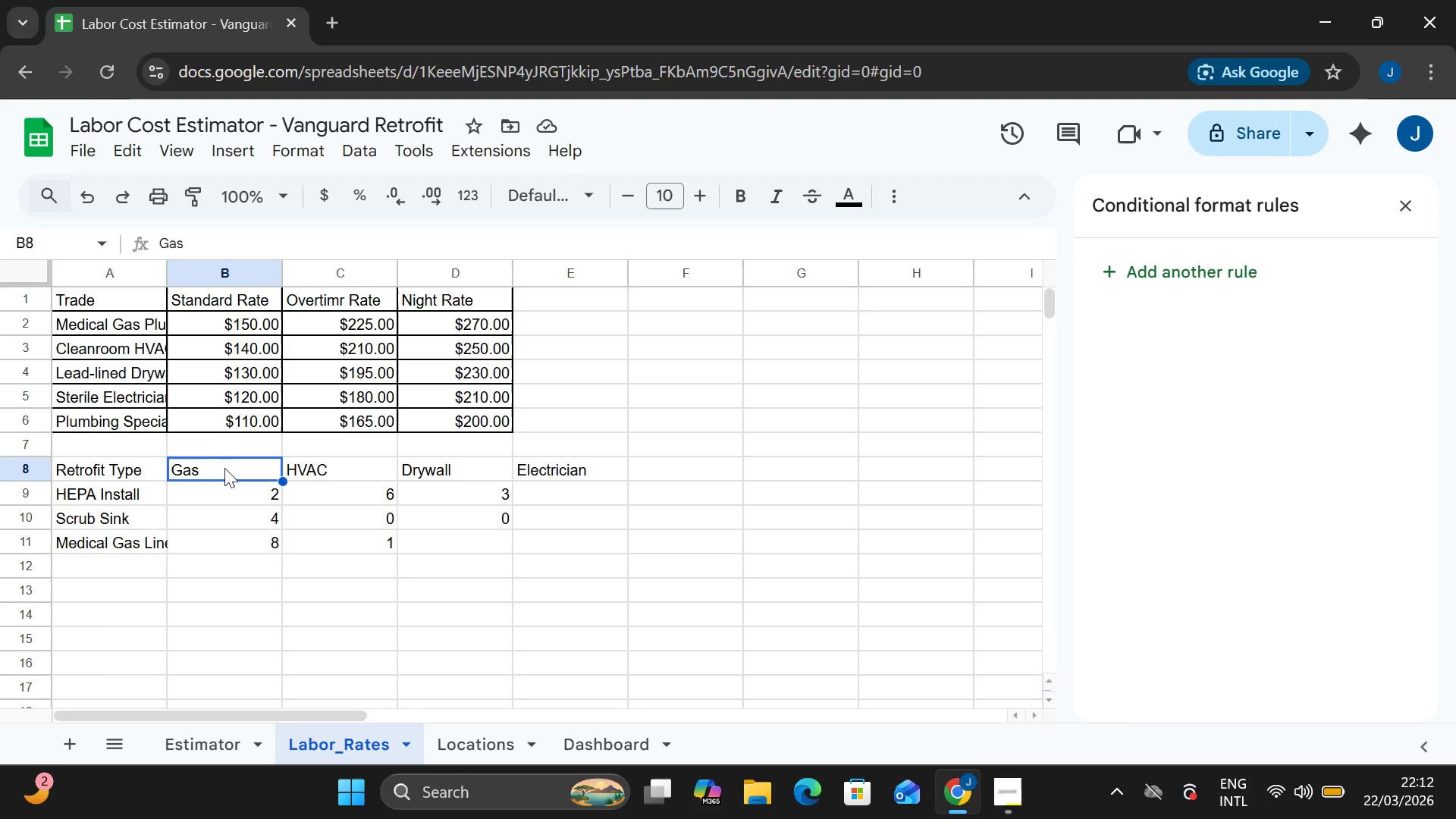 
double_click([224, 468])
 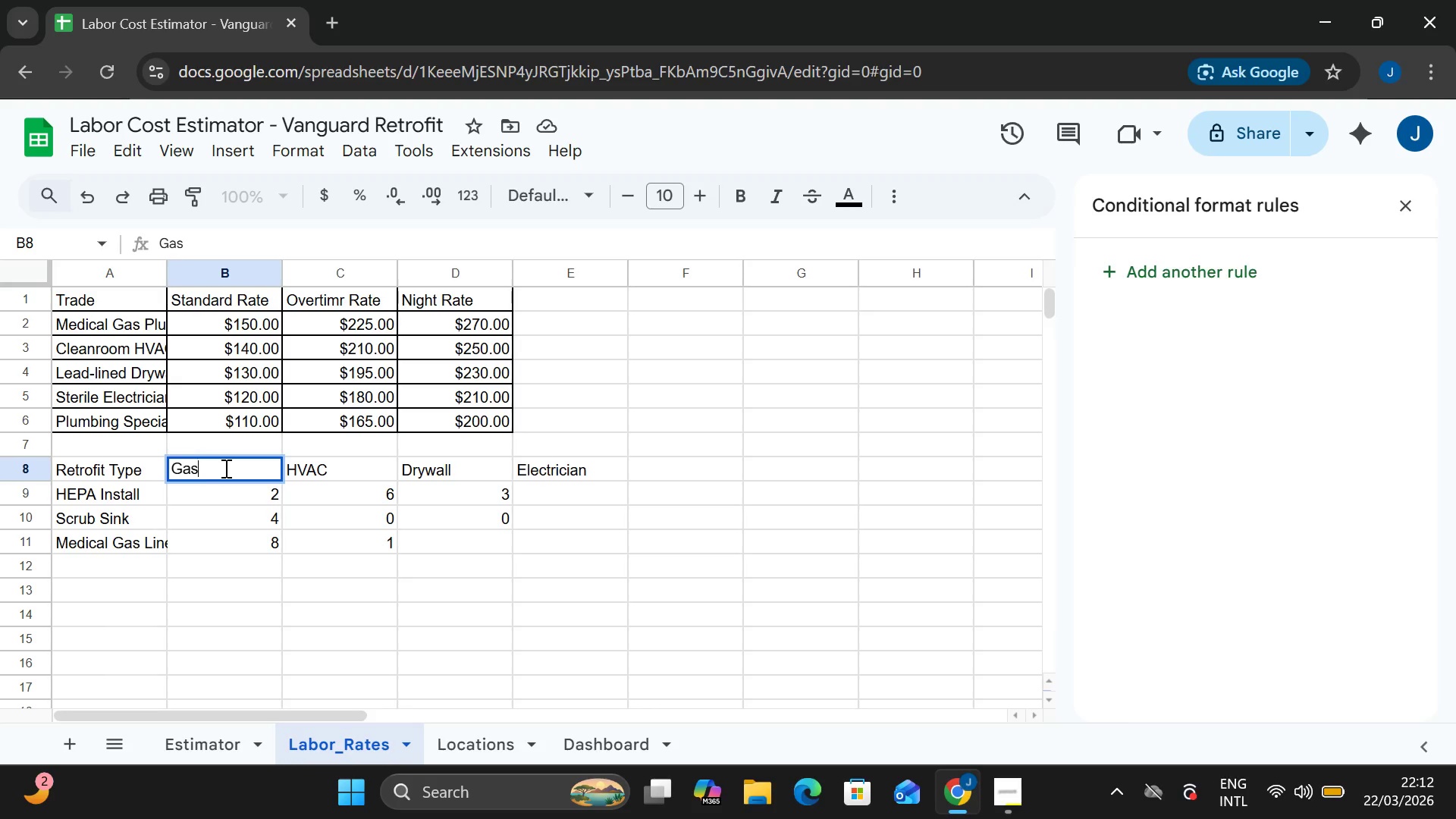 
left_click([224, 468])
 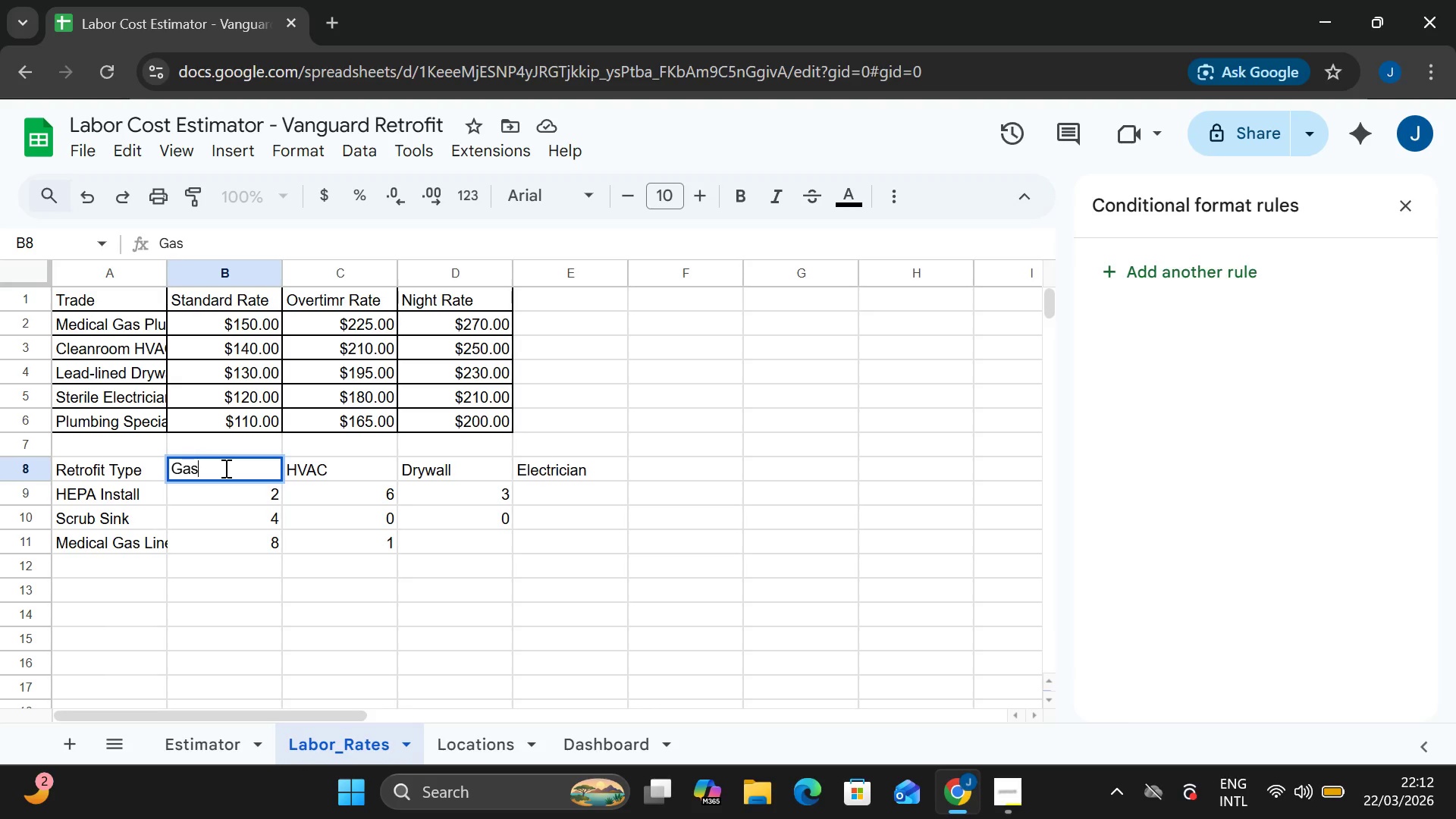 
hold_key(key=ArrowLeft, duration=0.56)
 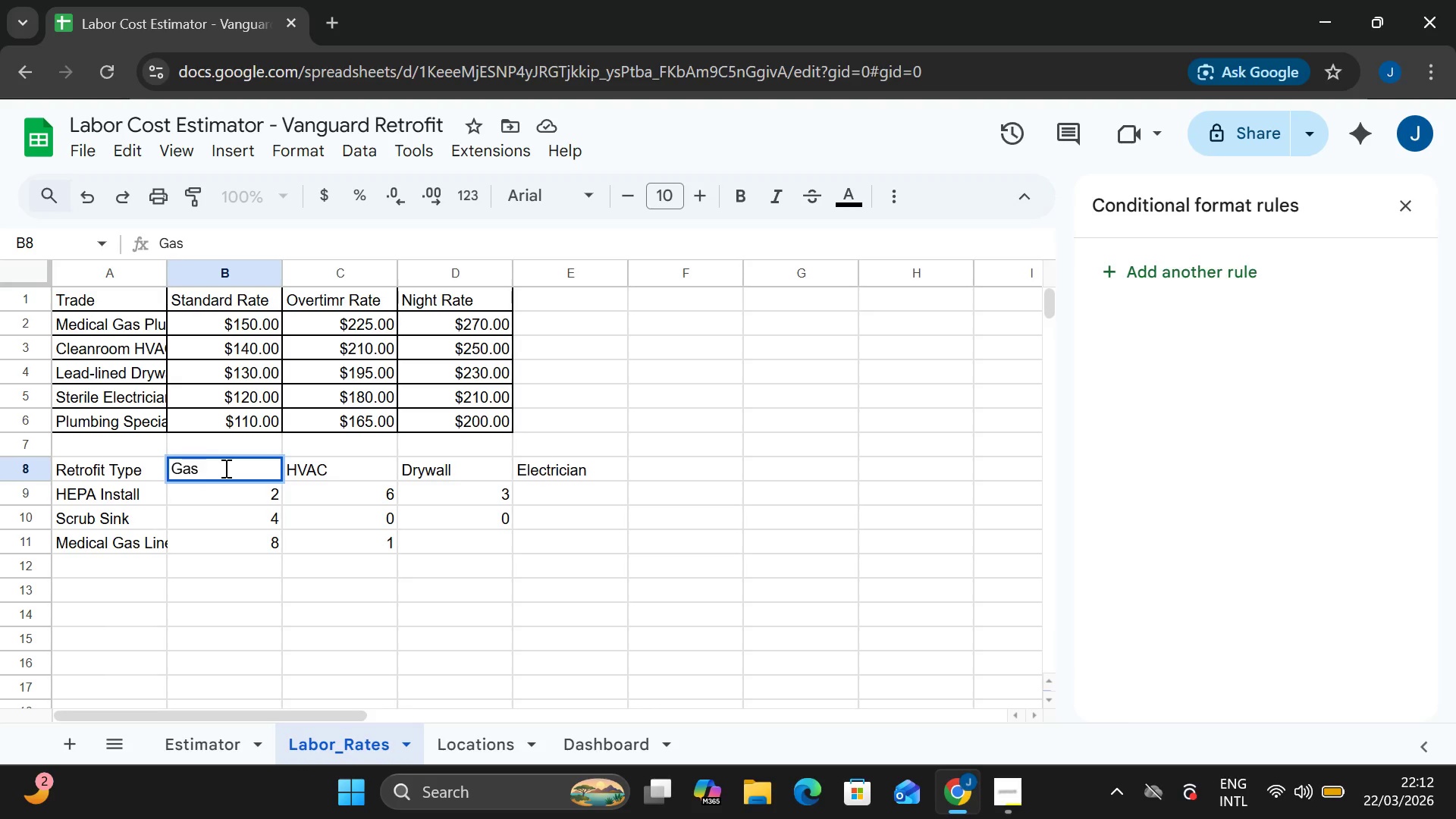 
type(Medical )
 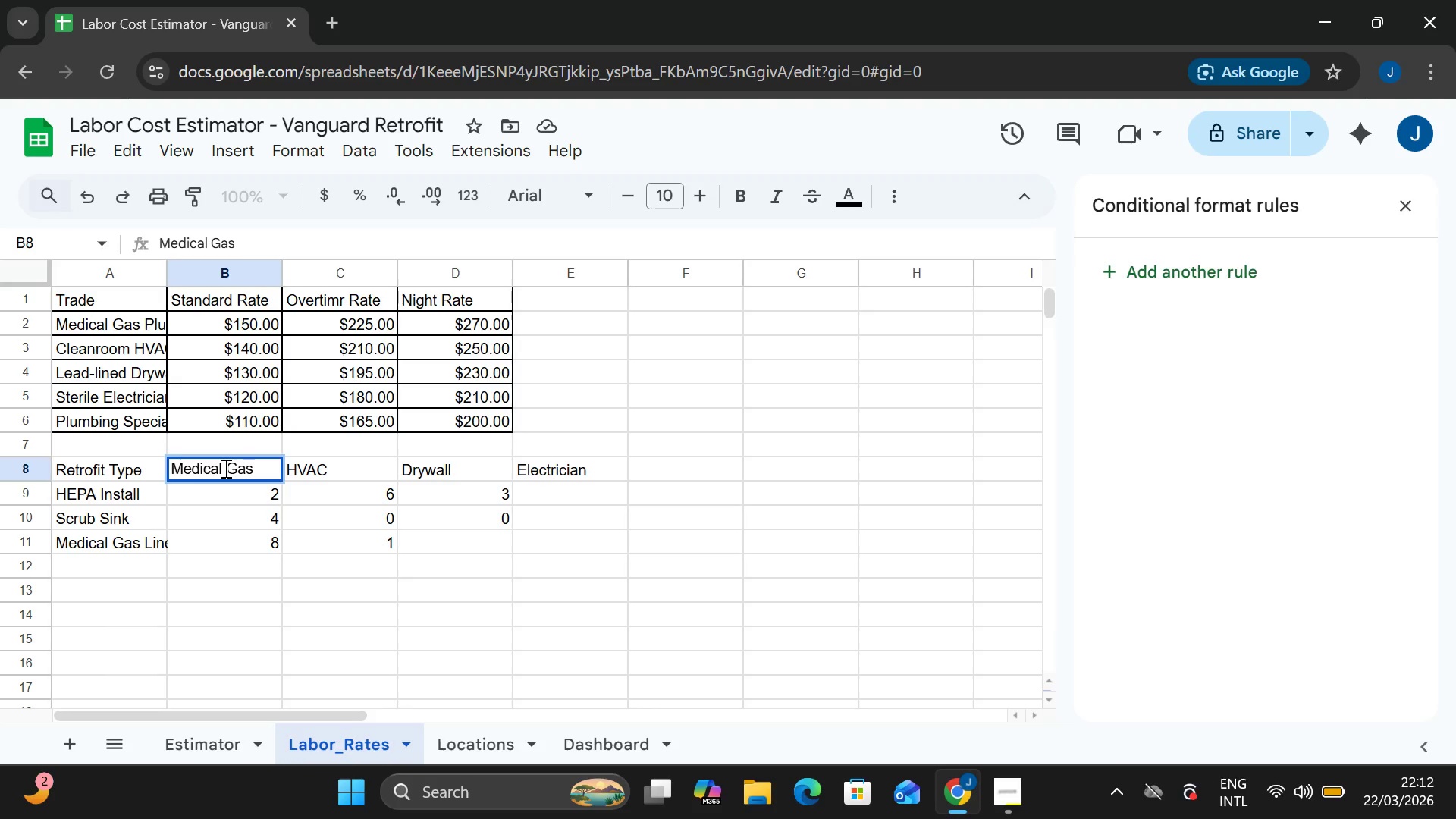 
hold_key(key=ArrowRight, duration=0.36)
 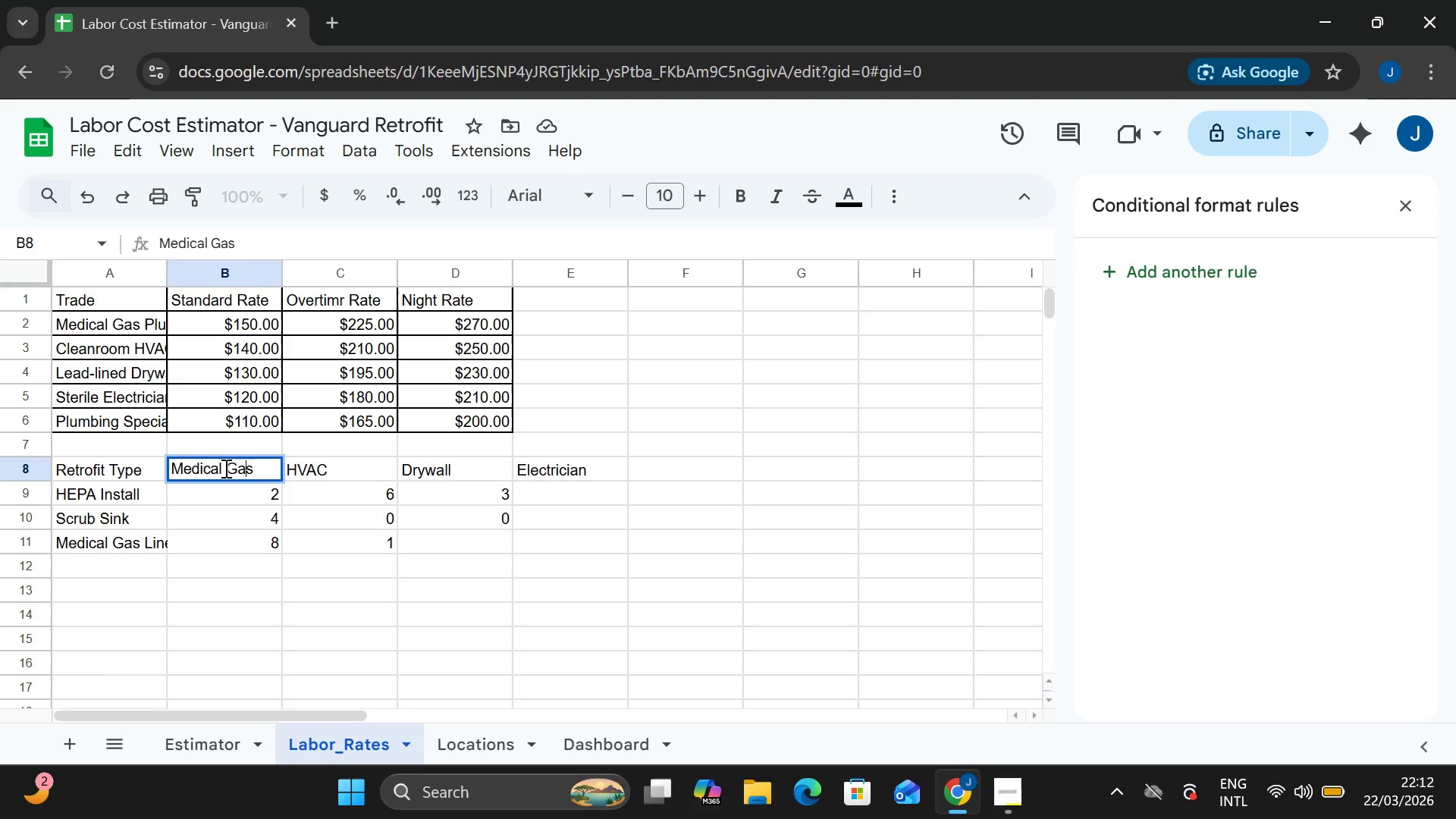 
key(ArrowRight)
 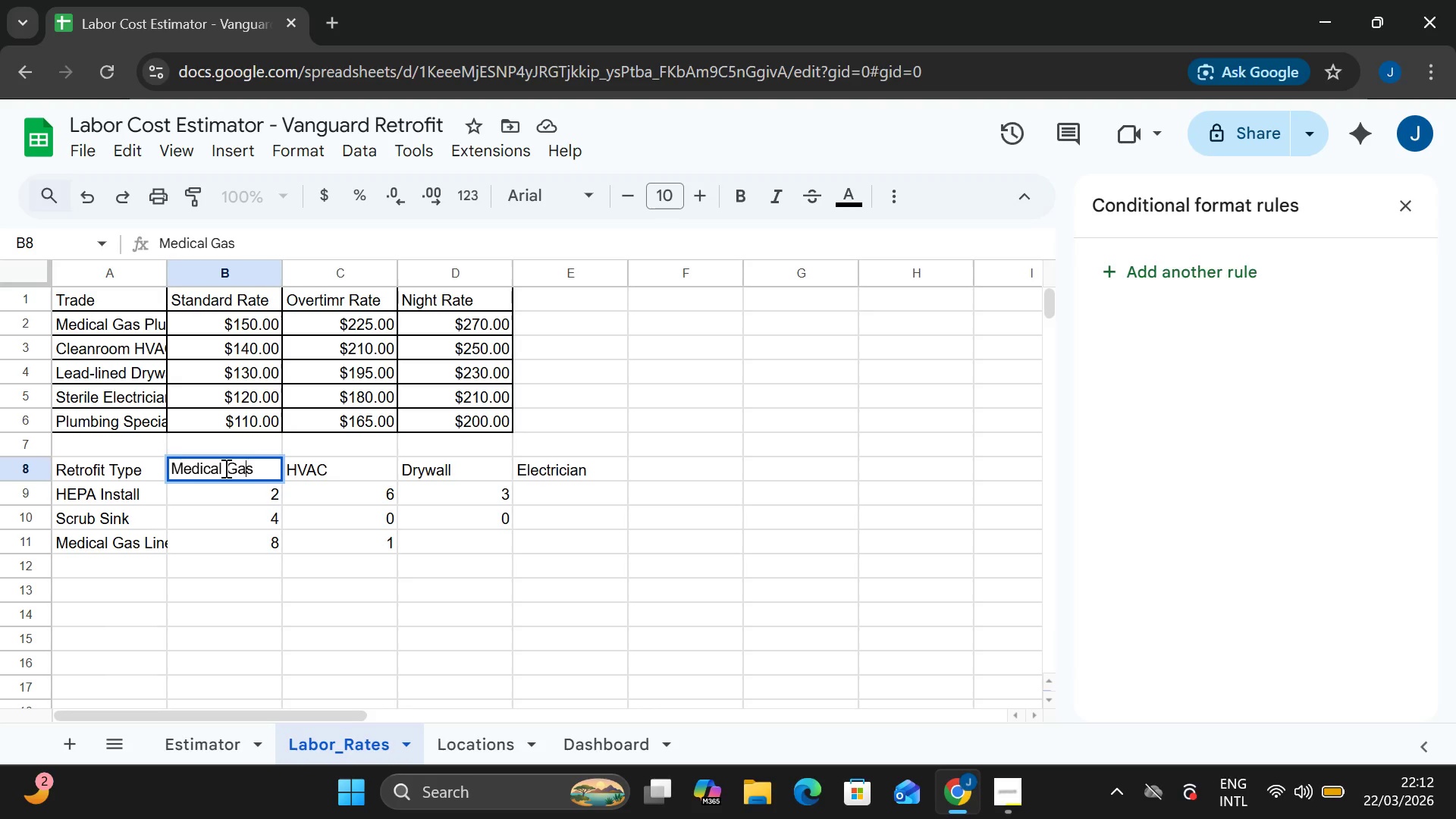 
key(ArrowRight)
 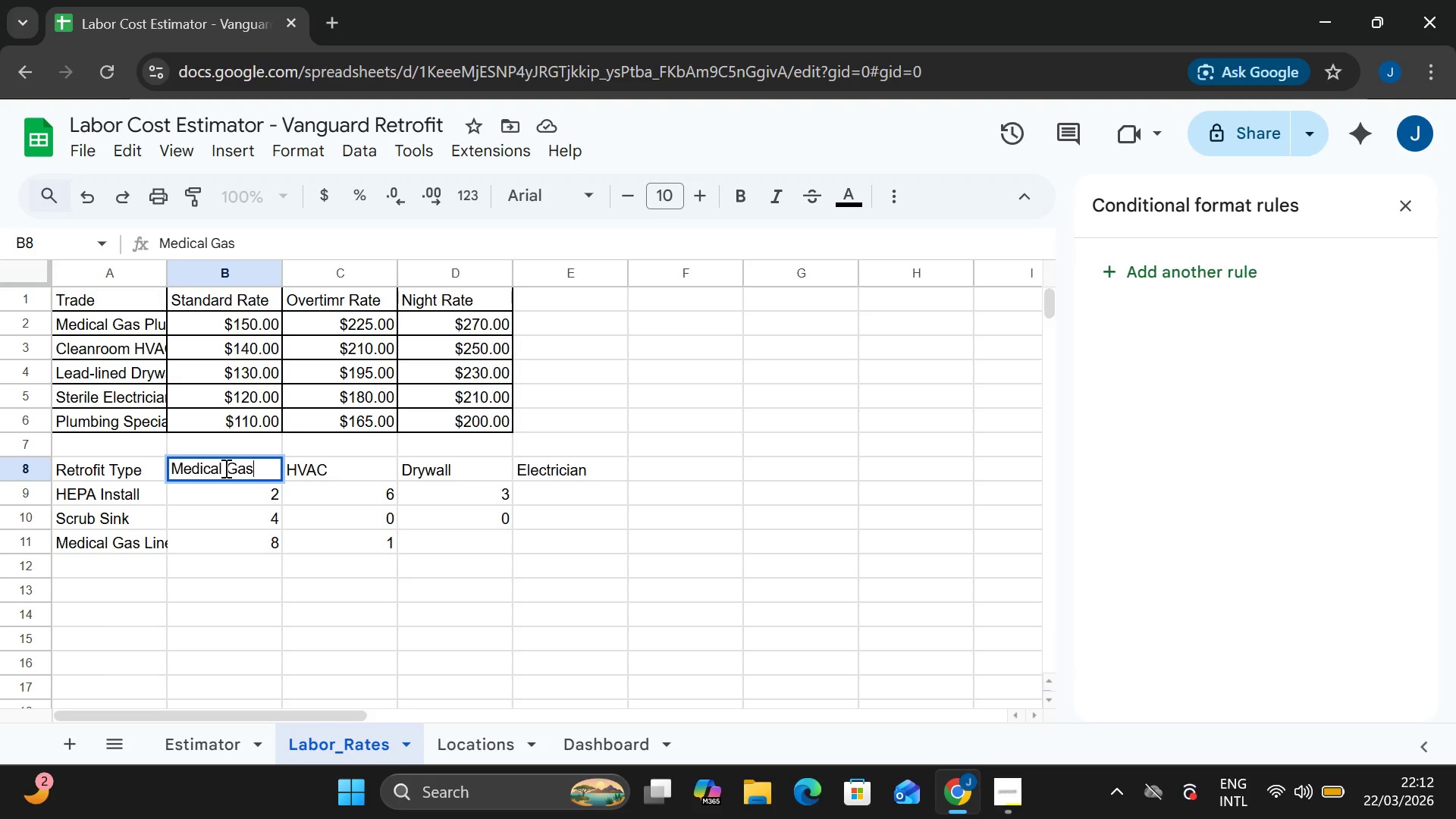 
type( Plumber)
 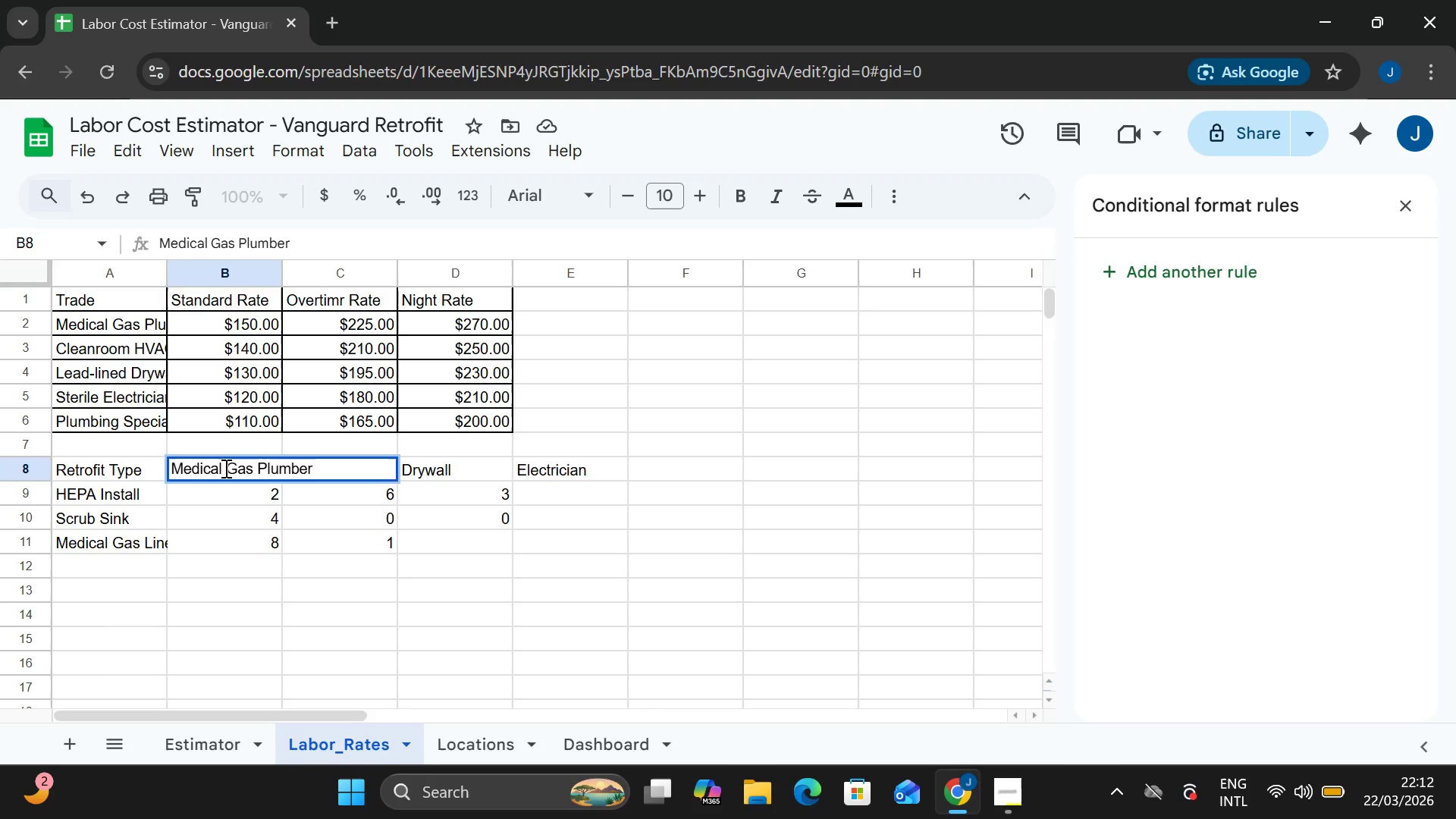 
key(Enter)
 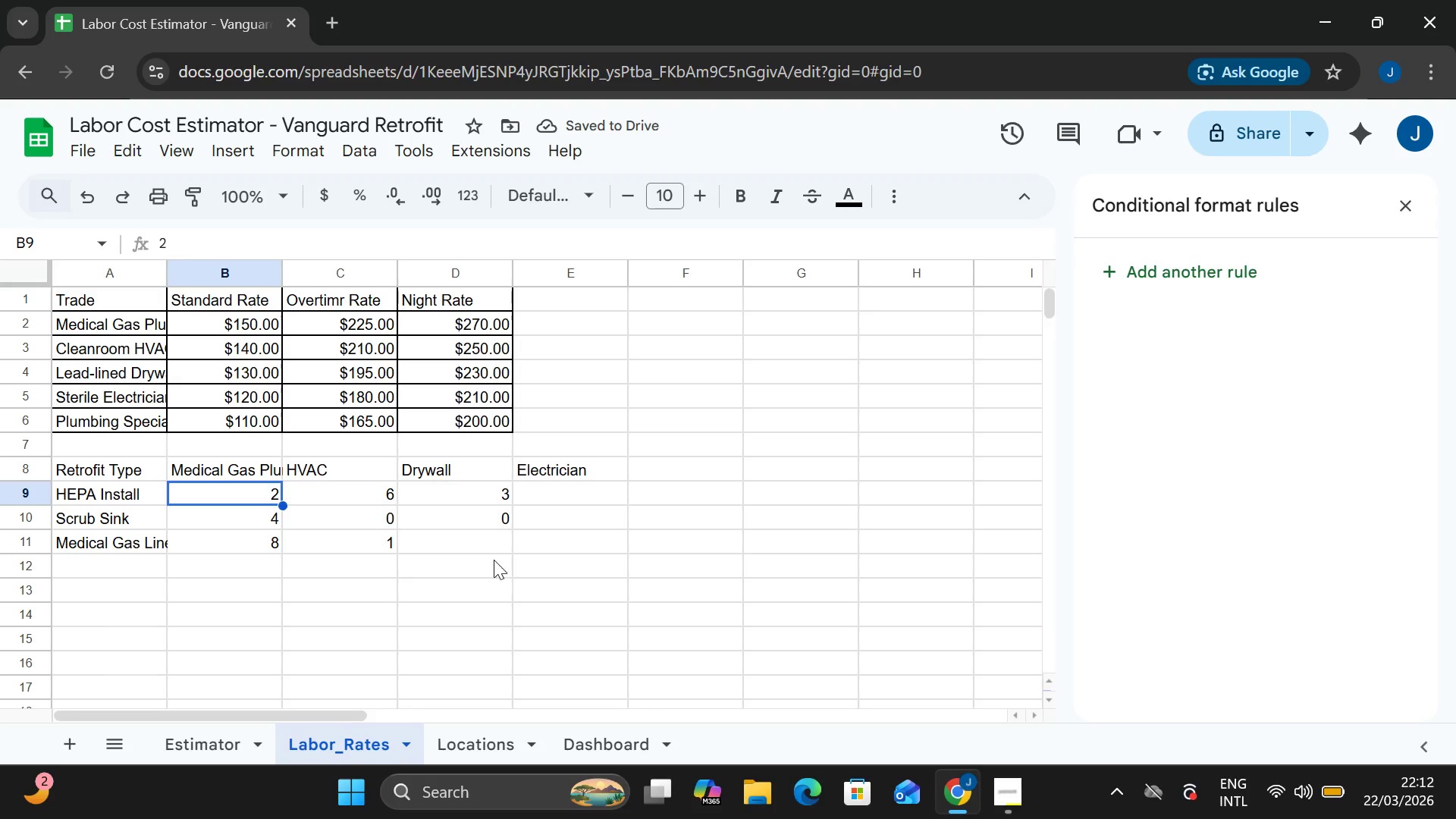 
double_click([487, 551])
 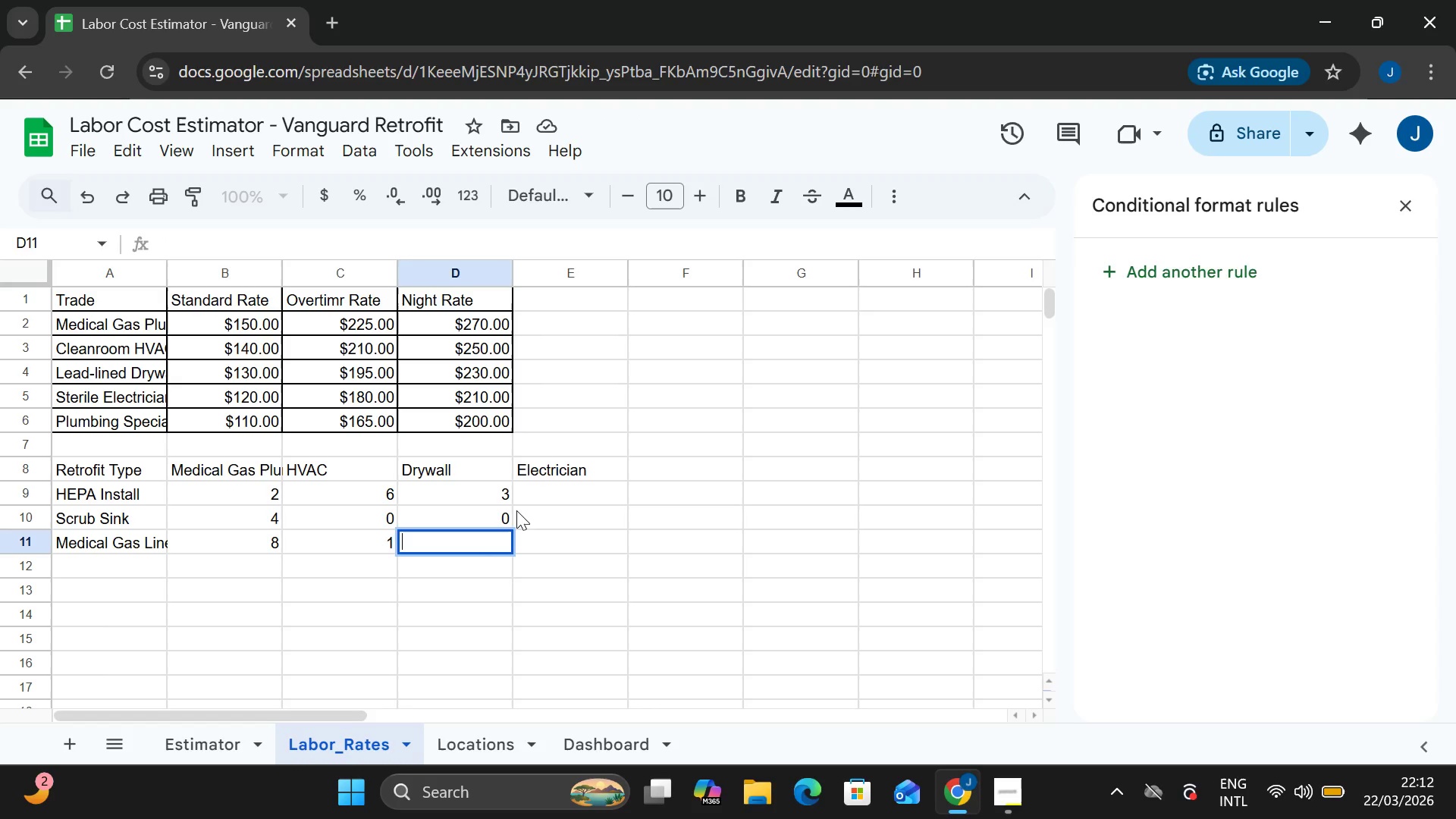 
double_click([505, 512])
 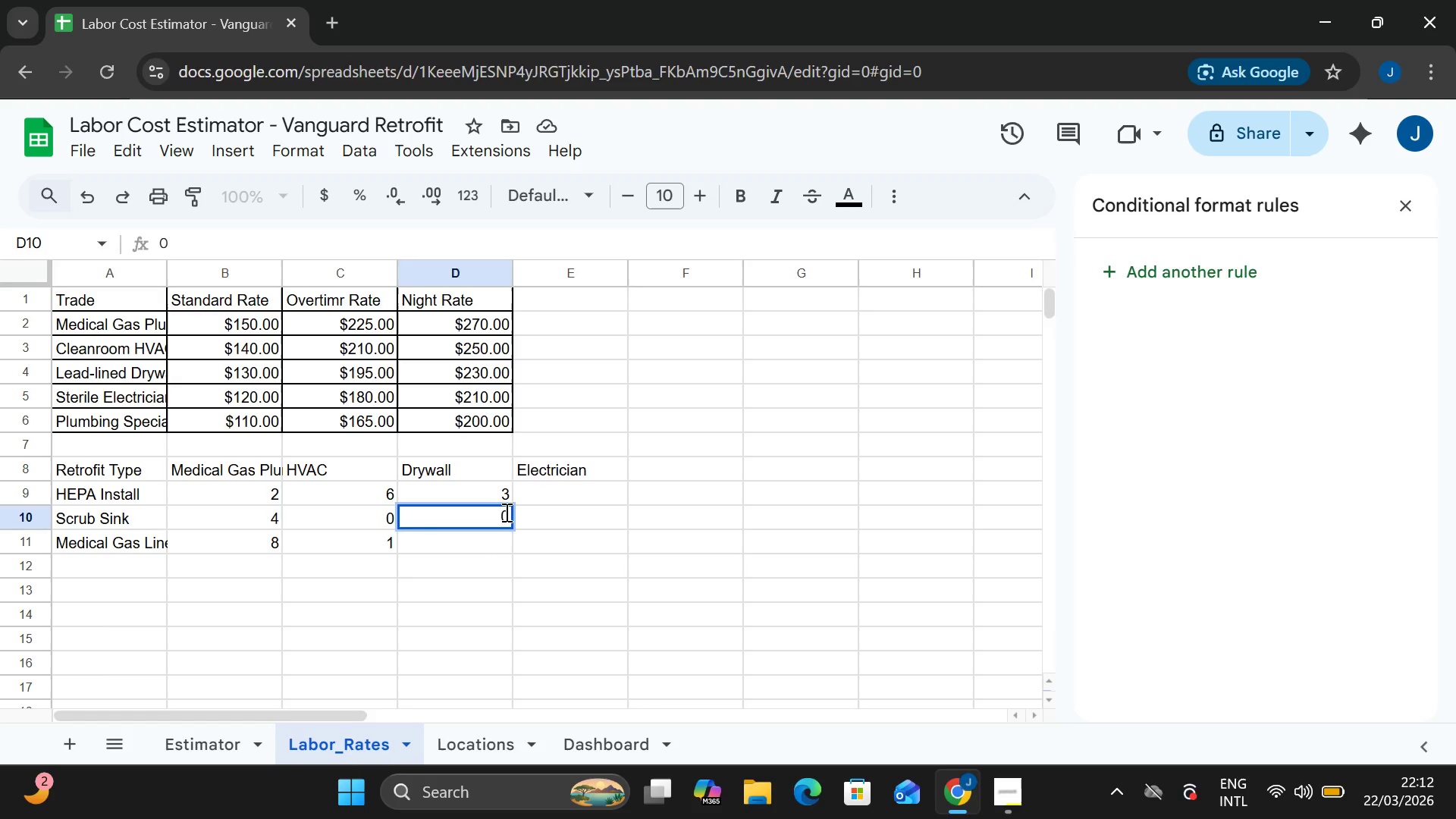 
key(Backspace)
 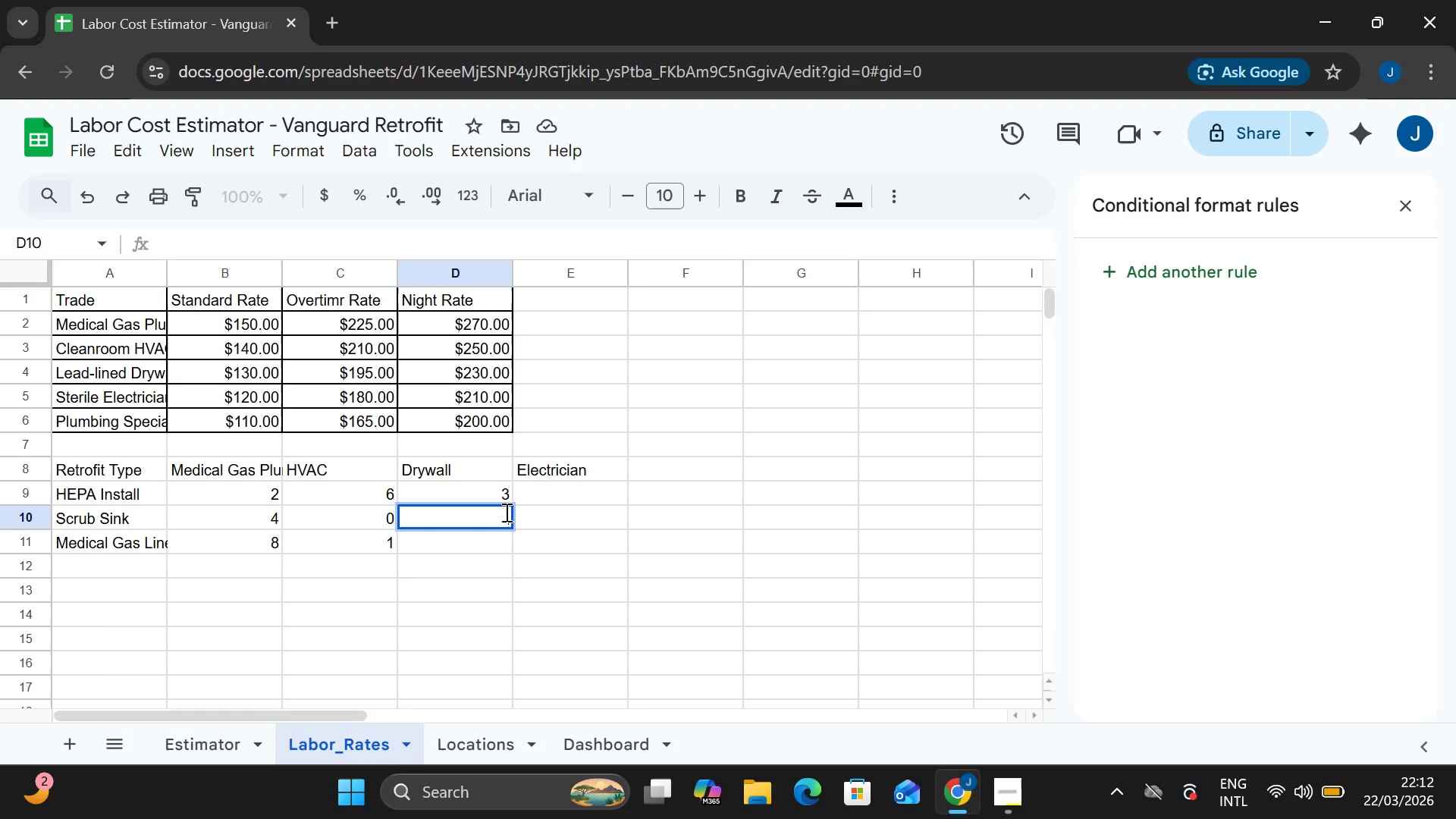 
key(2)
 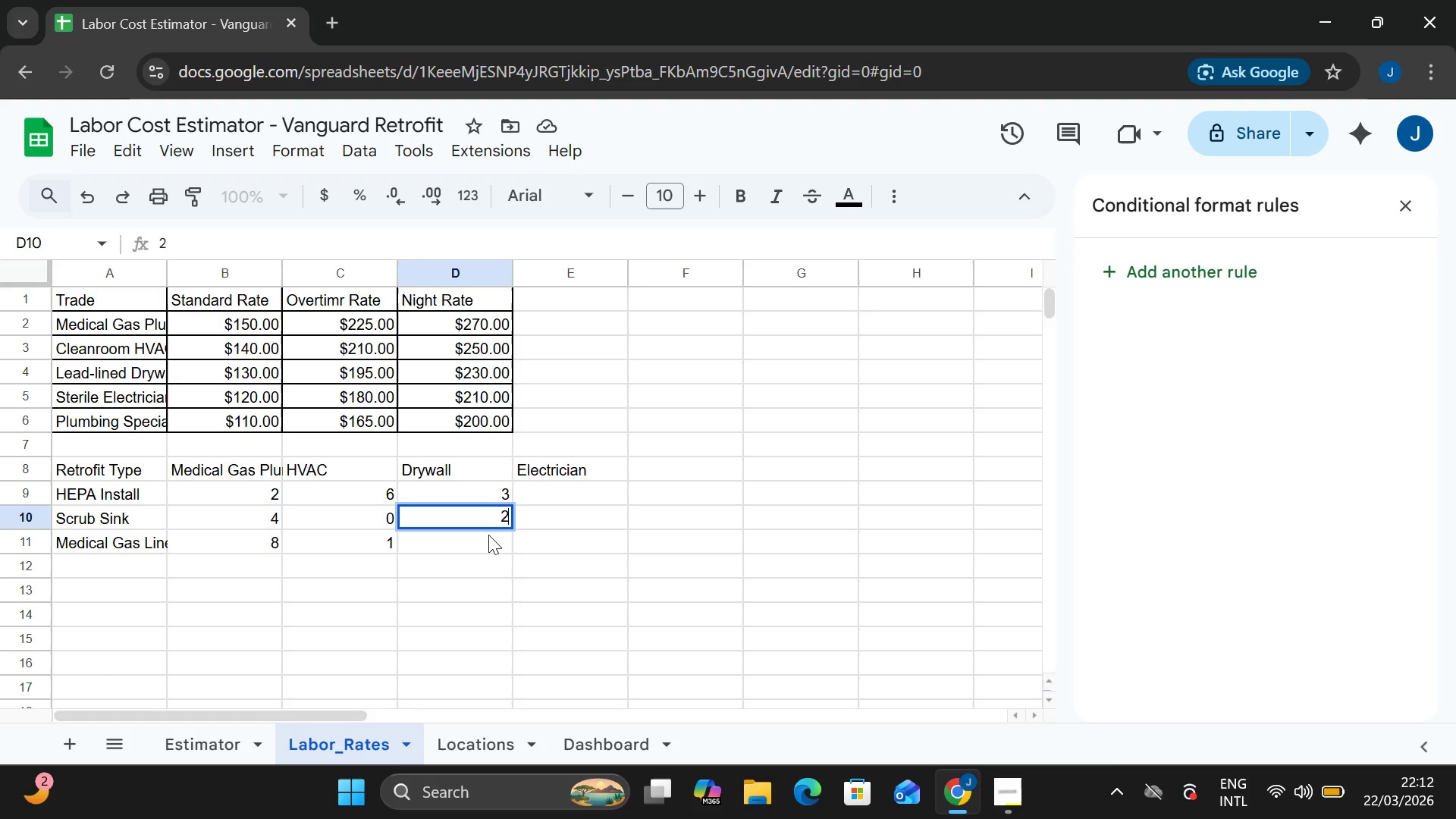 
double_click([488, 535])
 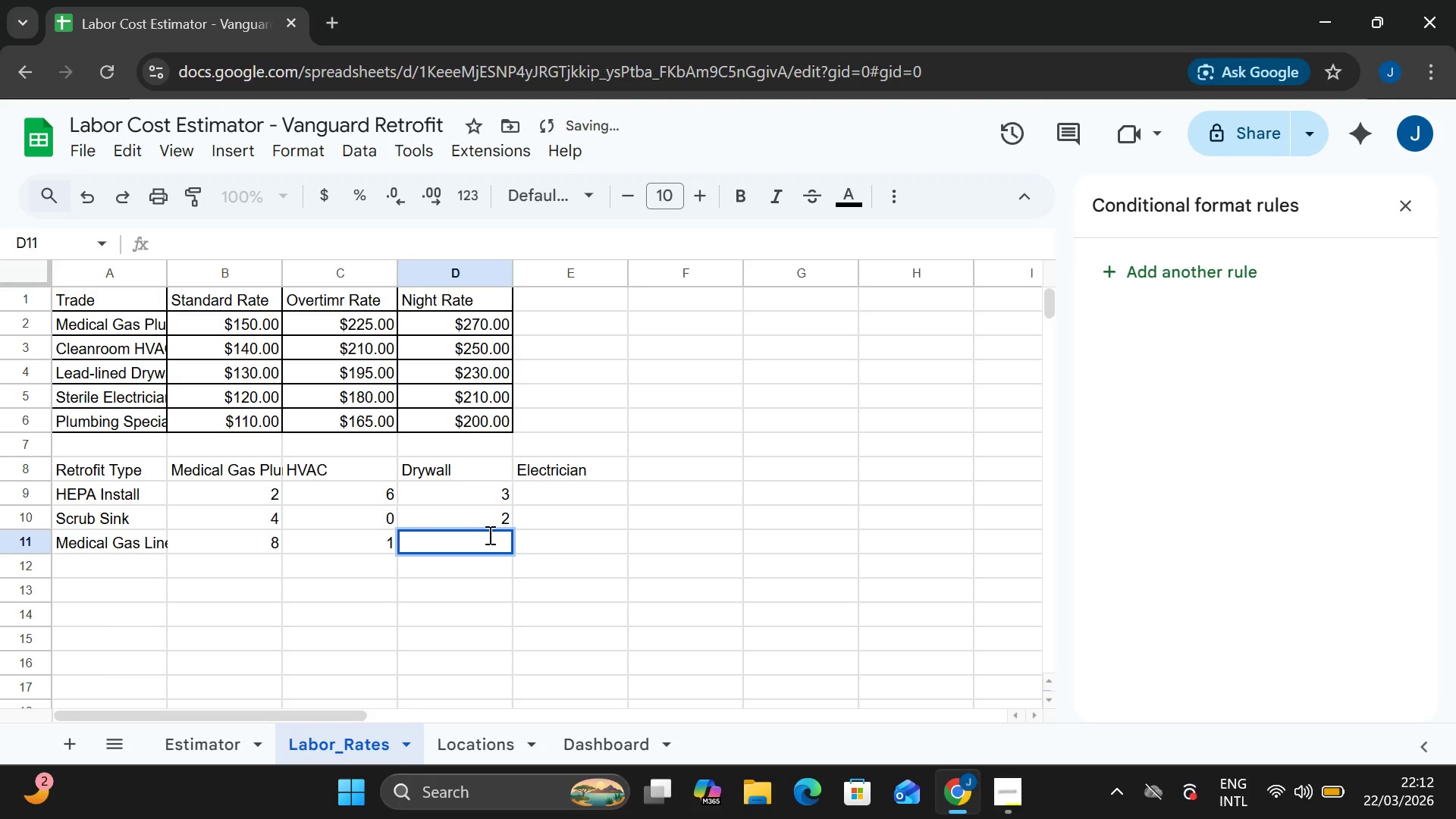 
key(1)
 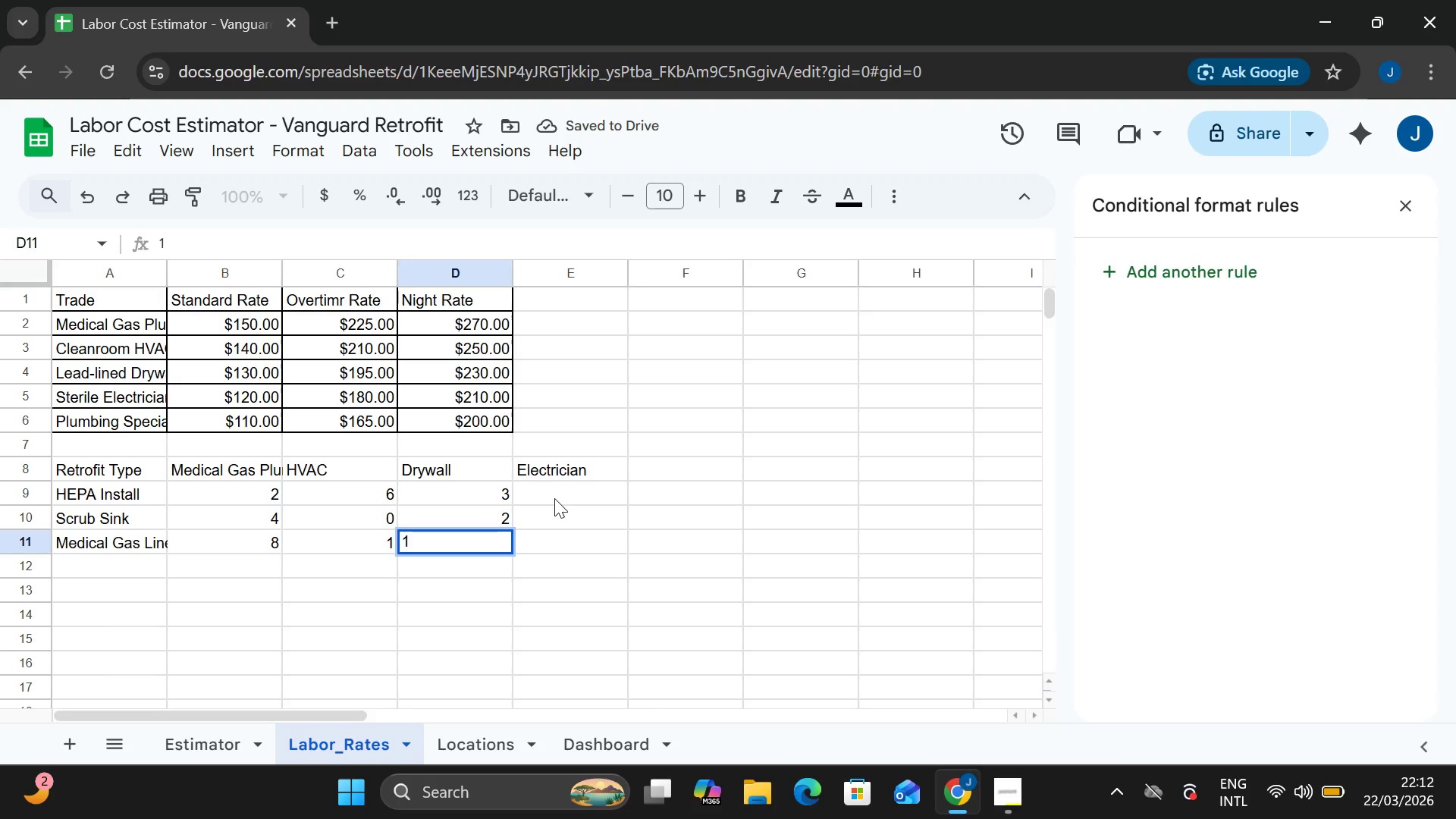 
double_click([554, 498])
 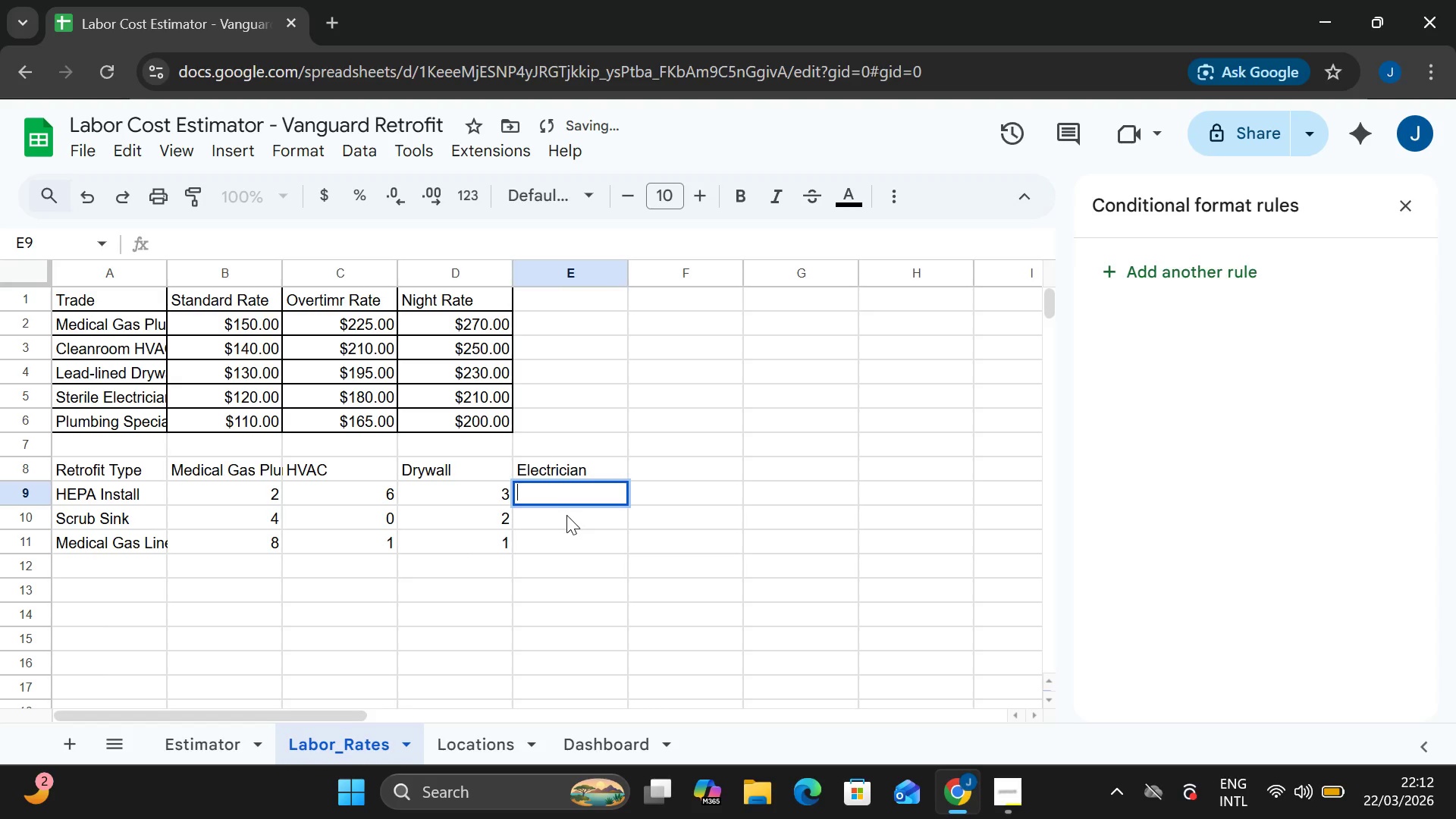 
key(2)
 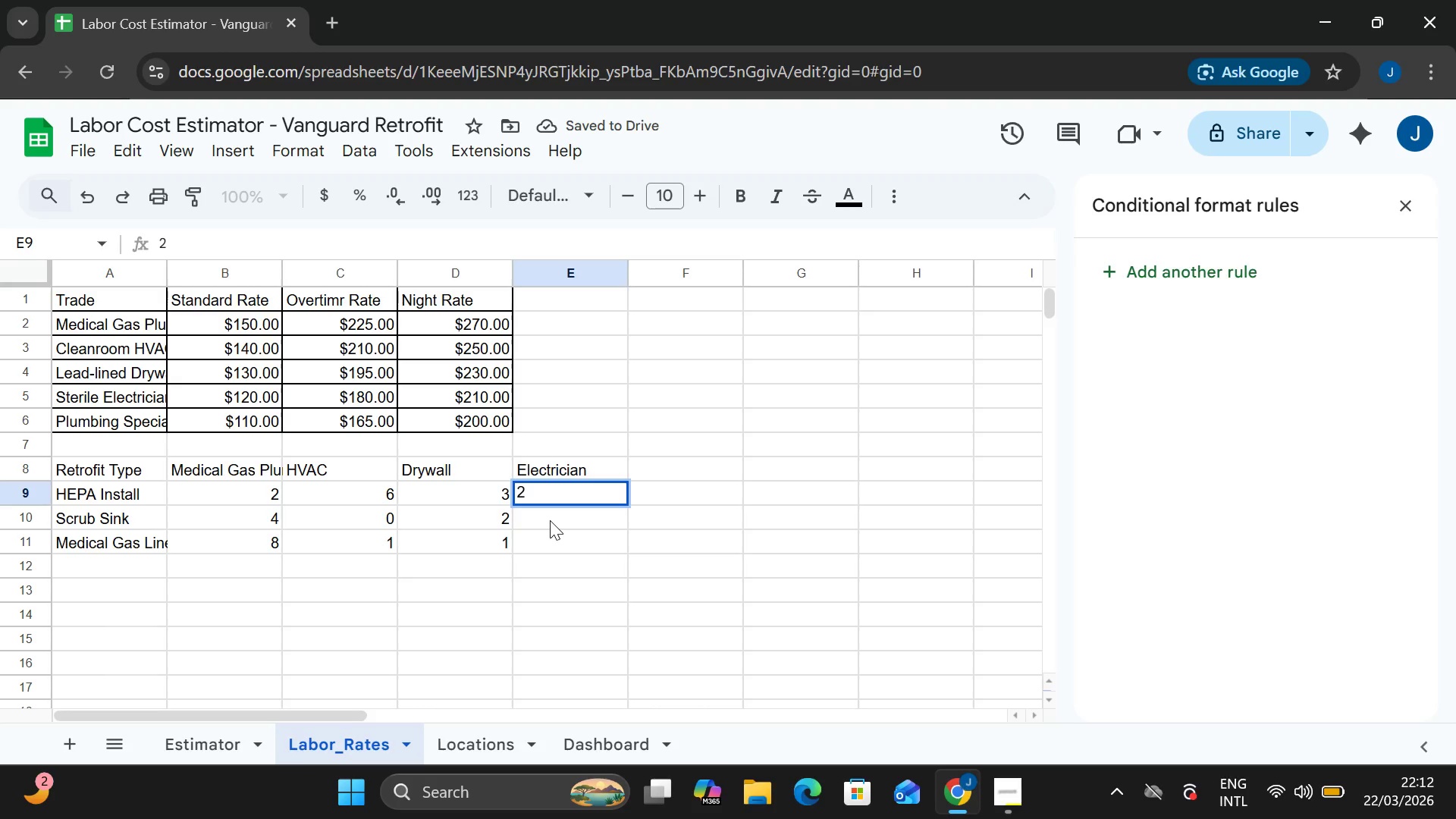 
double_click([550, 520])
 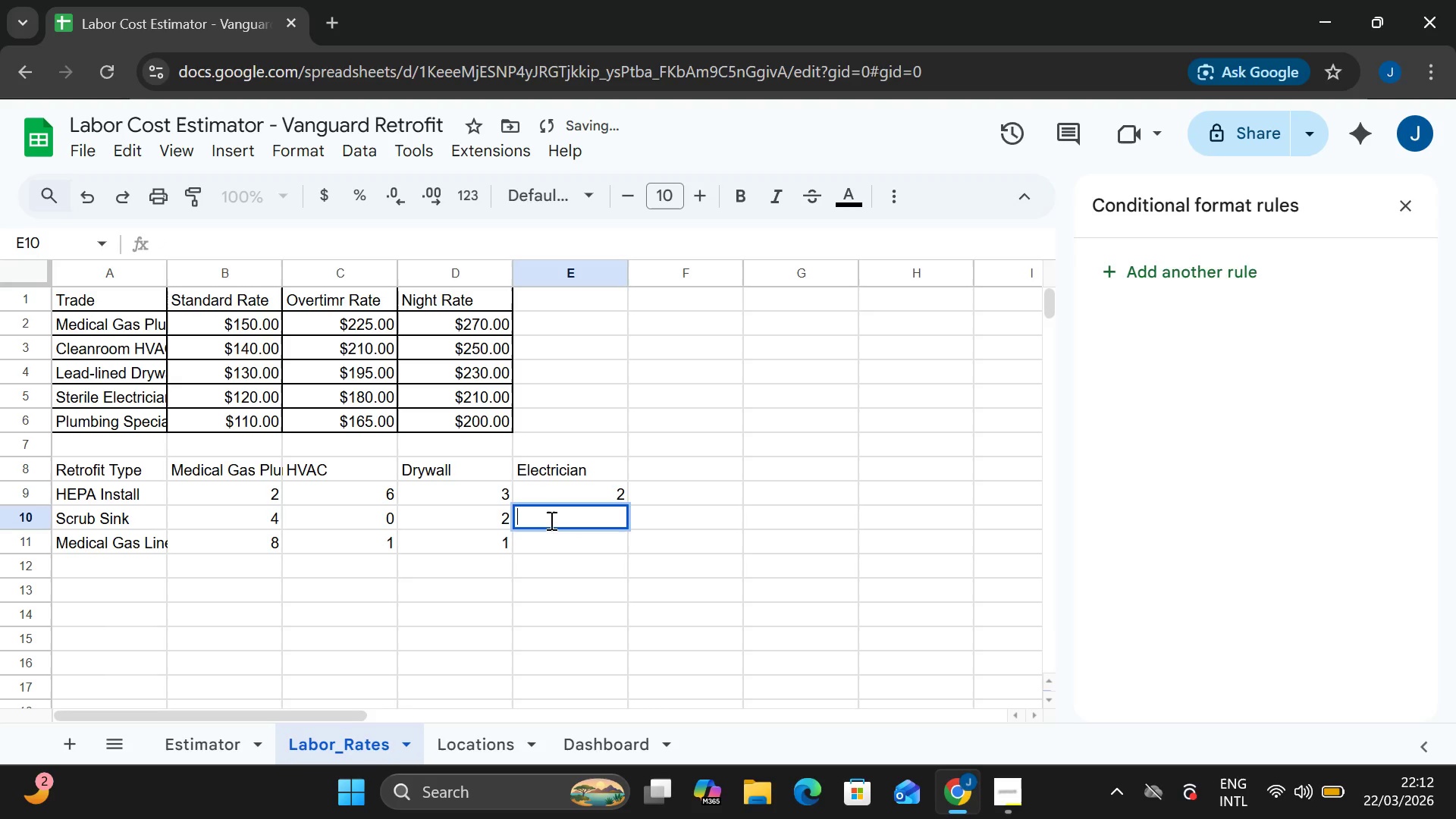 
triple_click([550, 520])
 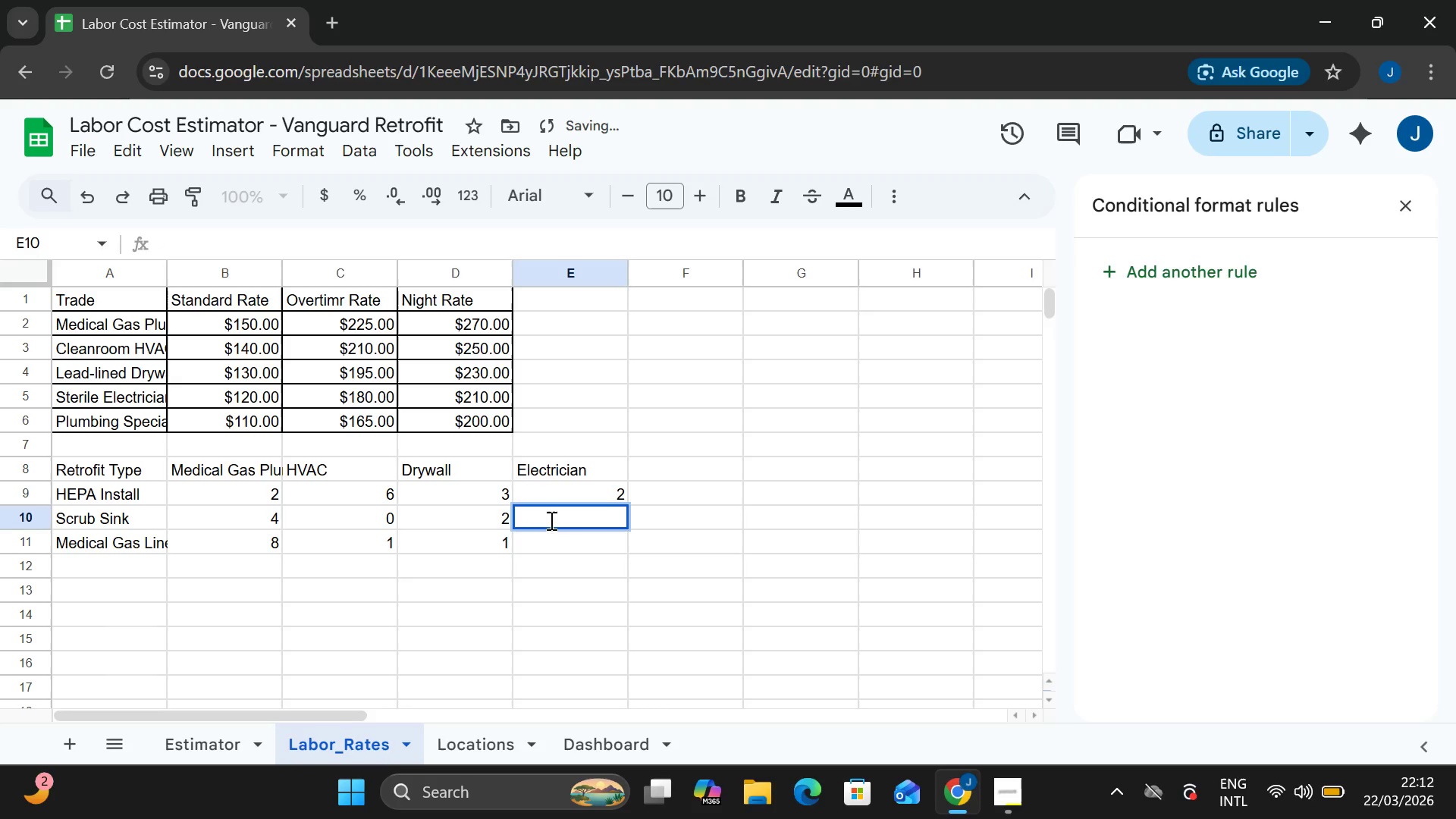 
key(3)
 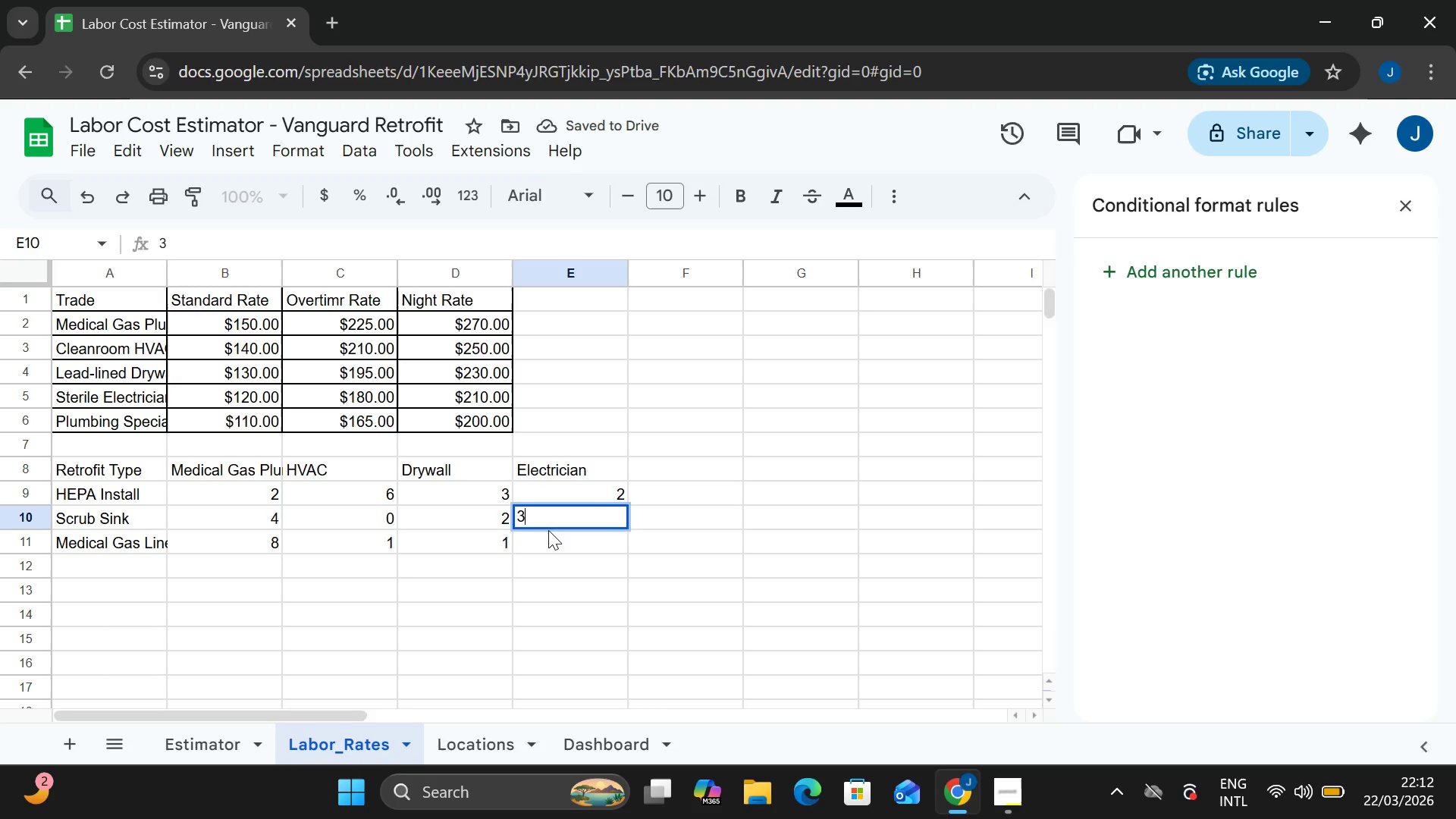 
double_click([548, 530])
 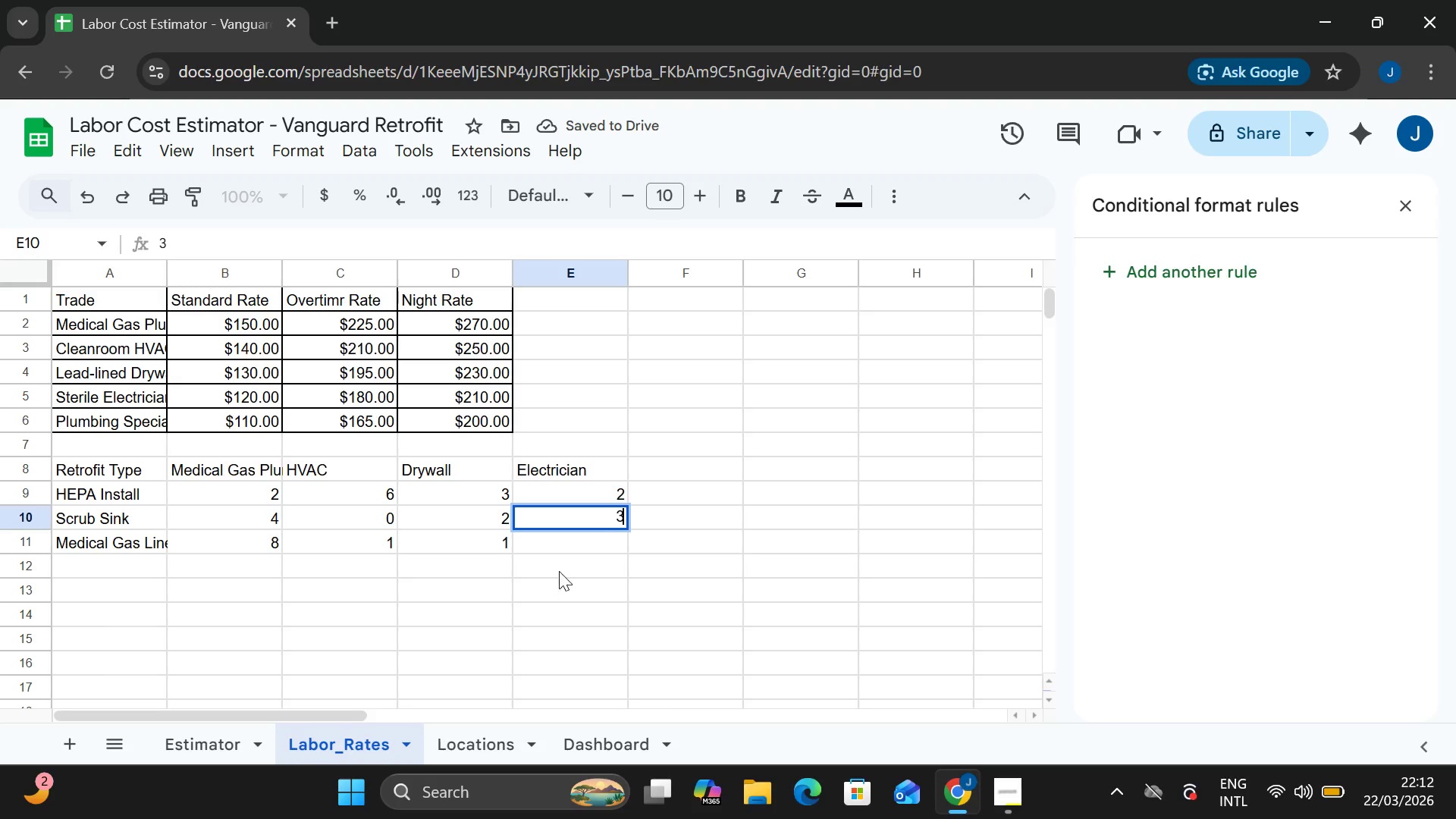 
double_click([581, 541])
 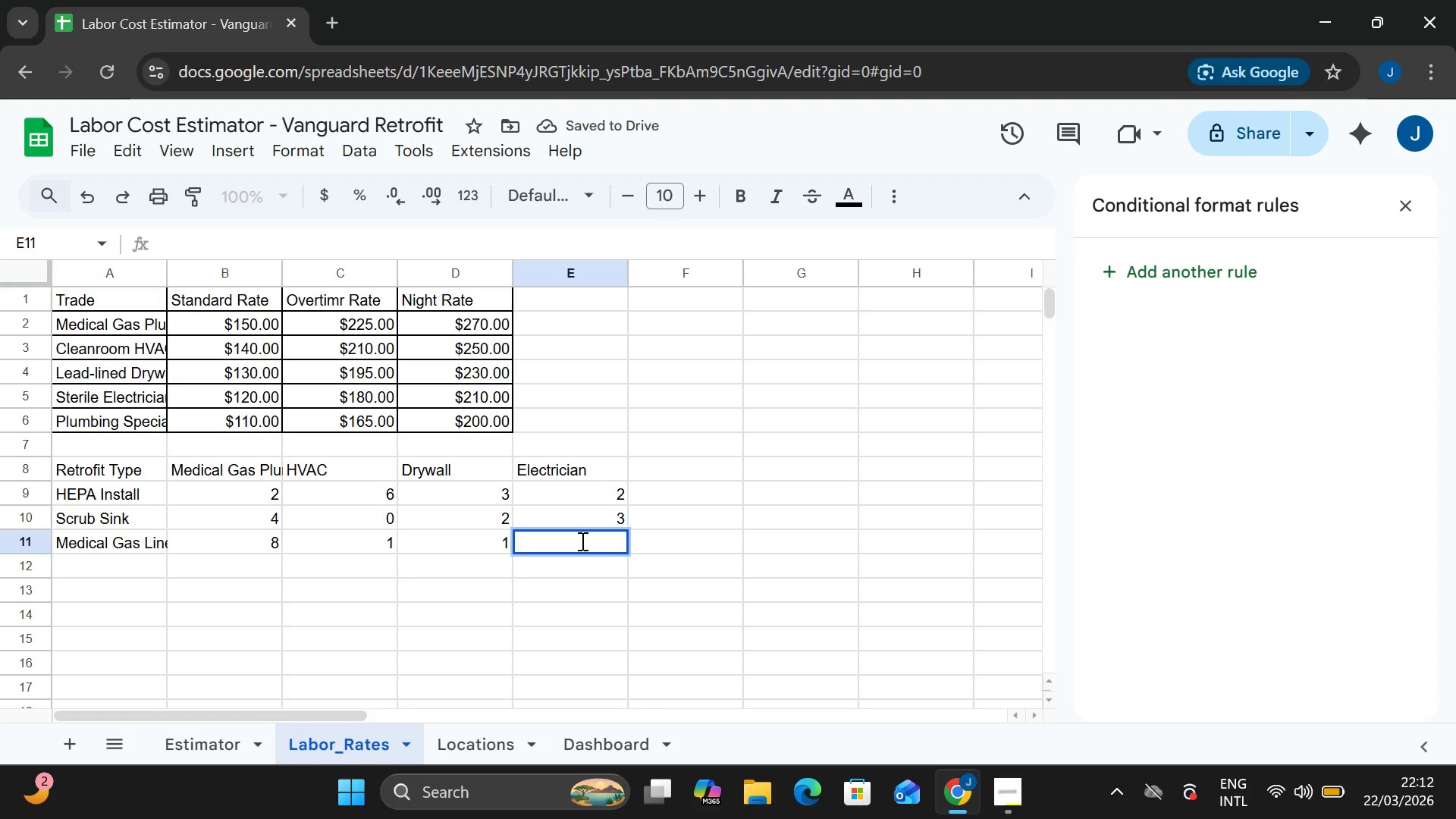 
key(2)
 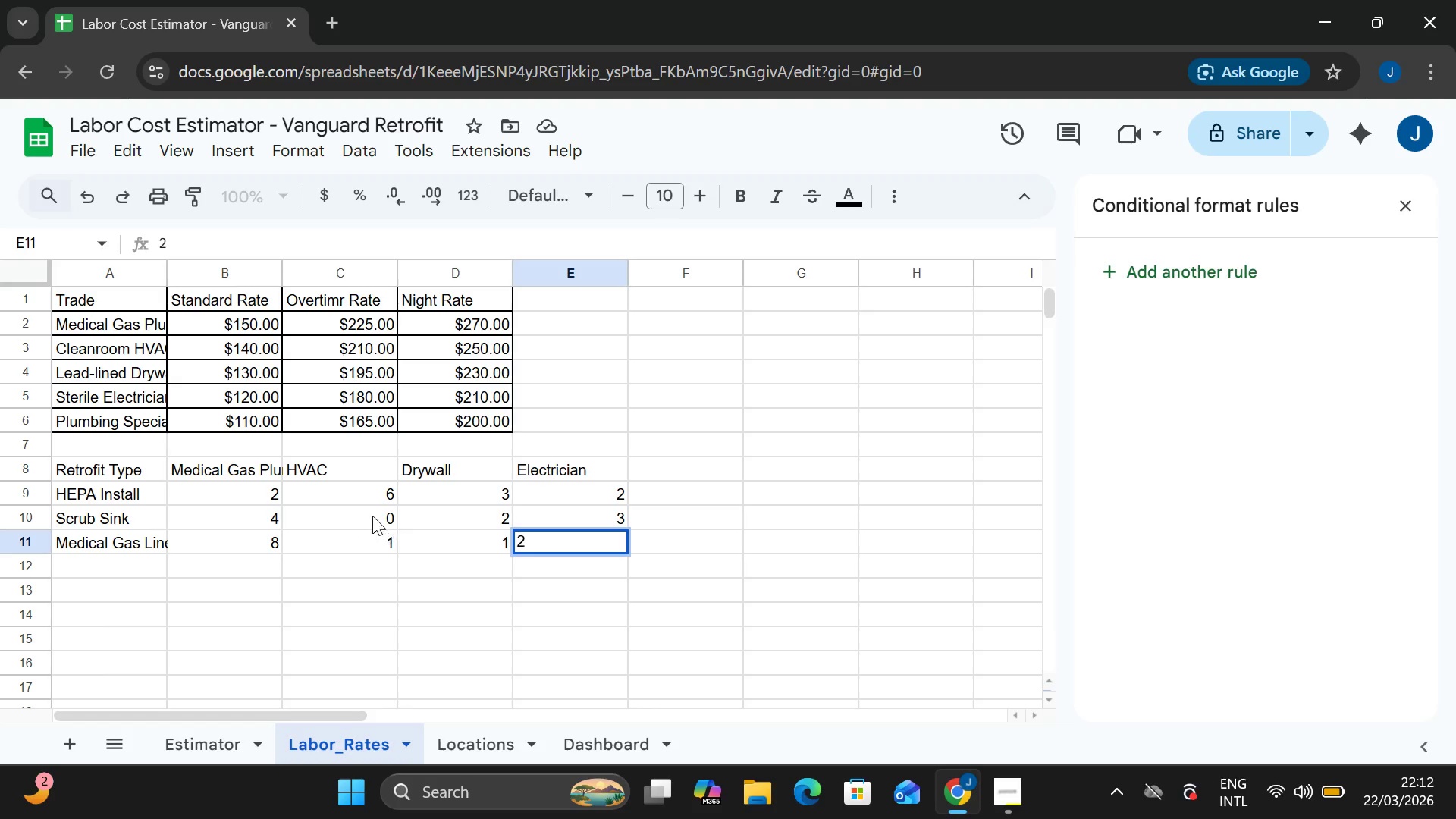 
wait(7.48)
 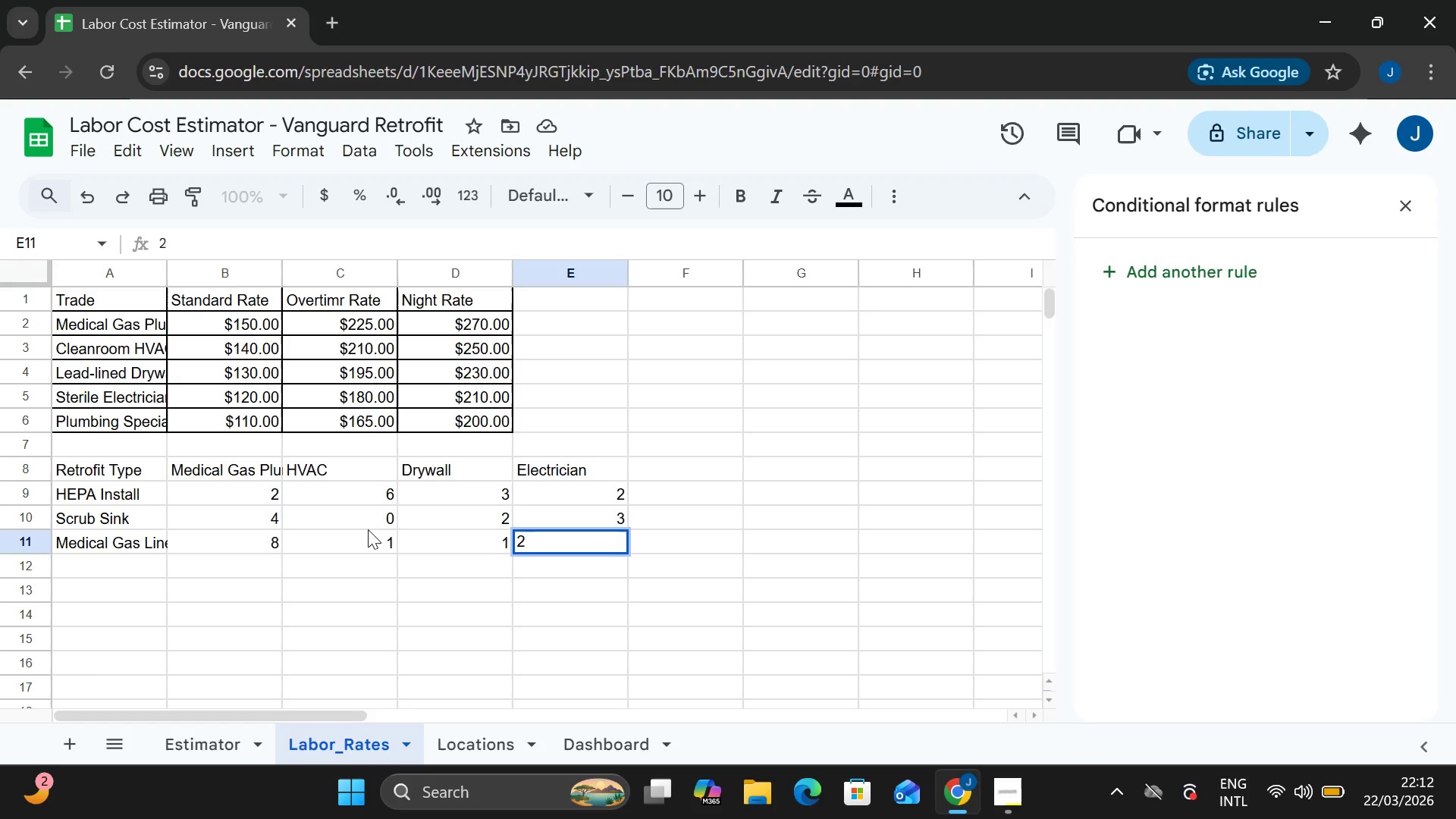 
double_click([356, 468])
 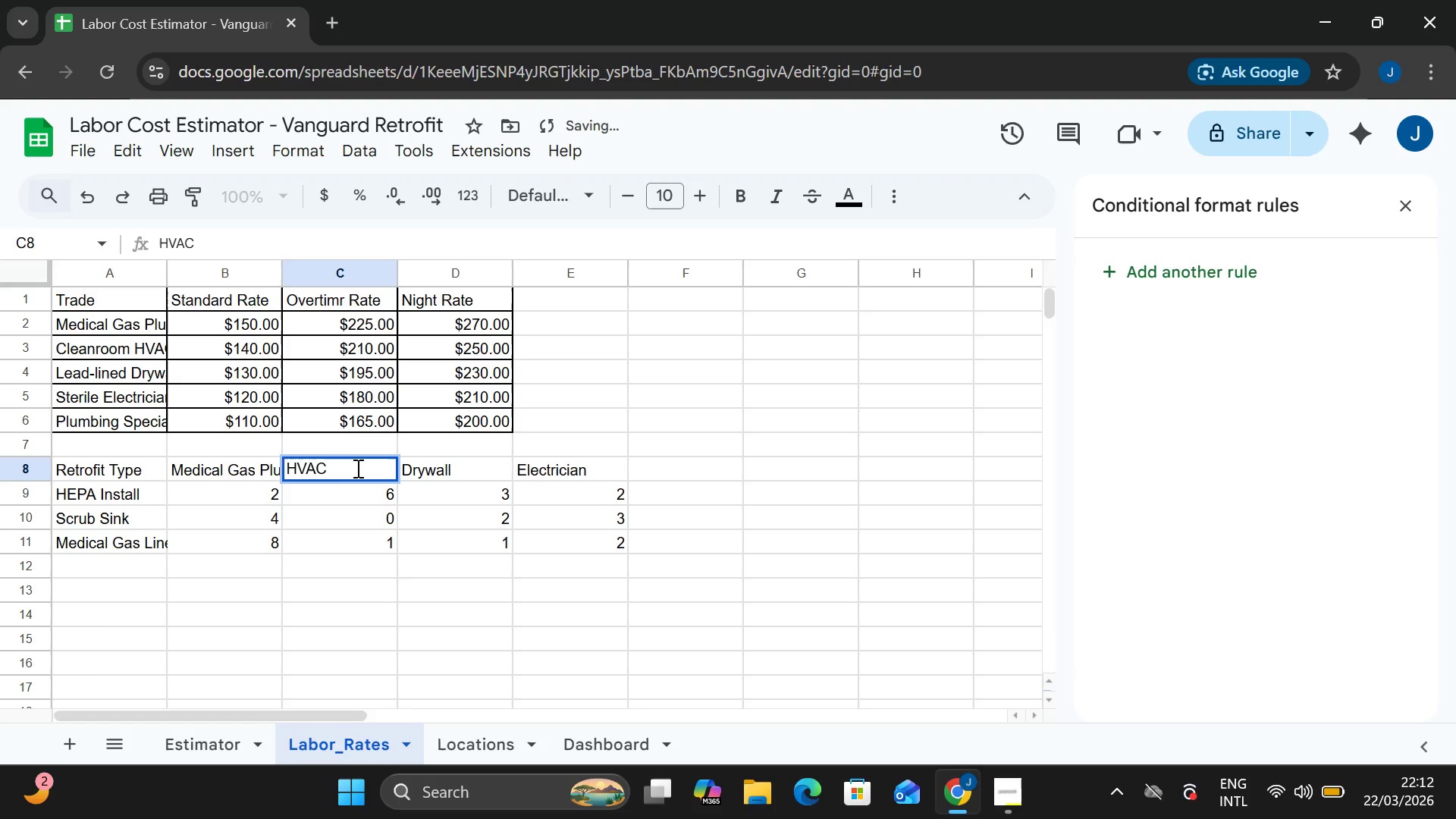 
type( Tech)
 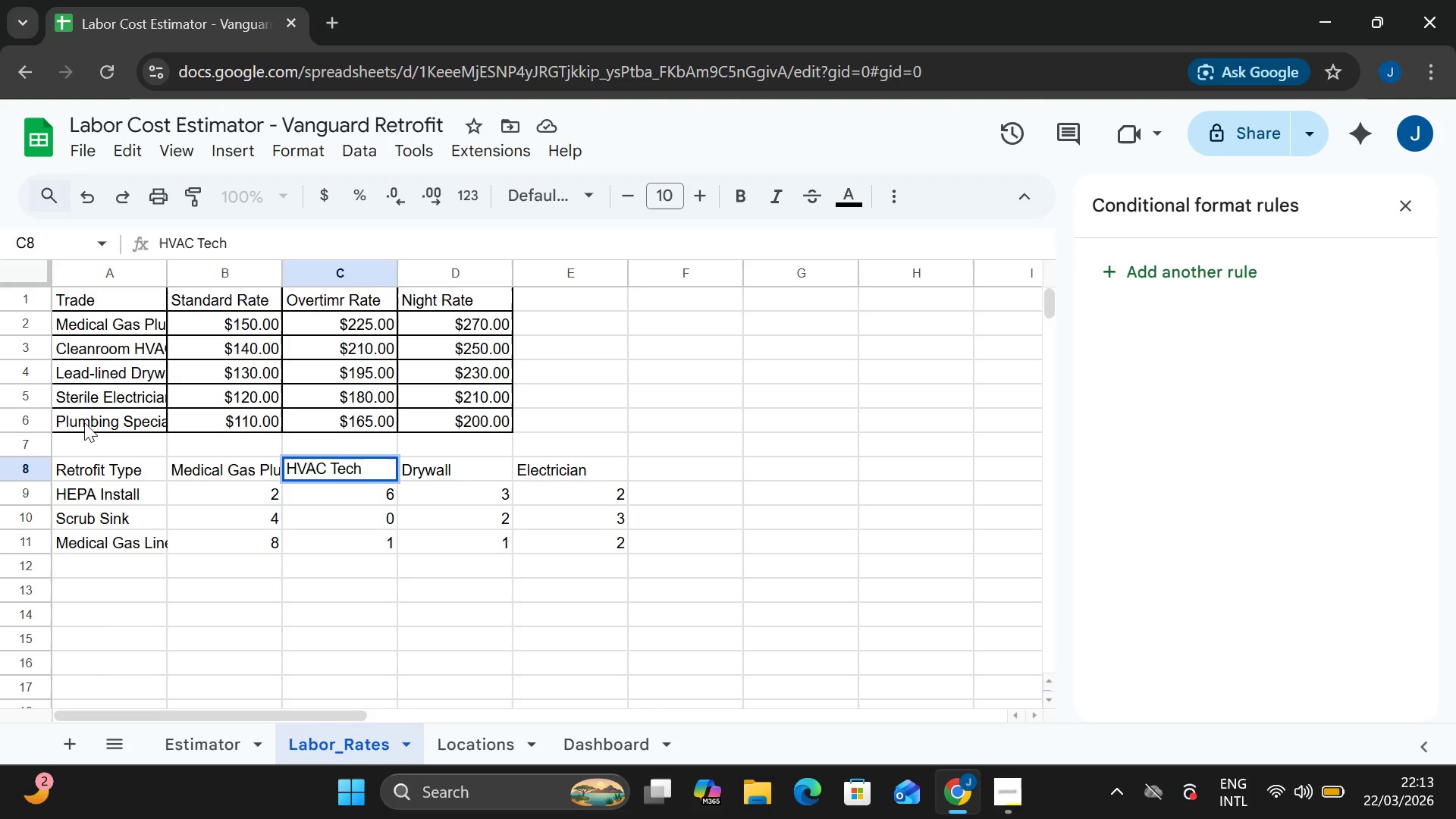 
wait(6.94)
 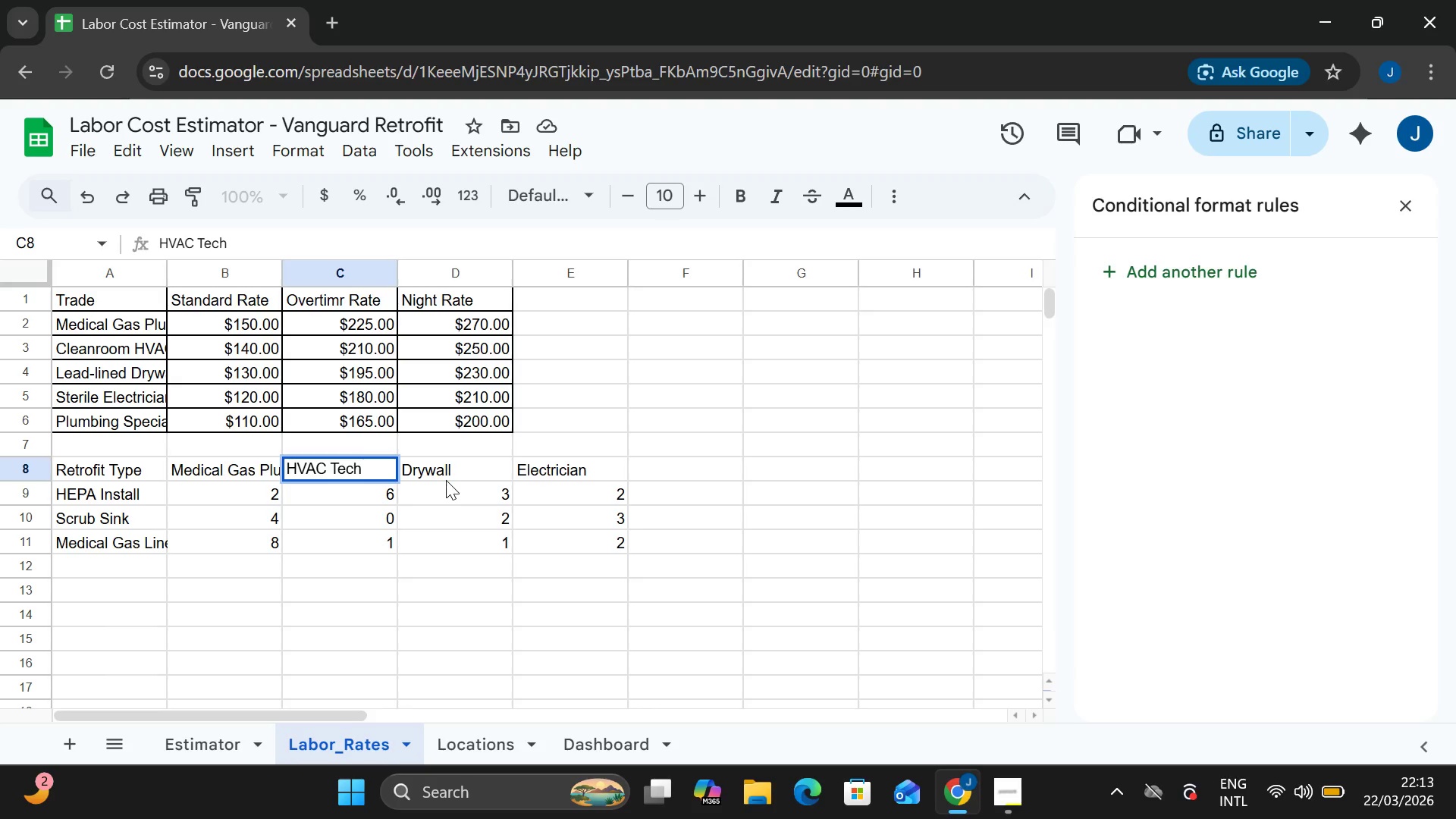 
double_click([83, 377])
 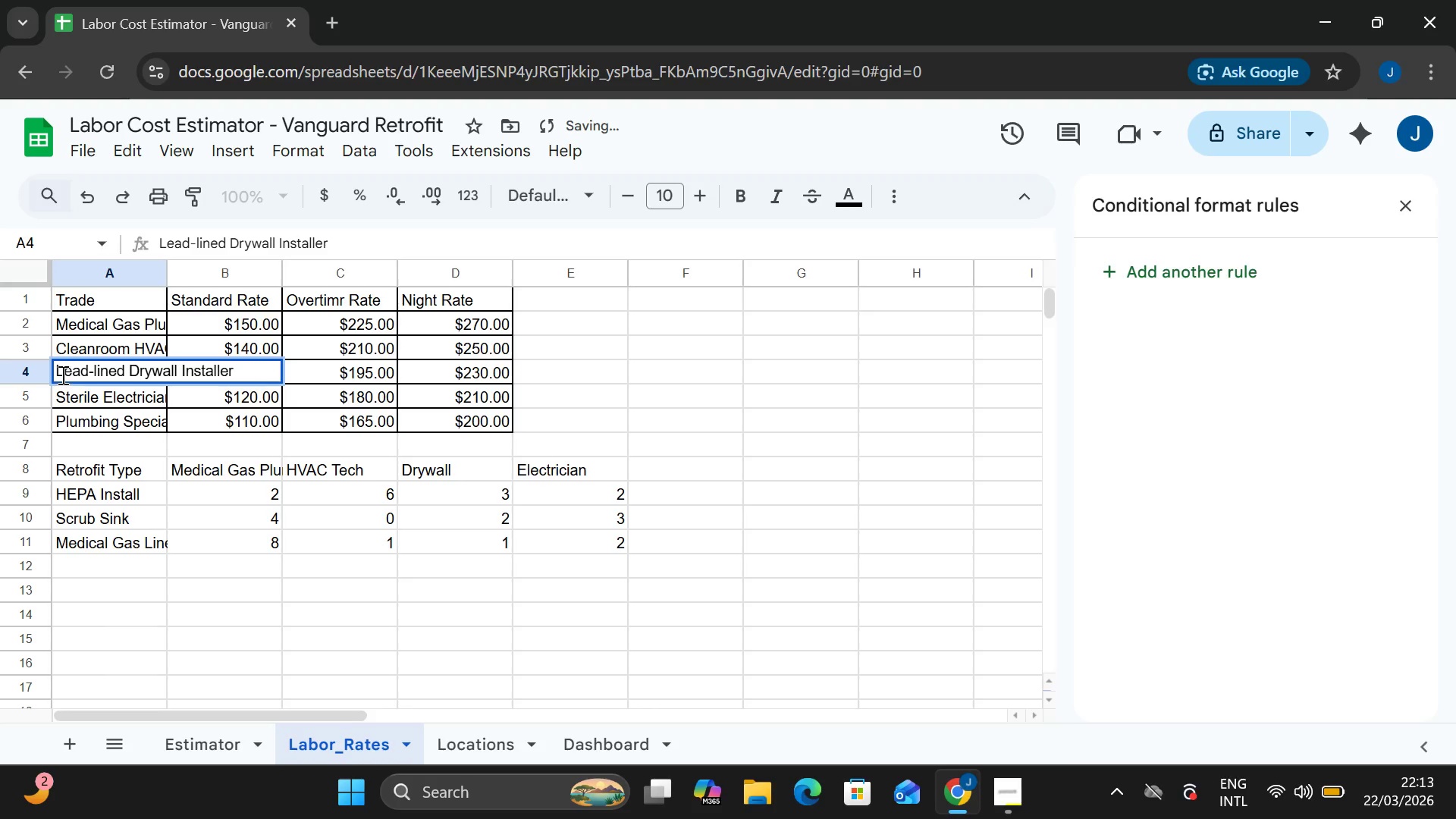 
left_click_drag(start_coordinate=[61, 375], to_coordinate=[236, 369])
 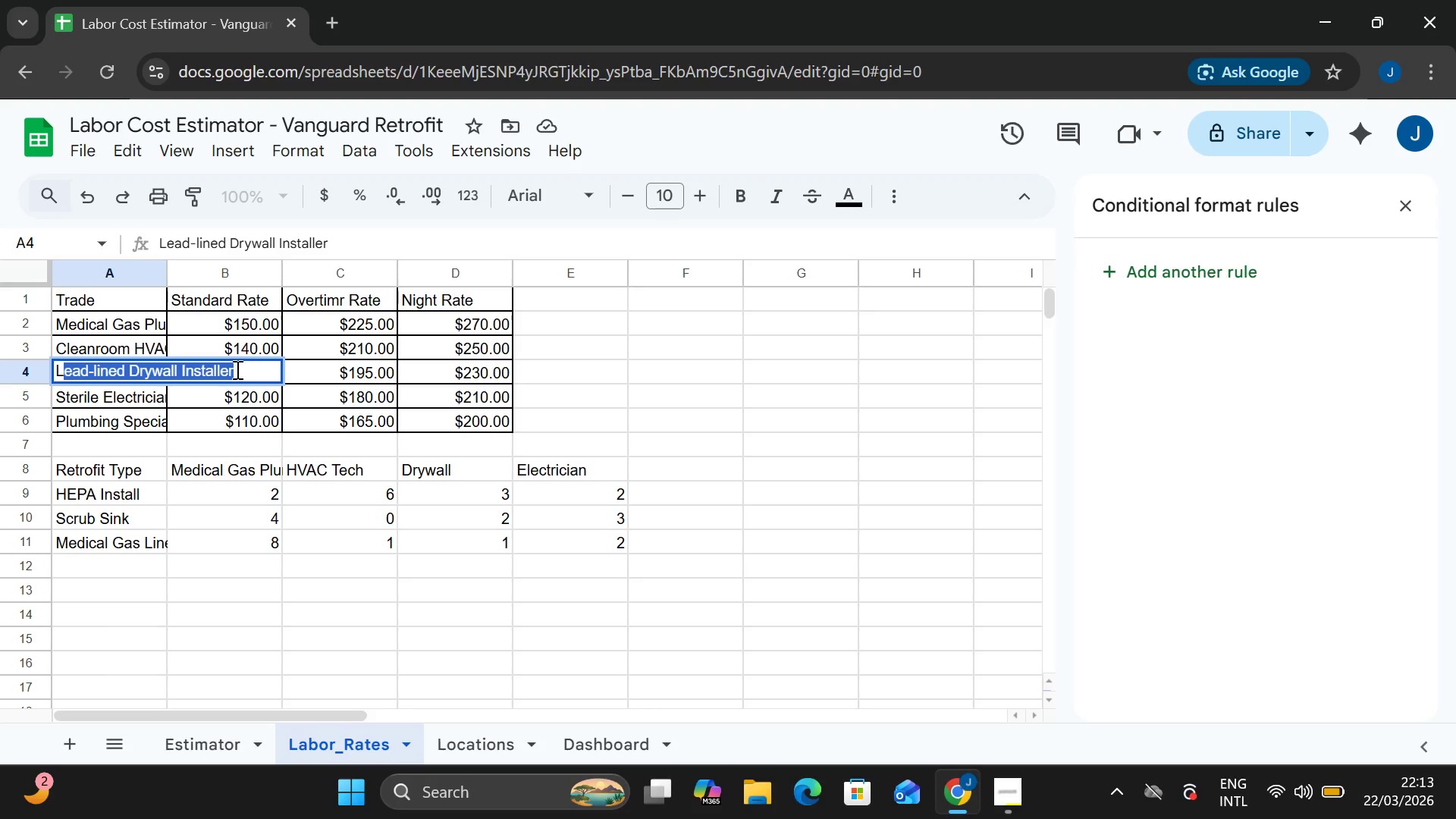 
key(Control+C)
 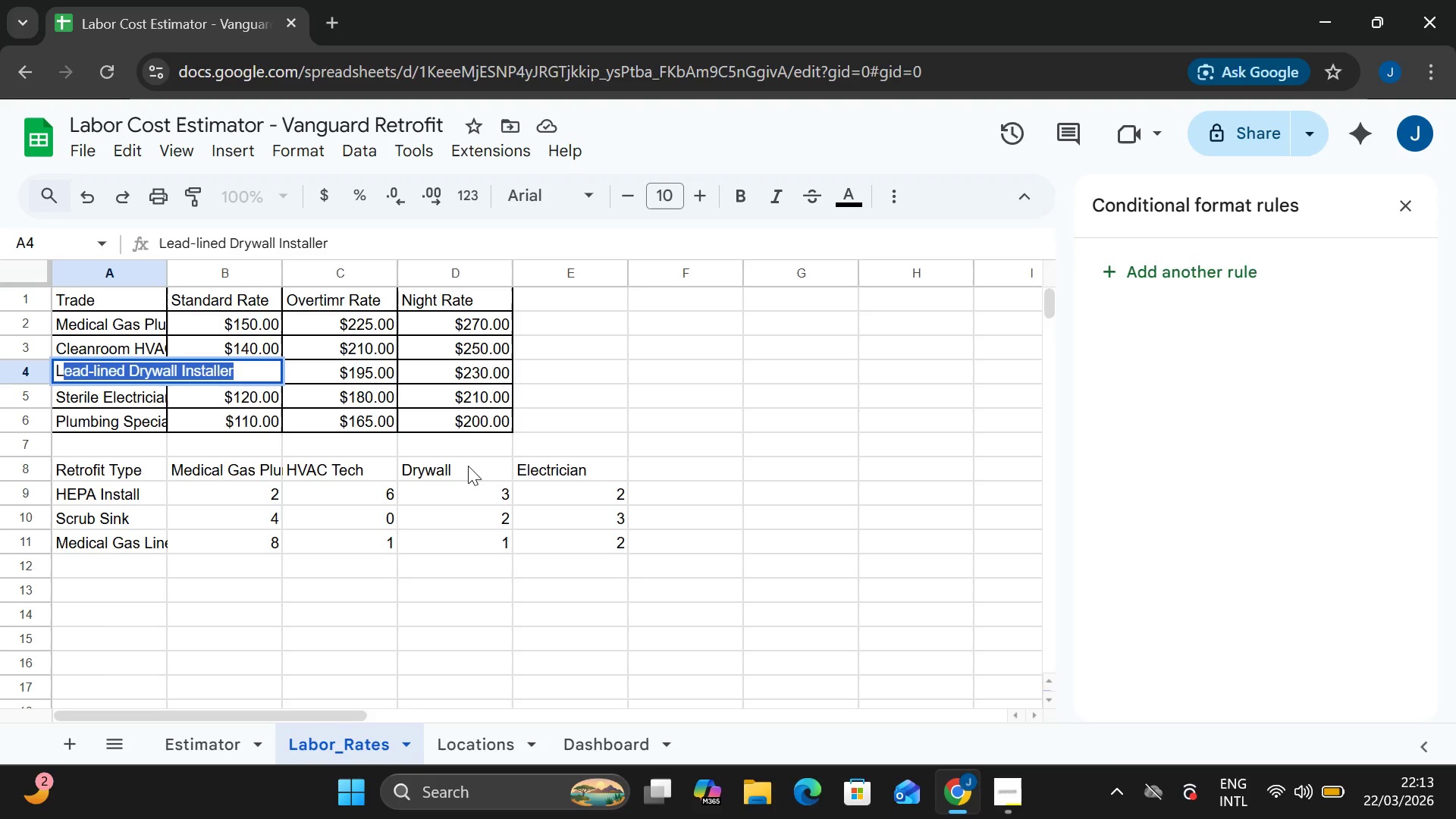 
left_click([469, 466])
 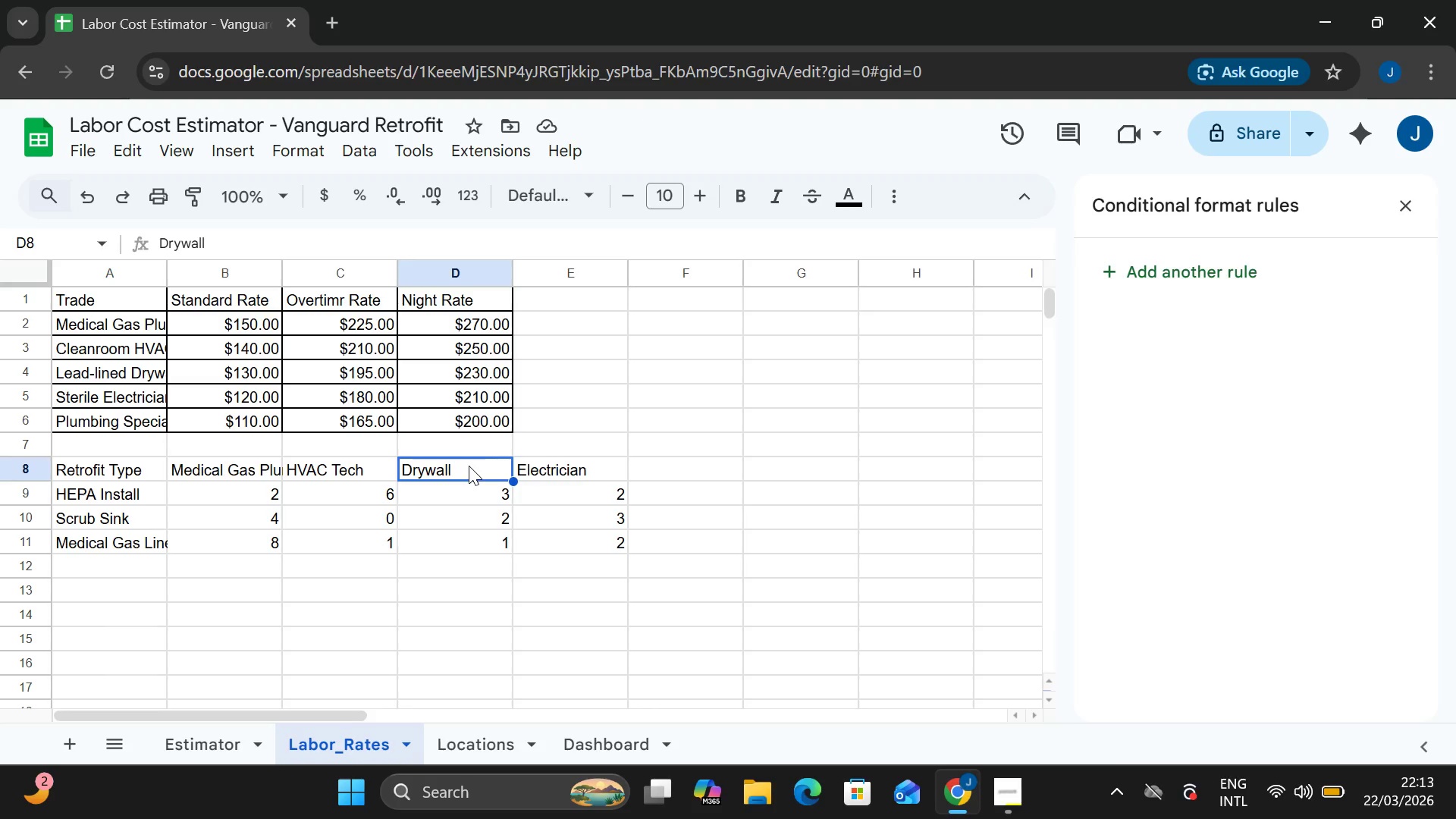 
double_click([469, 466])
 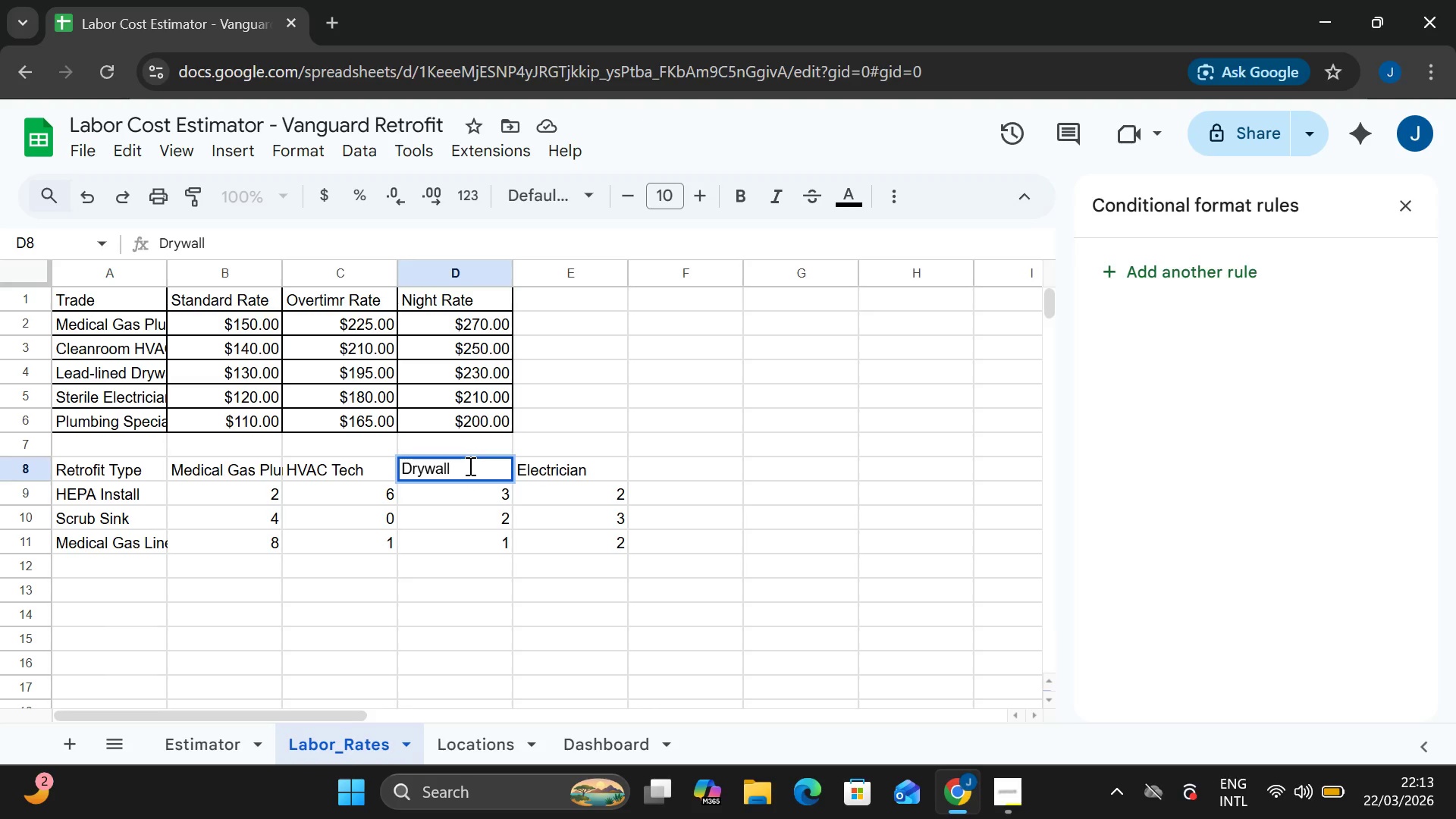 
double_click([469, 466])
 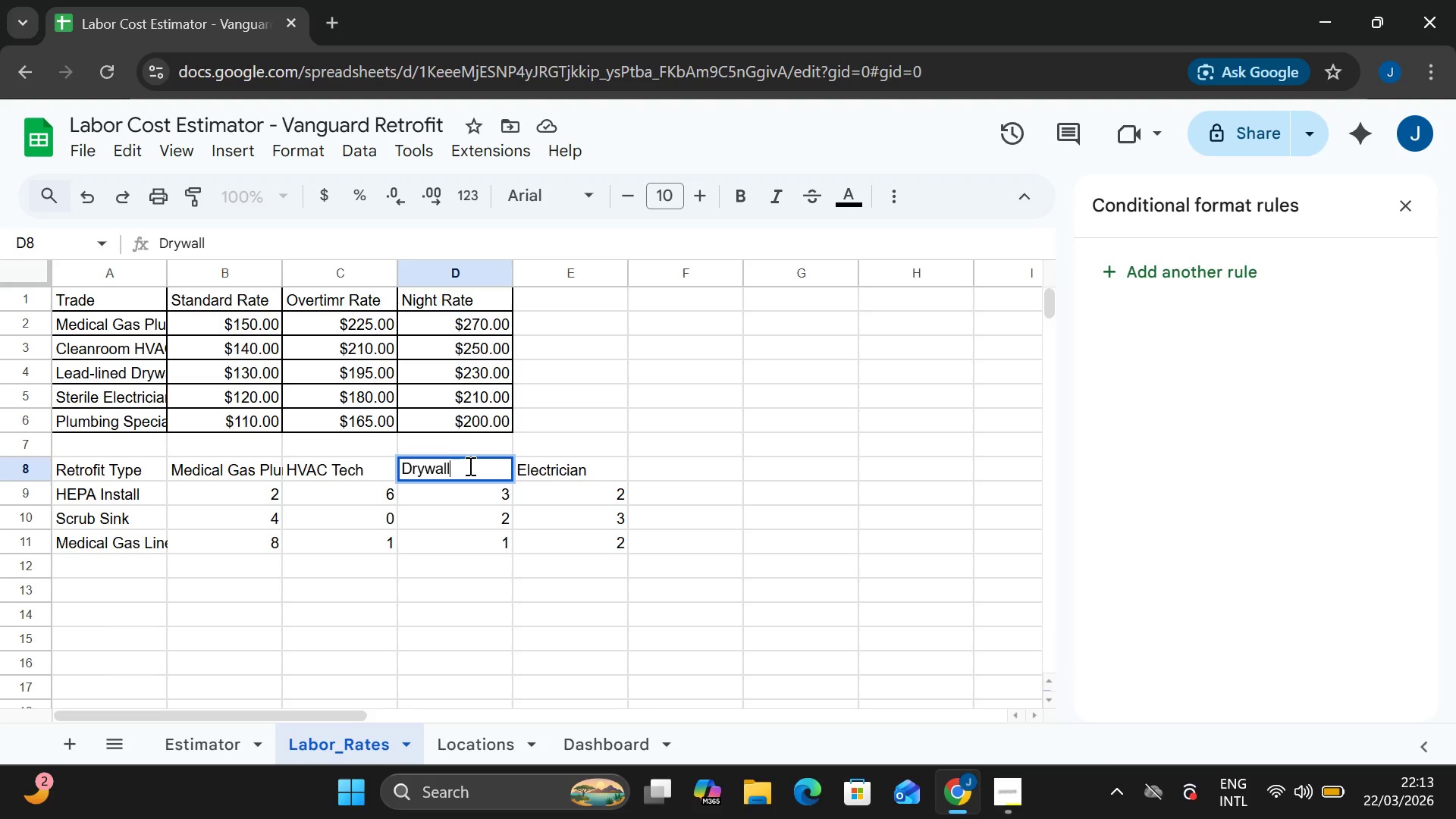 
triple_click([469, 466])
 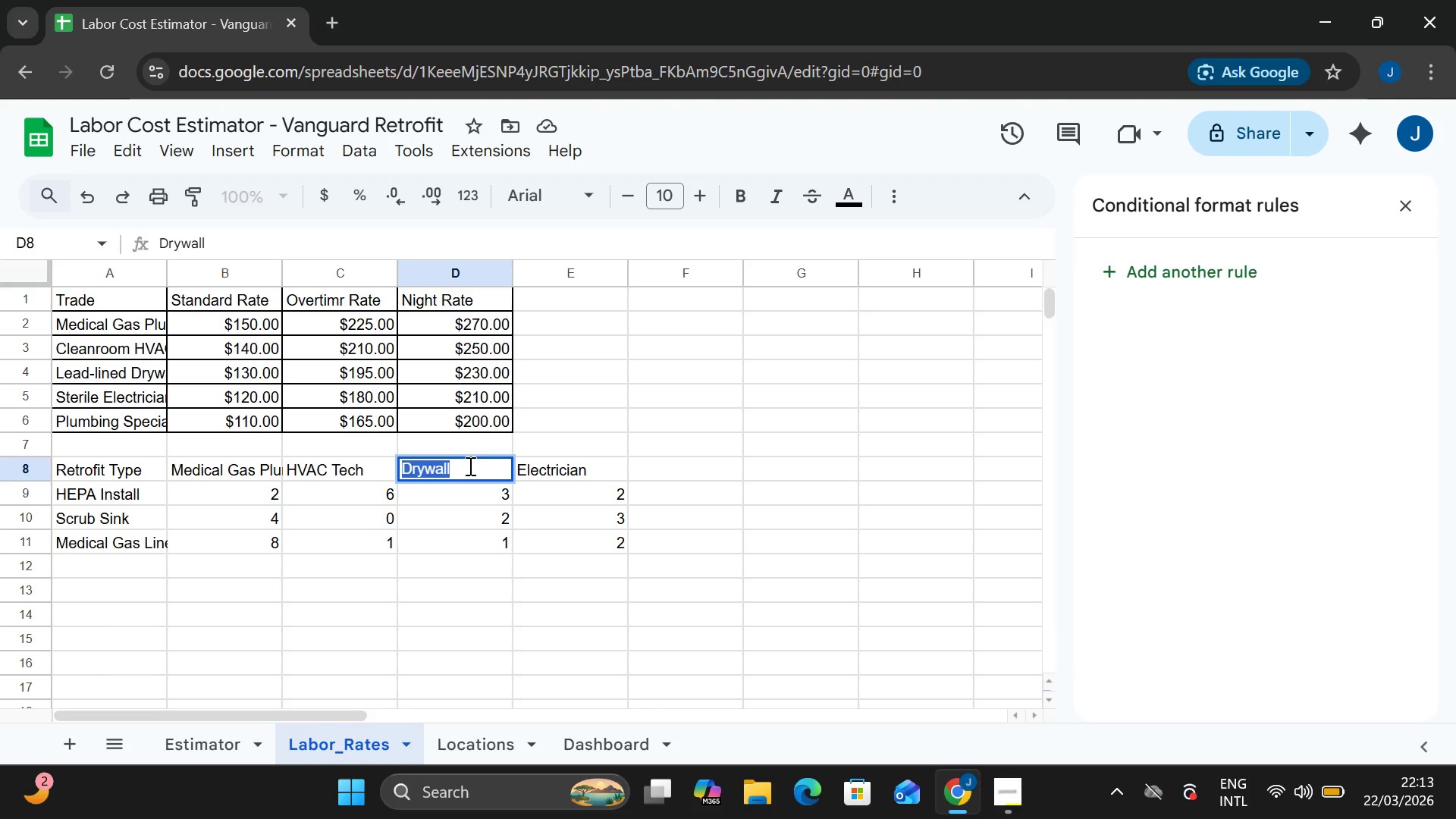 
key(Control+V)
 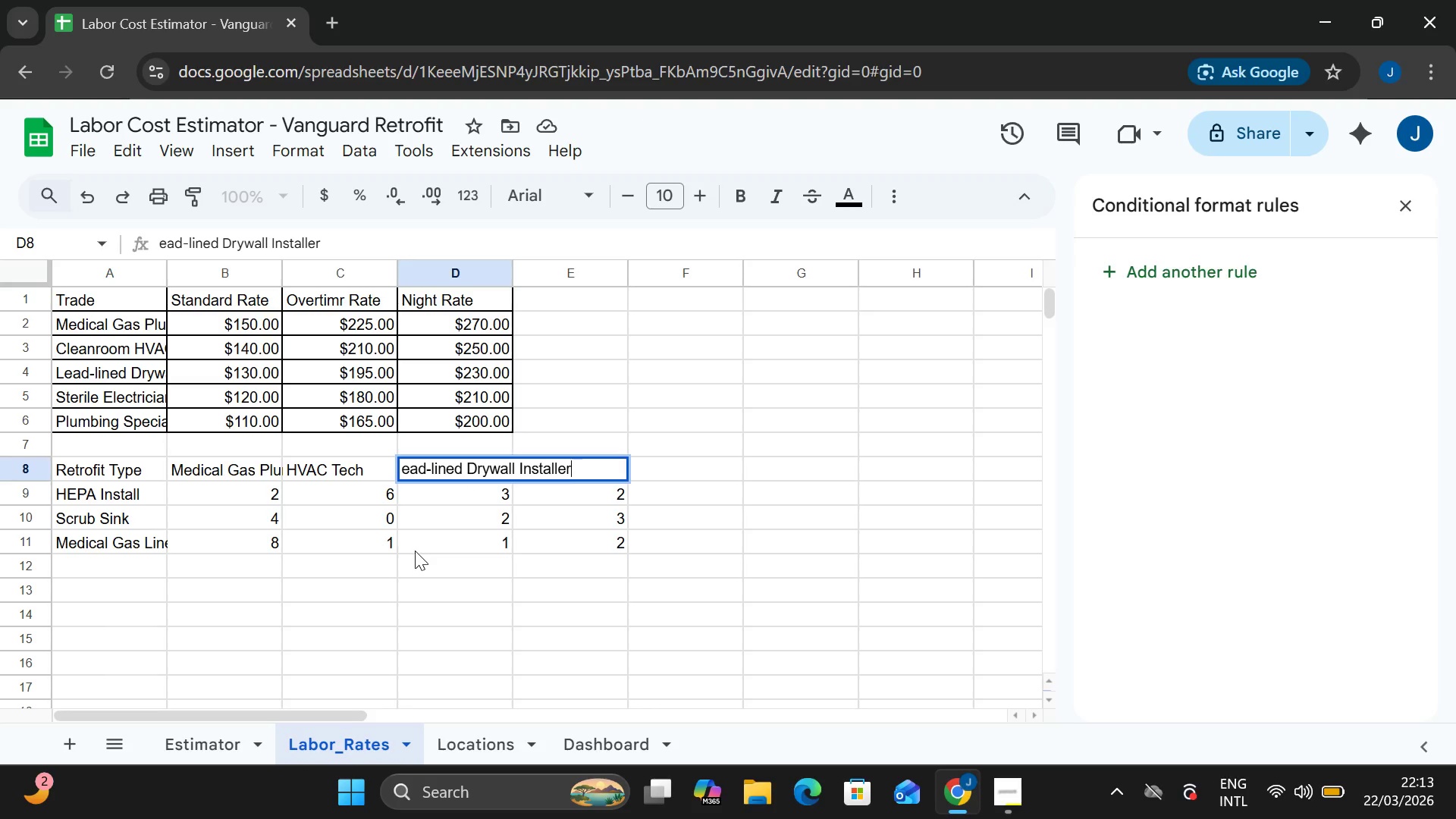 
left_click([415, 551])
 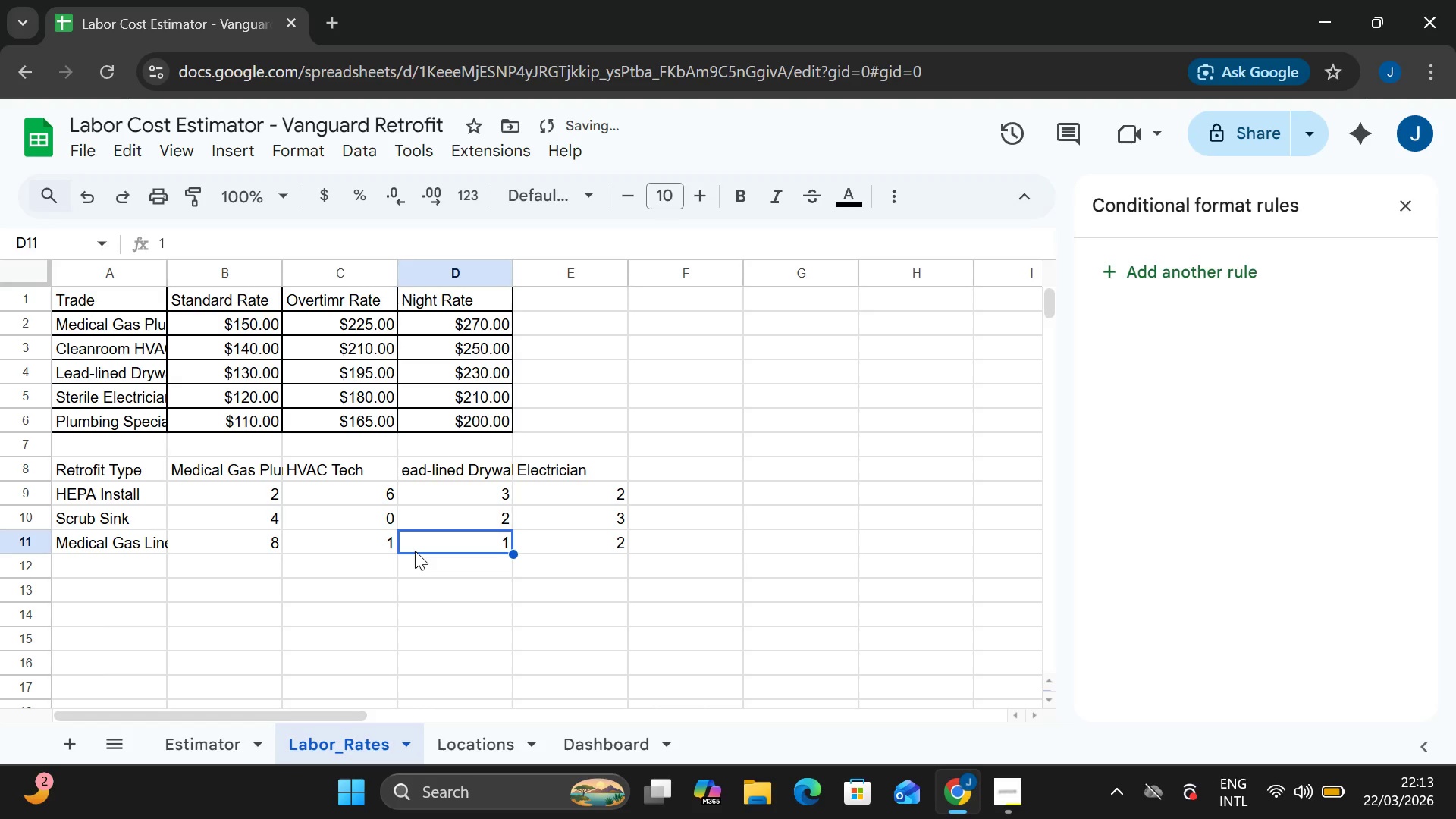 
key(Control+Z)
 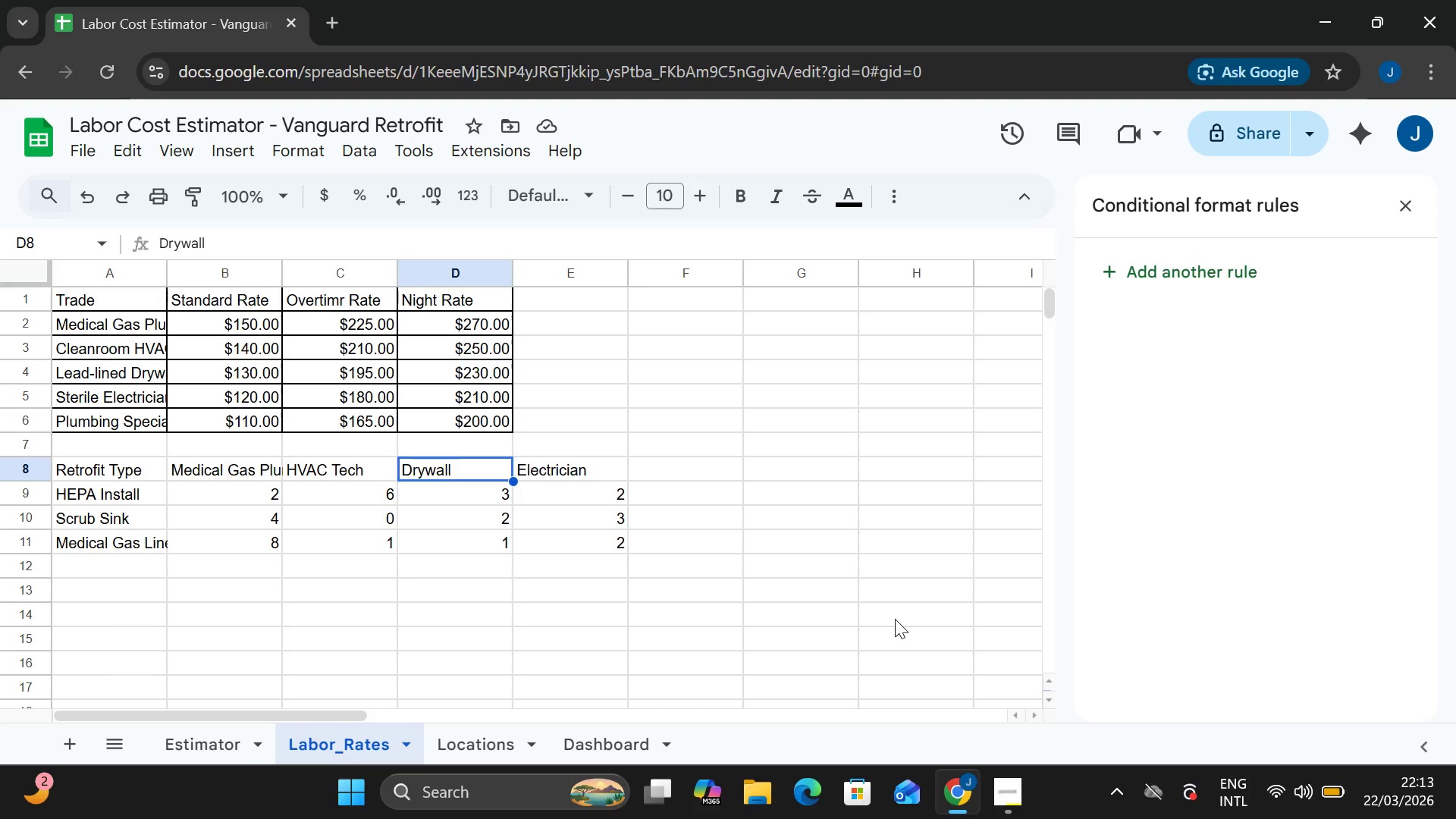 
wait(14.05)
 